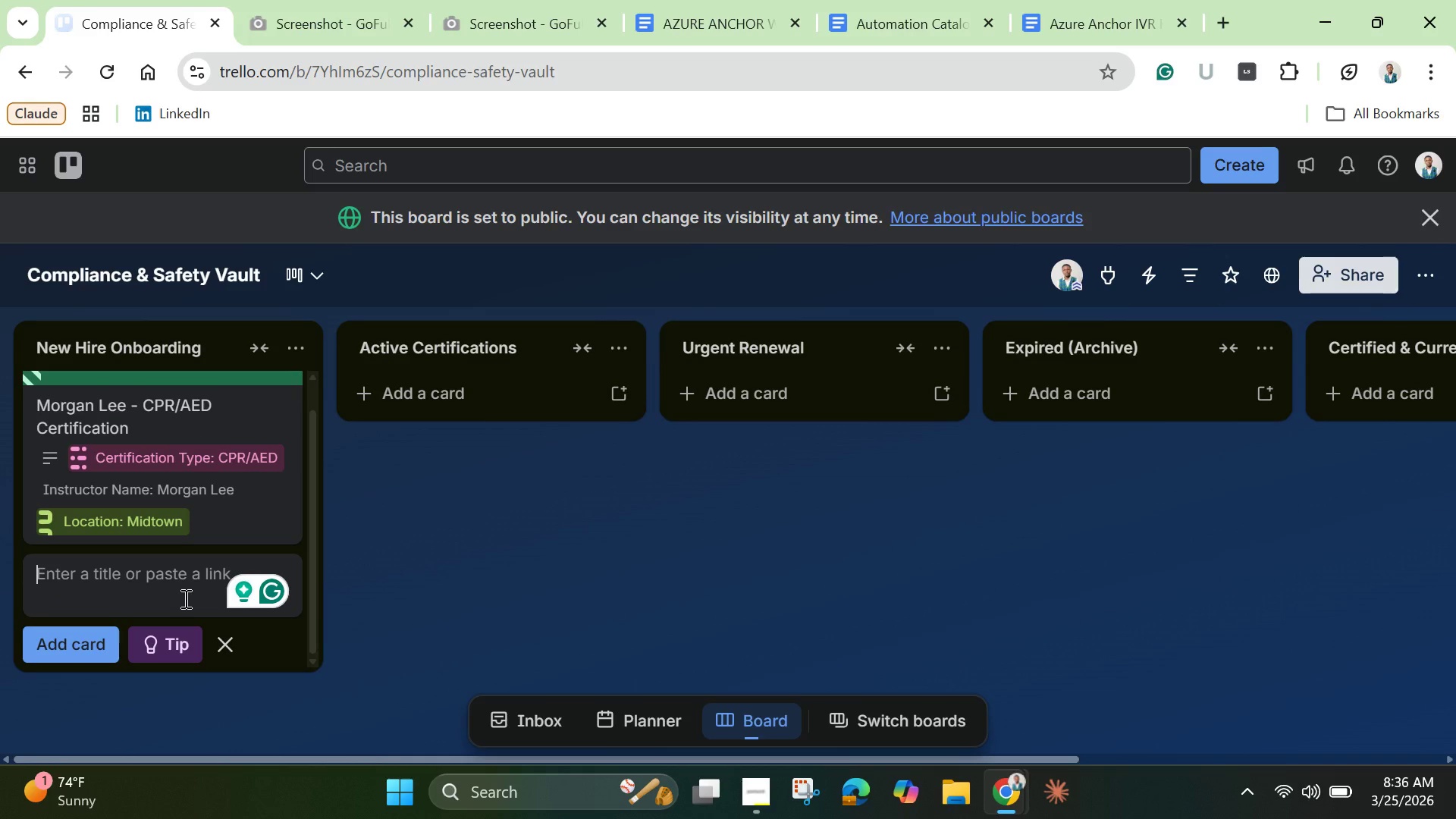 
wait(6.38)
 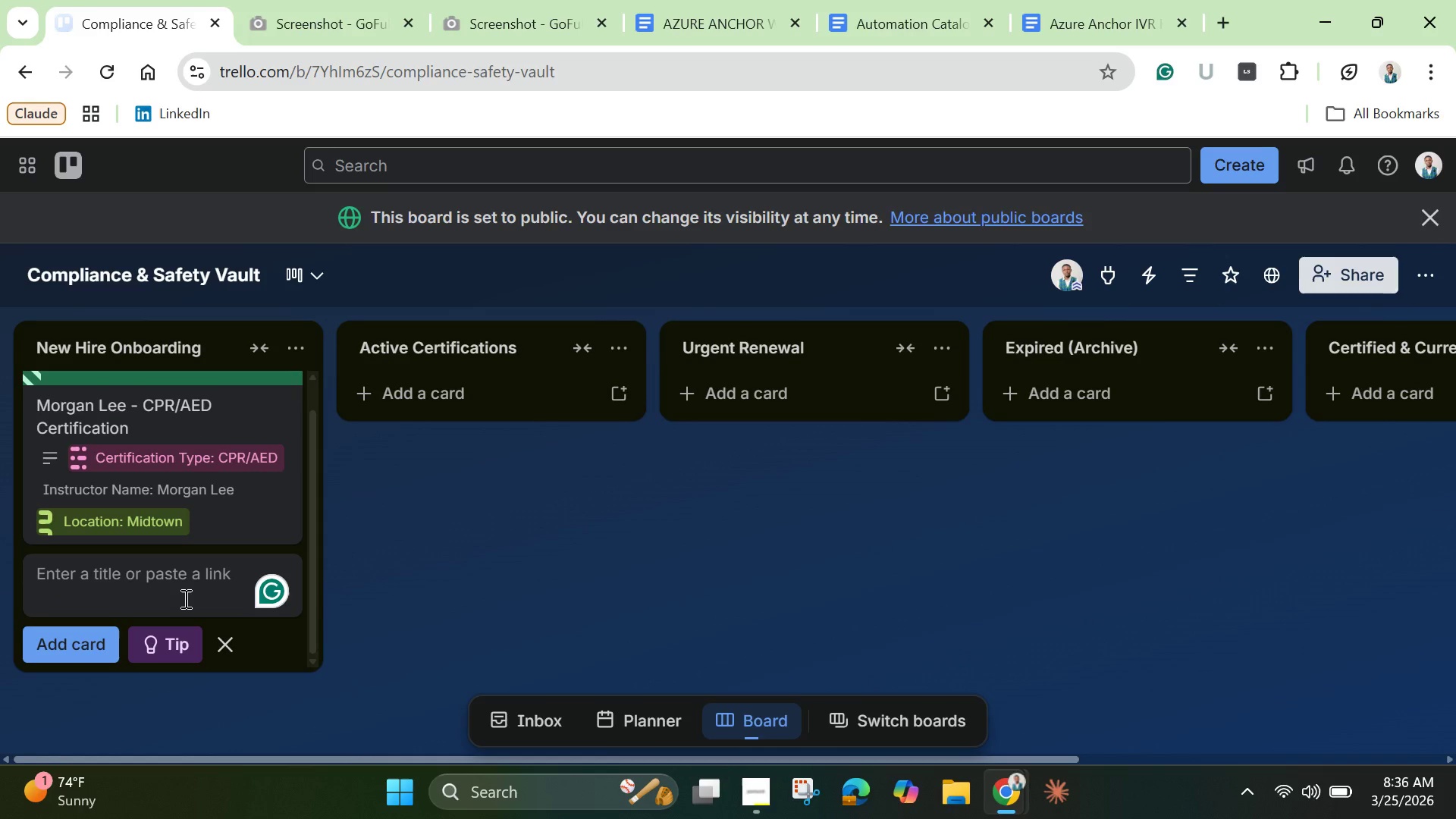 
type(Morgan Lee - Insurance Verification)
 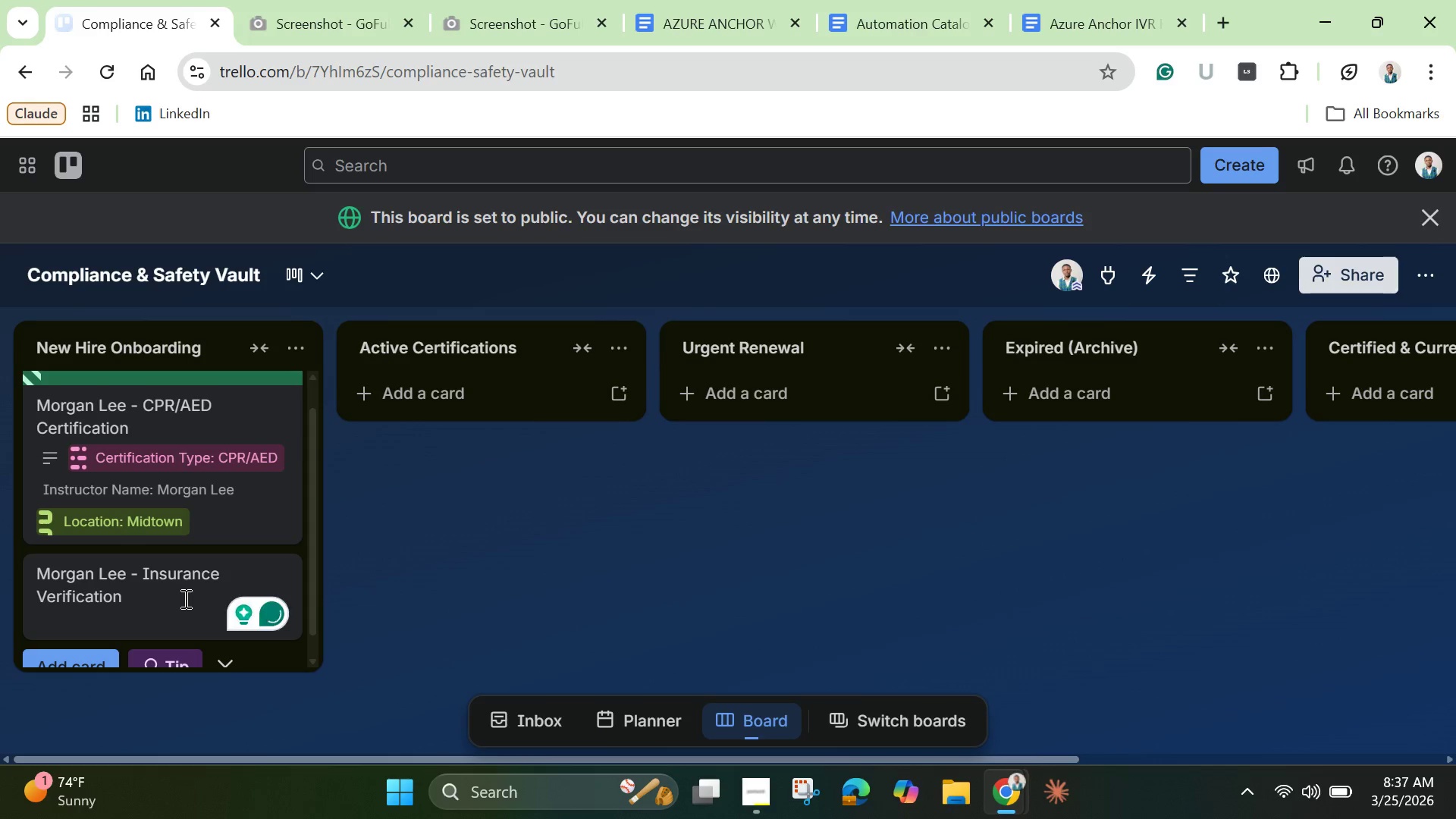 
key(Enter)
 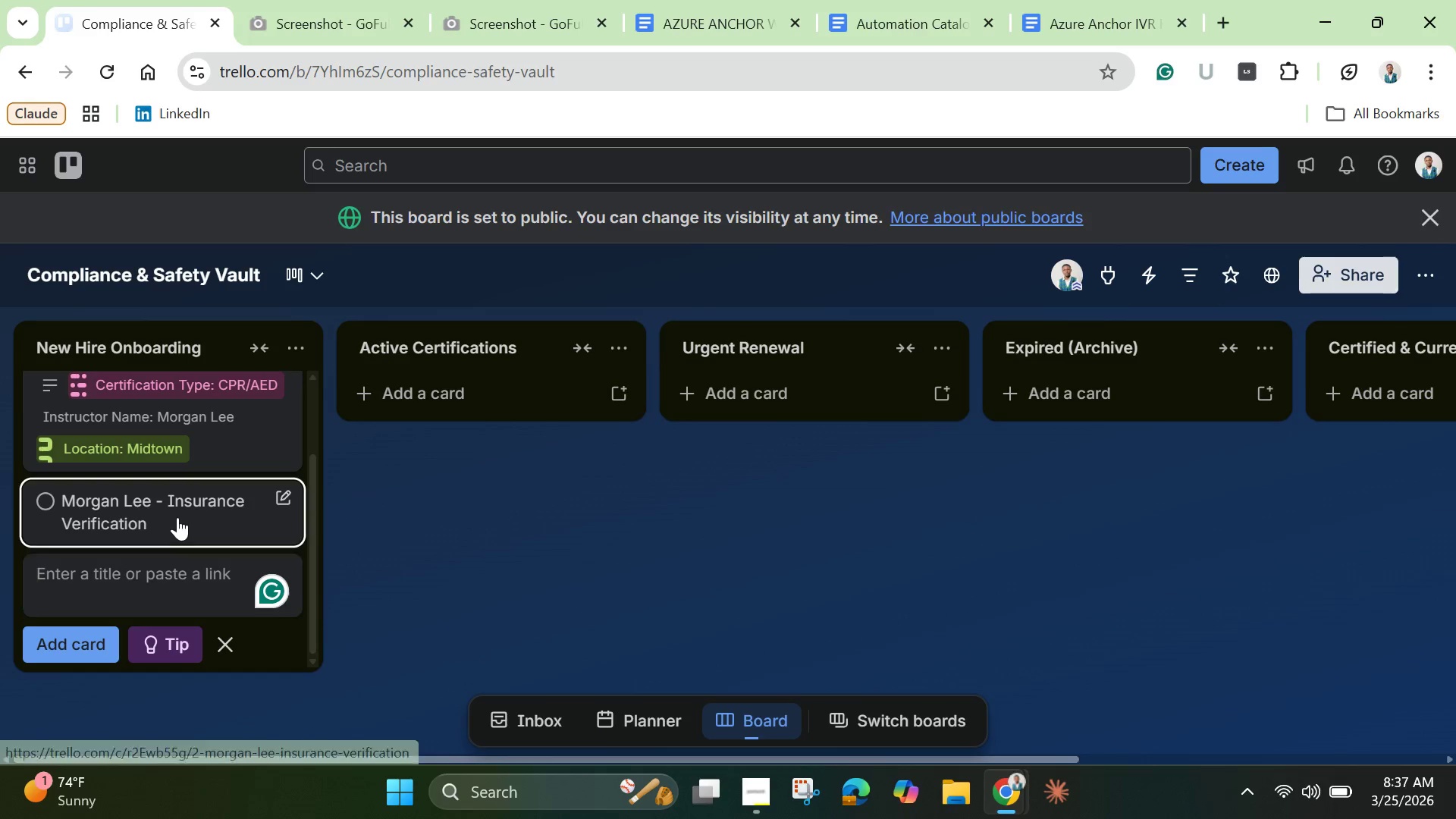 
left_click([177, 517])
 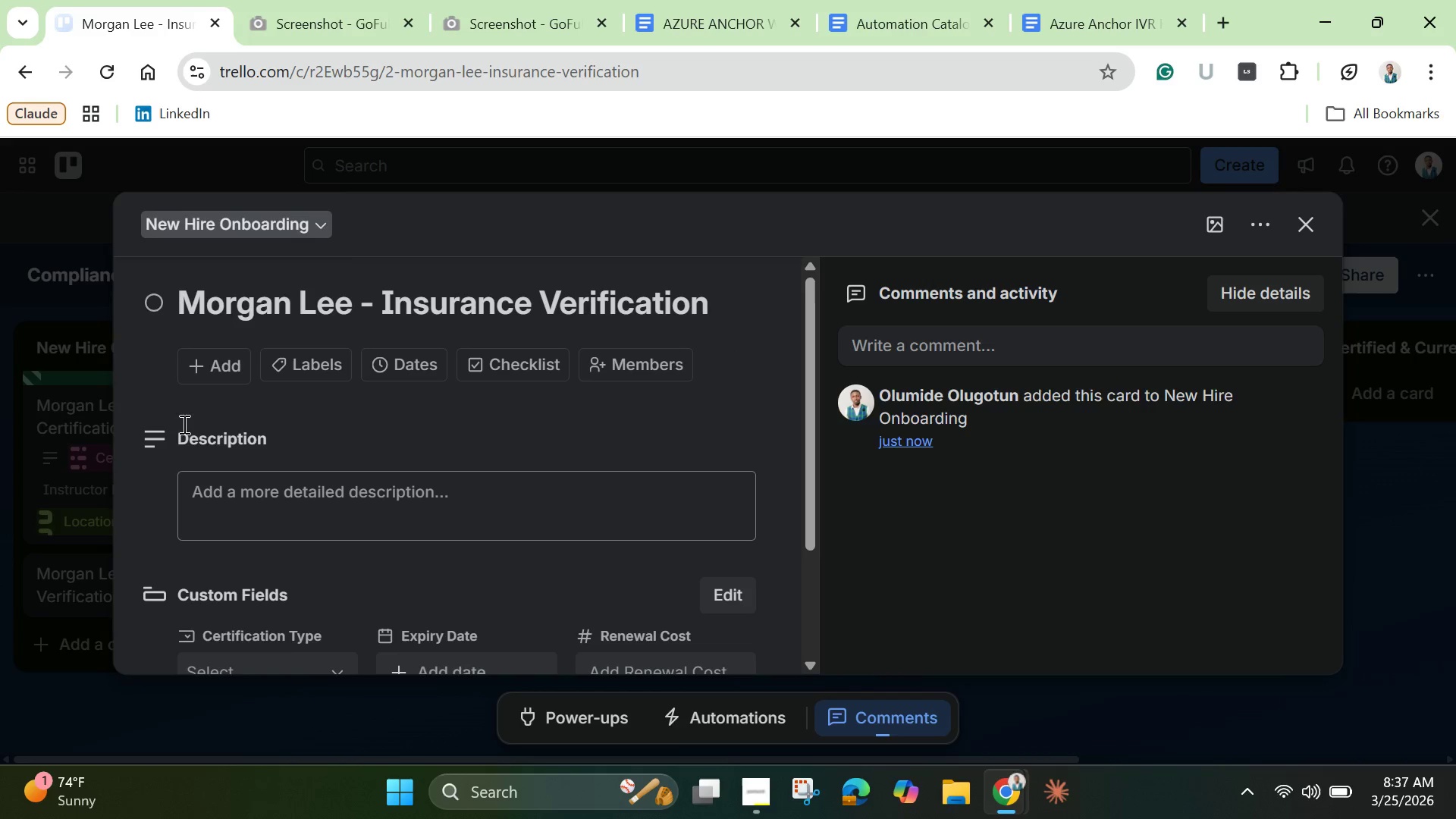 
left_click([218, 496])
 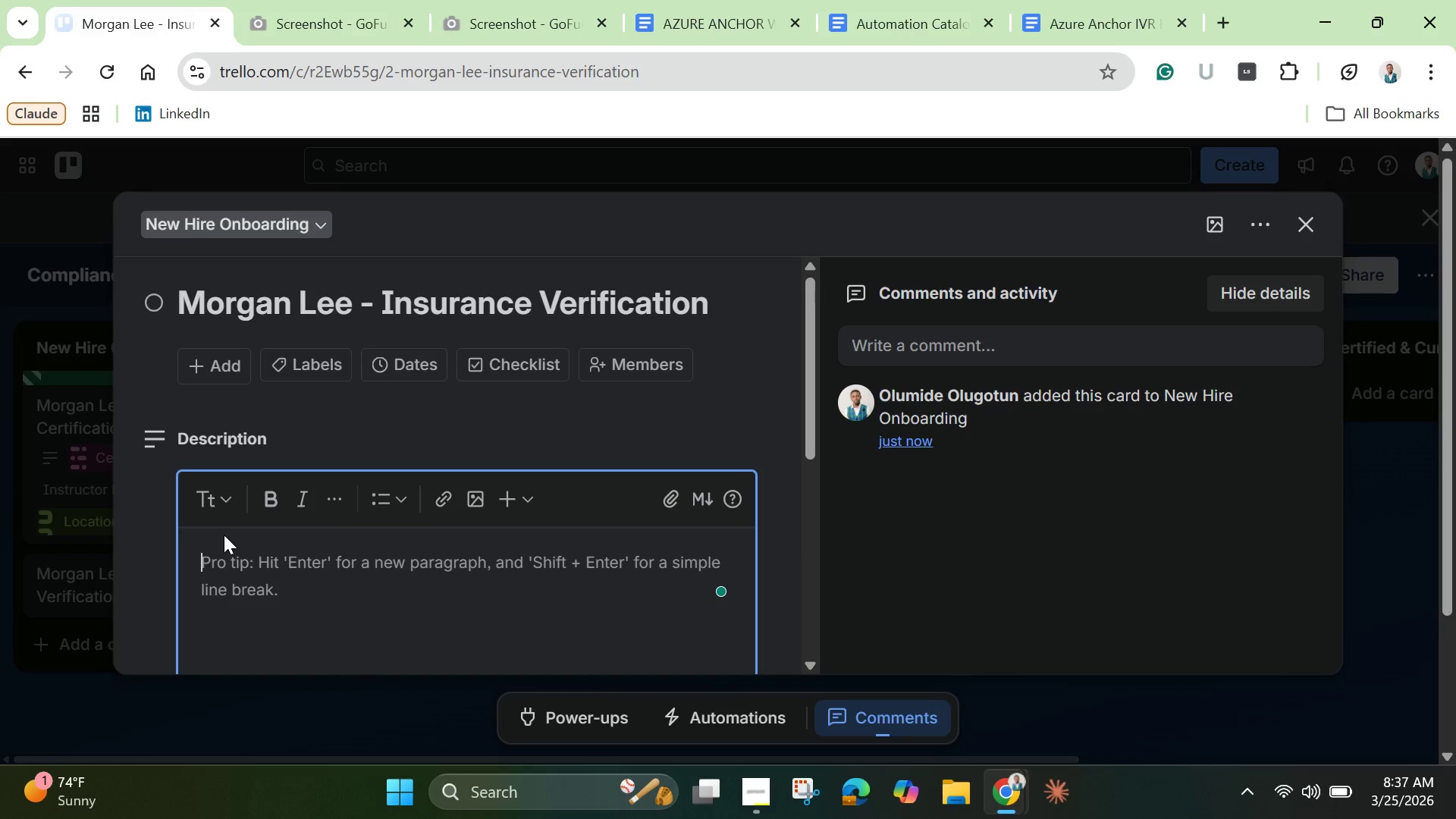 
type(Verify instructor liav)
key(Backspace)
type(bility insurance is active and covers all modalities. )
 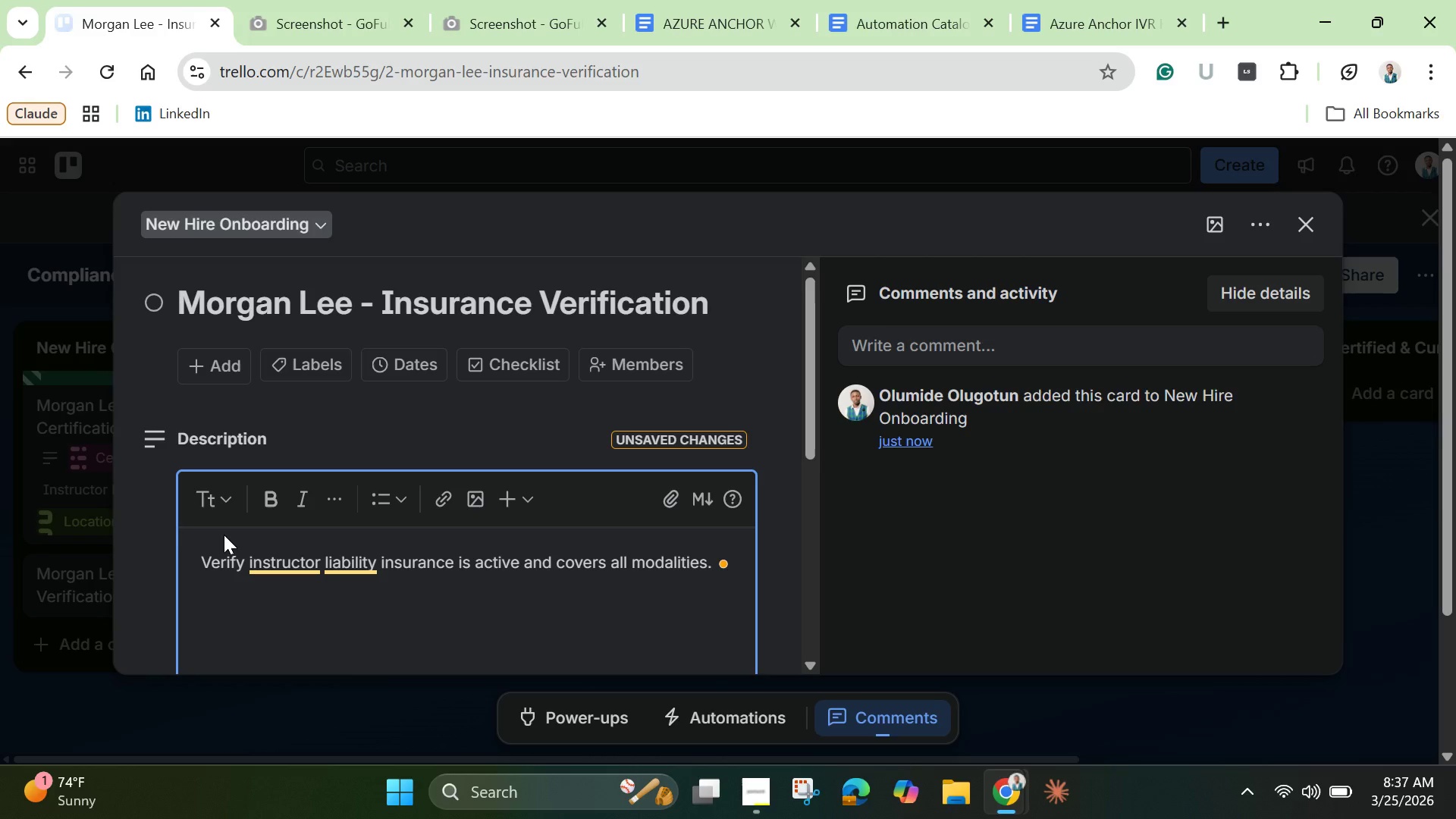 
scroll: coordinate [282, 479], scroll_direction: down, amount: 3.0
 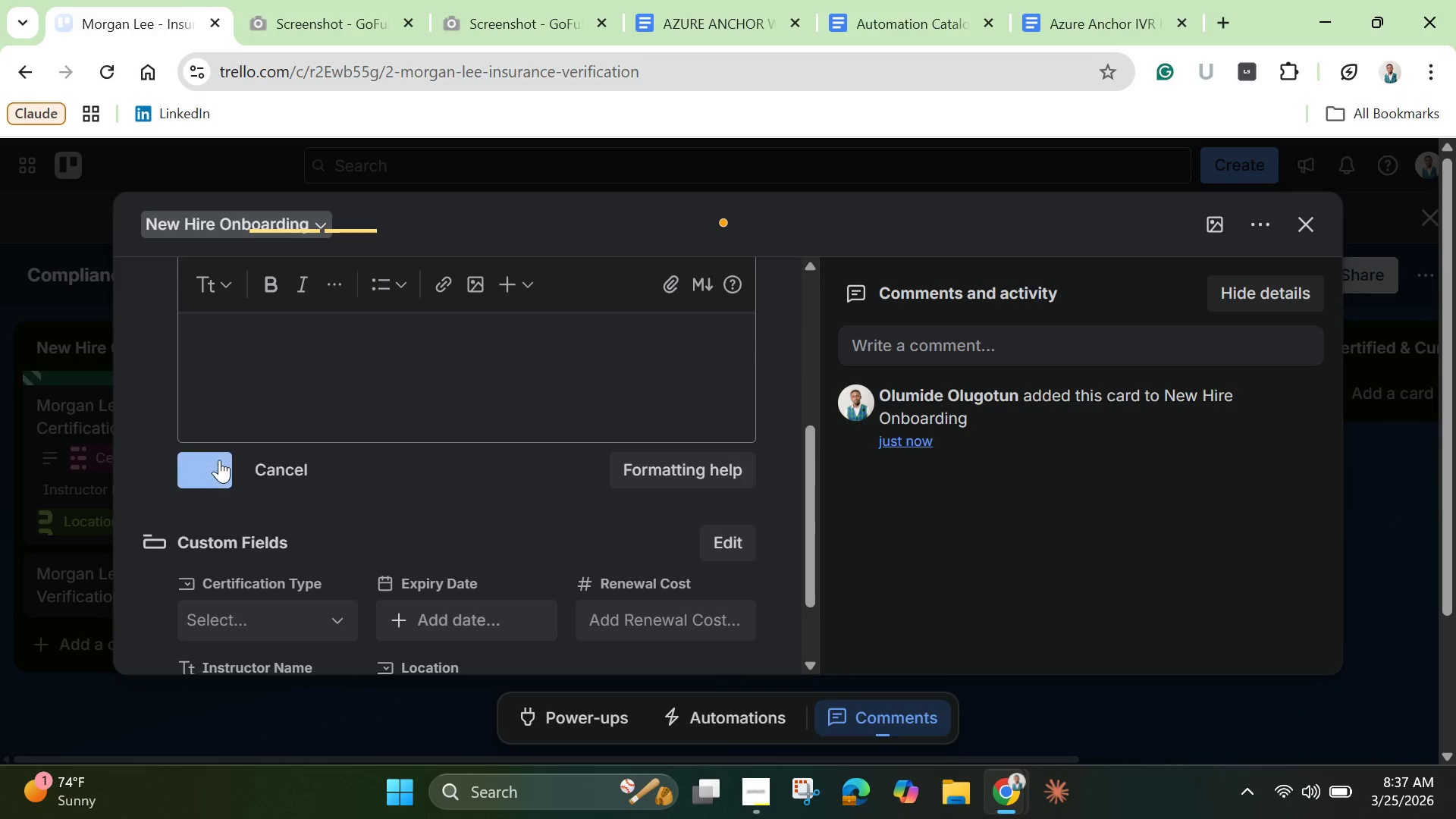 
left_click([219, 460])
 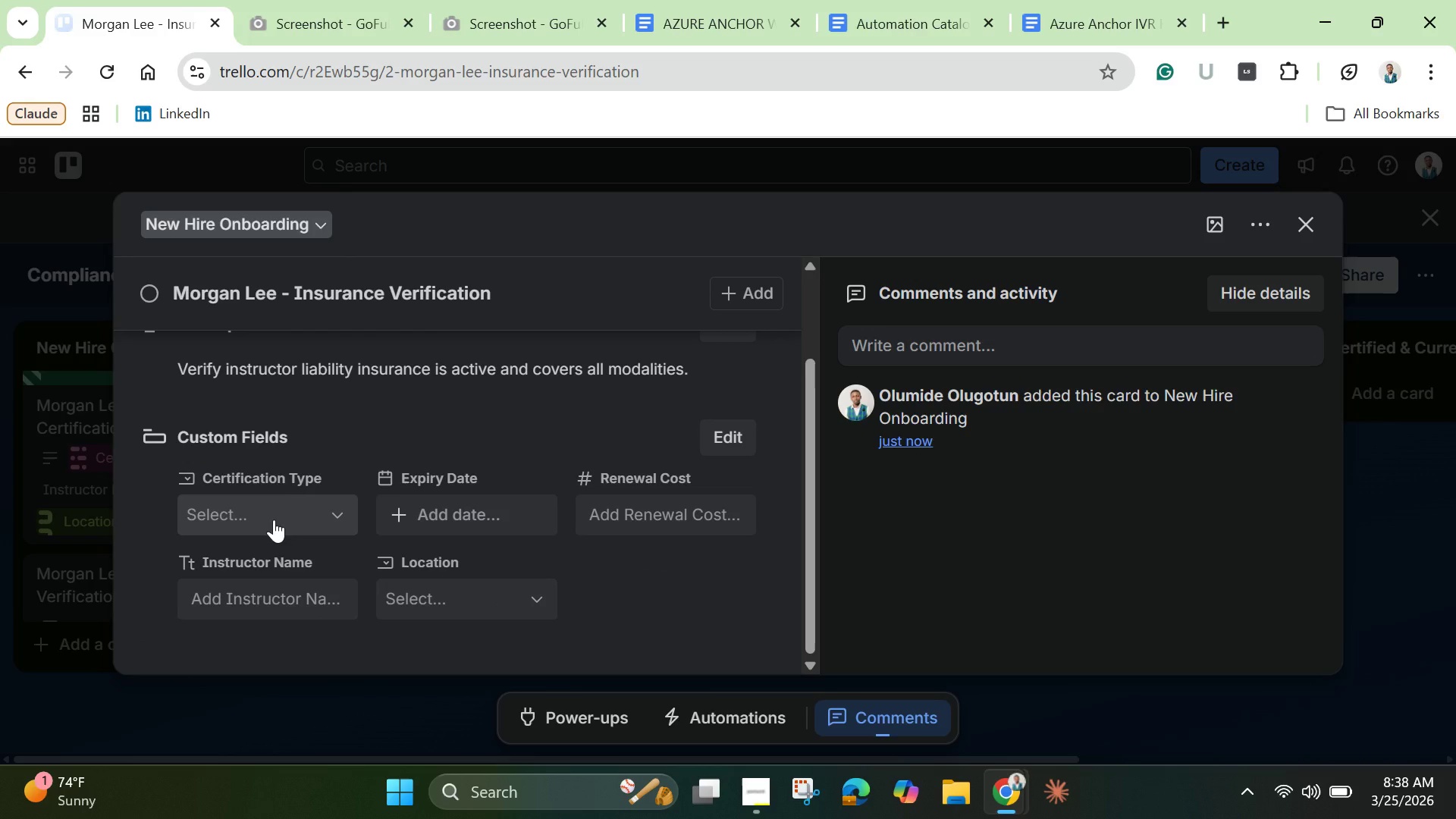 
wait(7.52)
 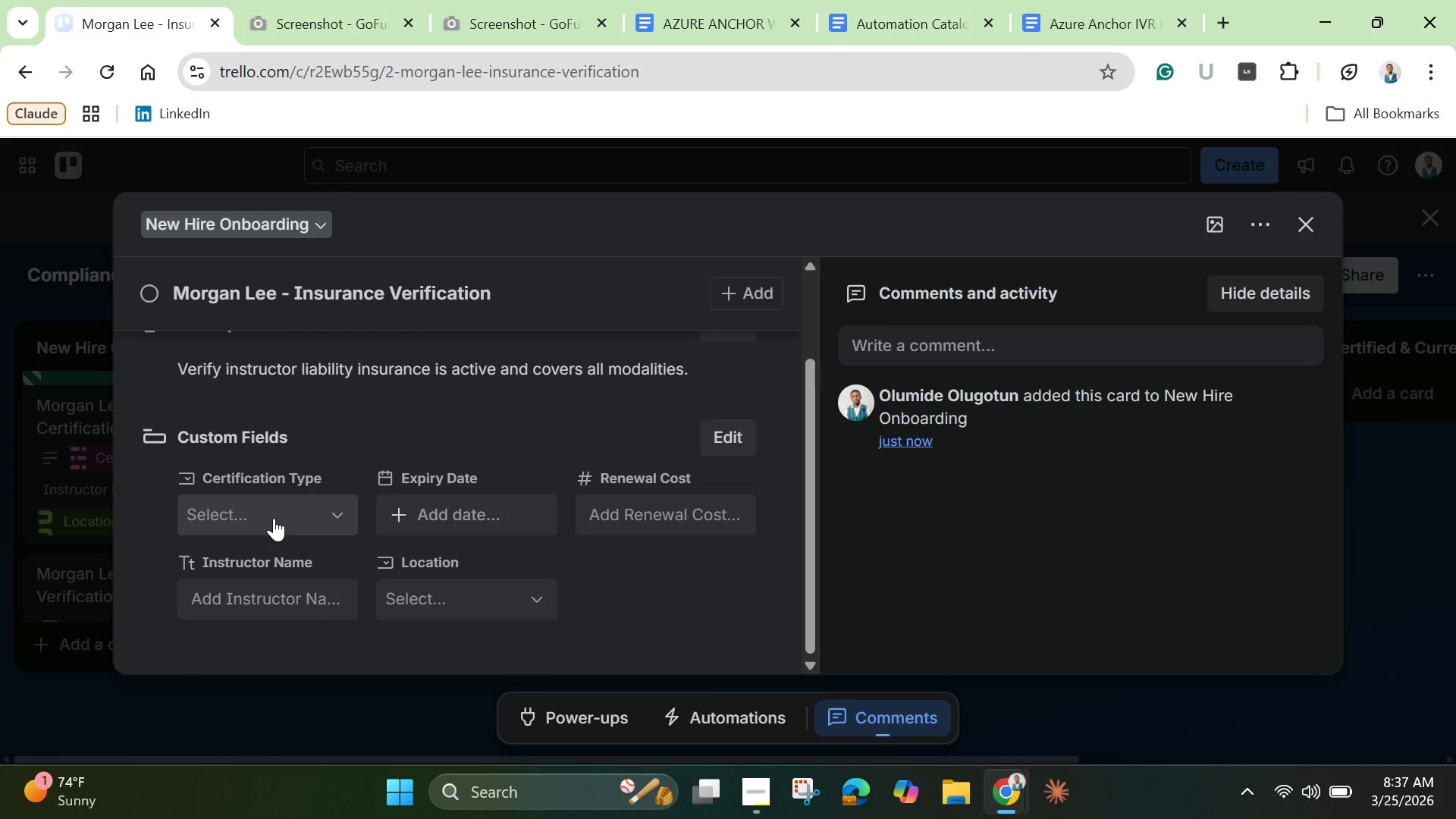 
left_click([275, 519])
 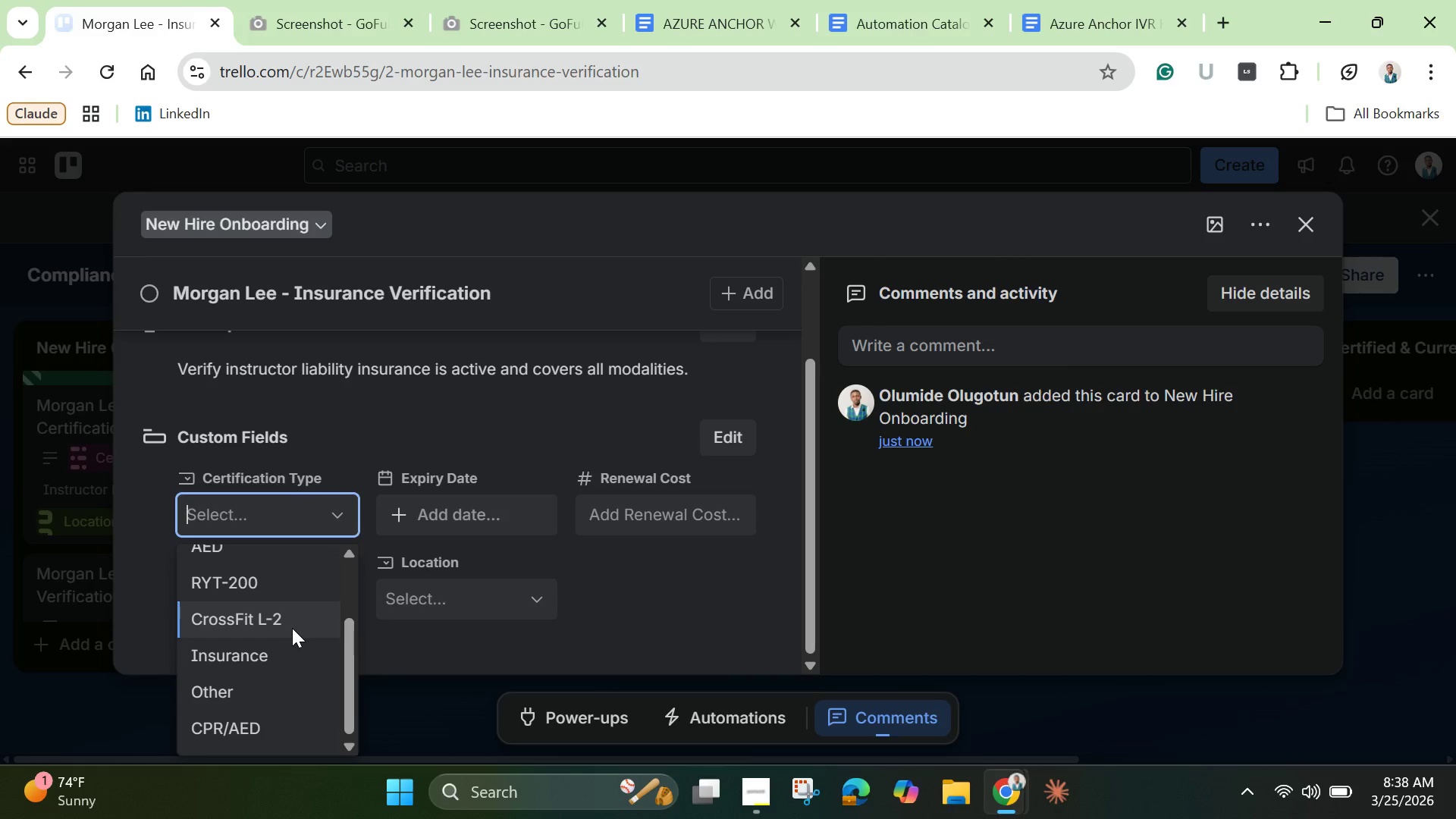 
scroll: coordinate [292, 627], scroll_direction: down, amount: 2.0
 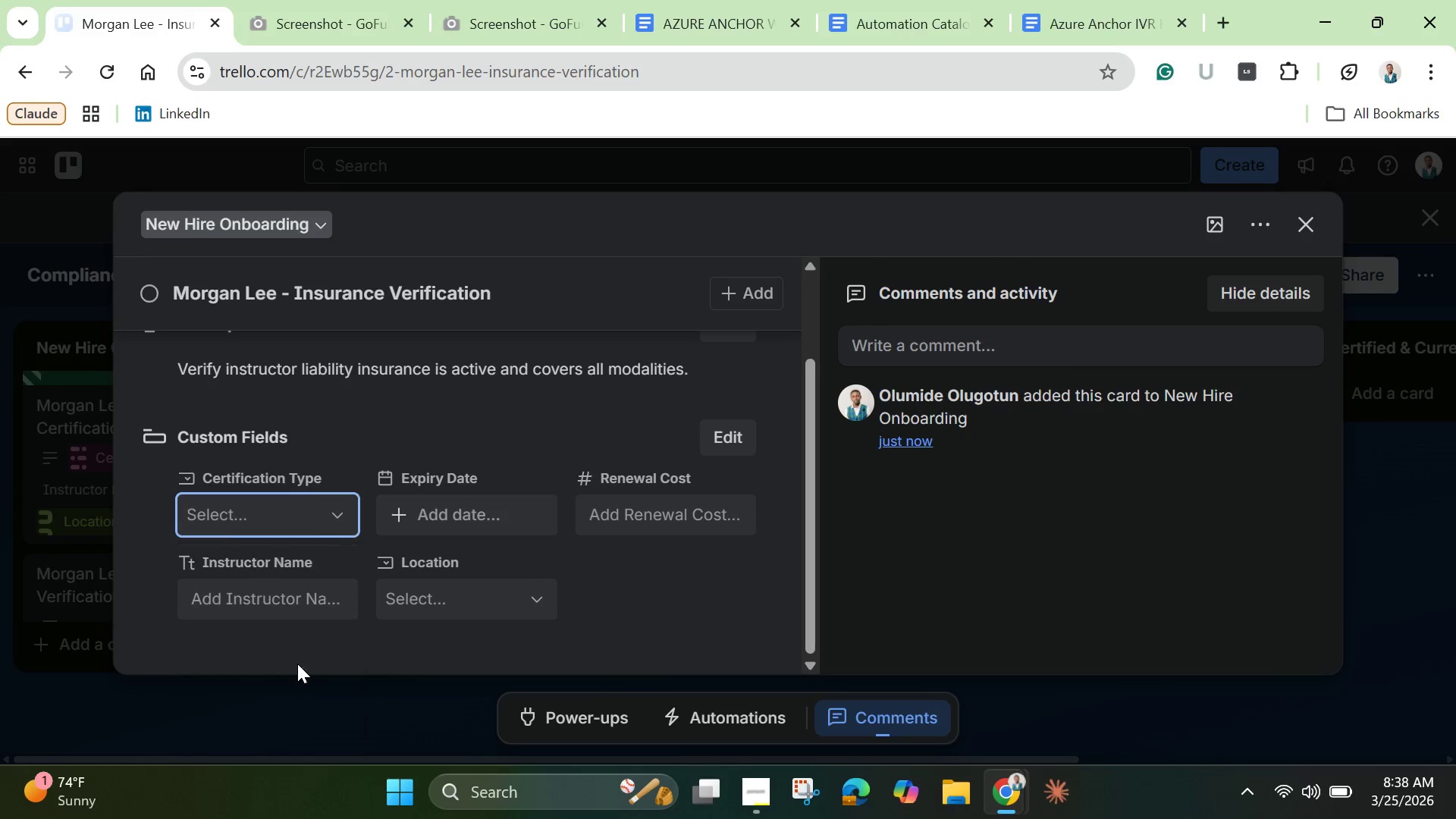 
left_click([297, 664])
 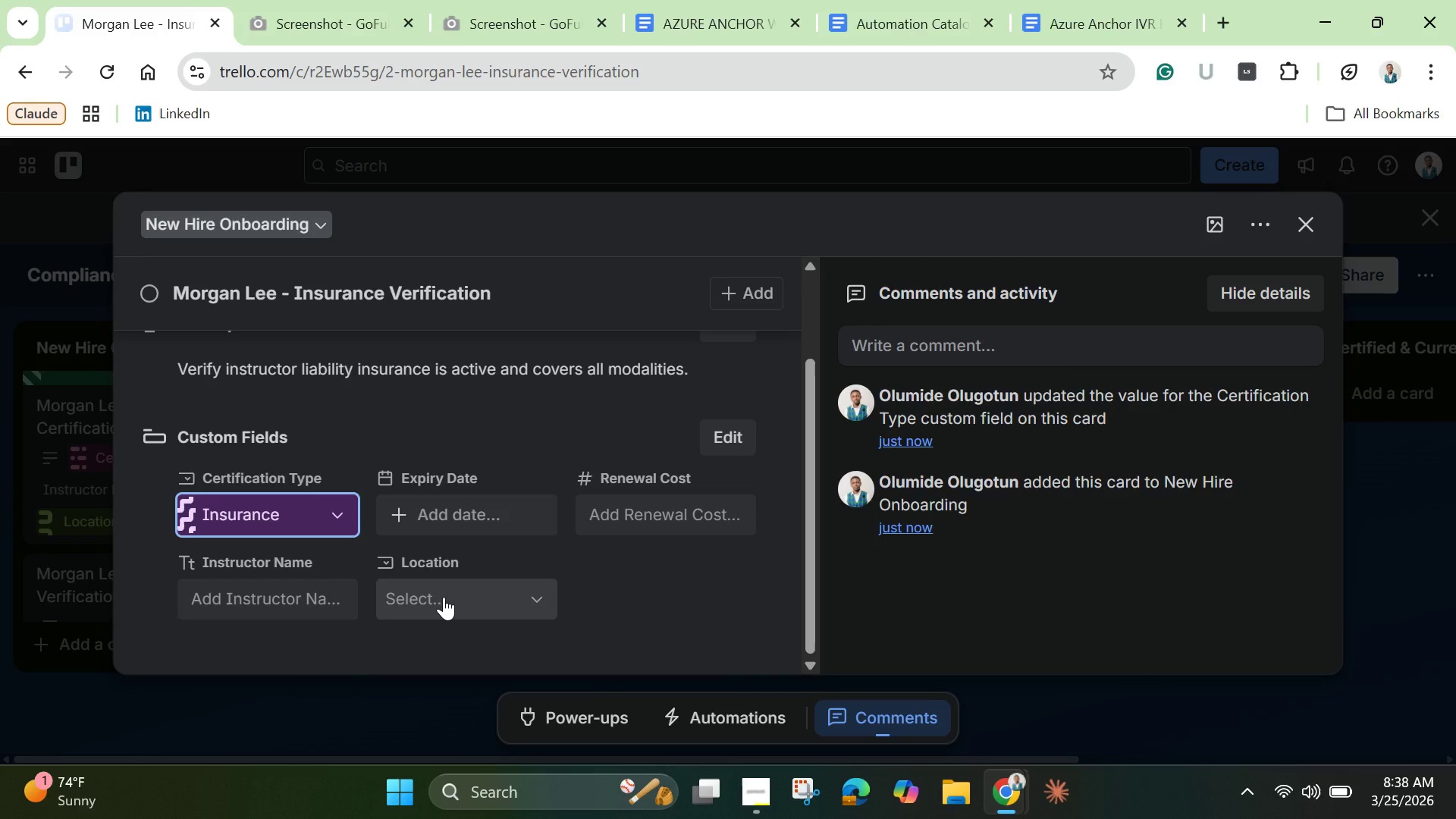 
wait(5.59)
 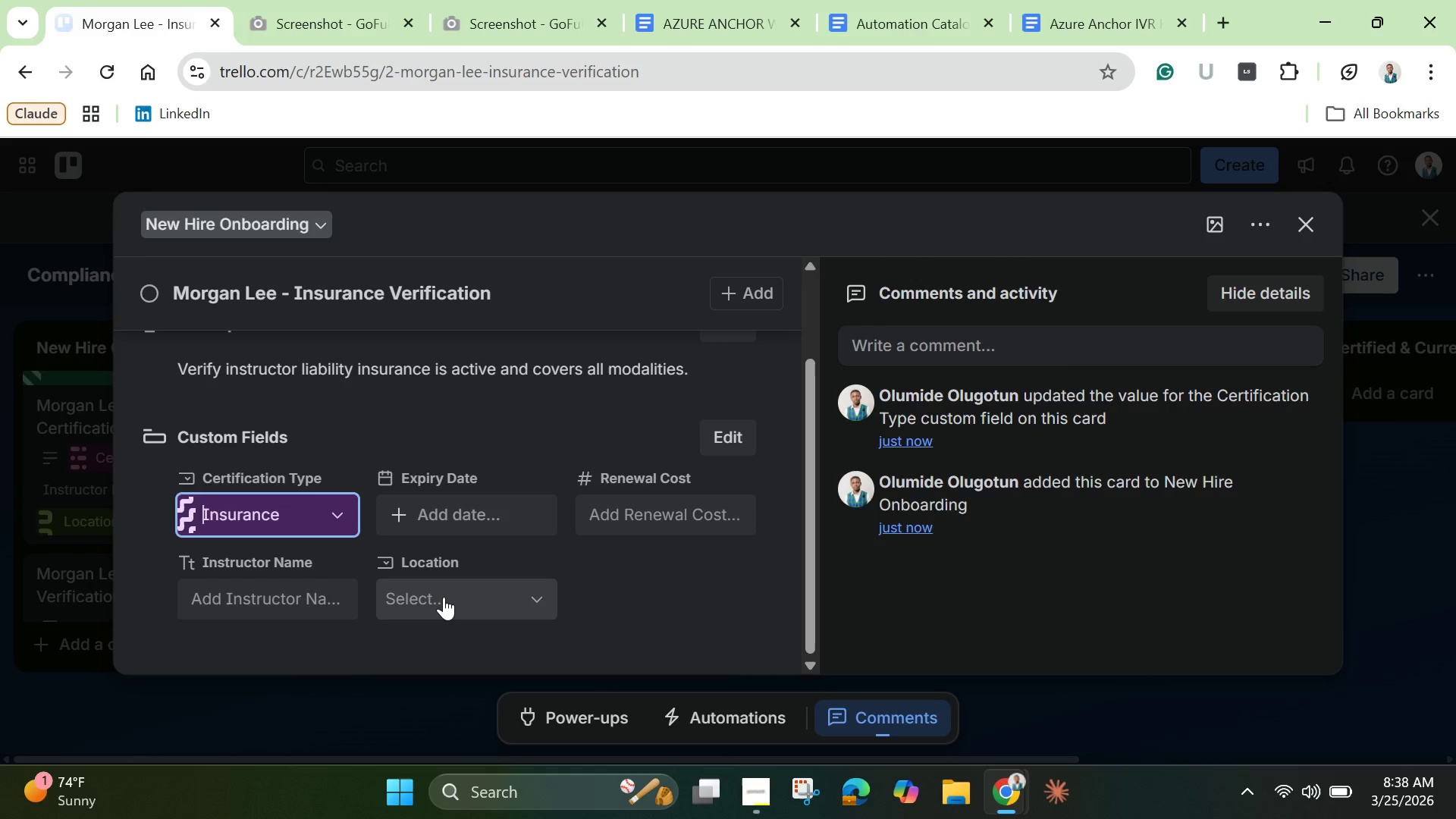 
left_click([275, 595])
 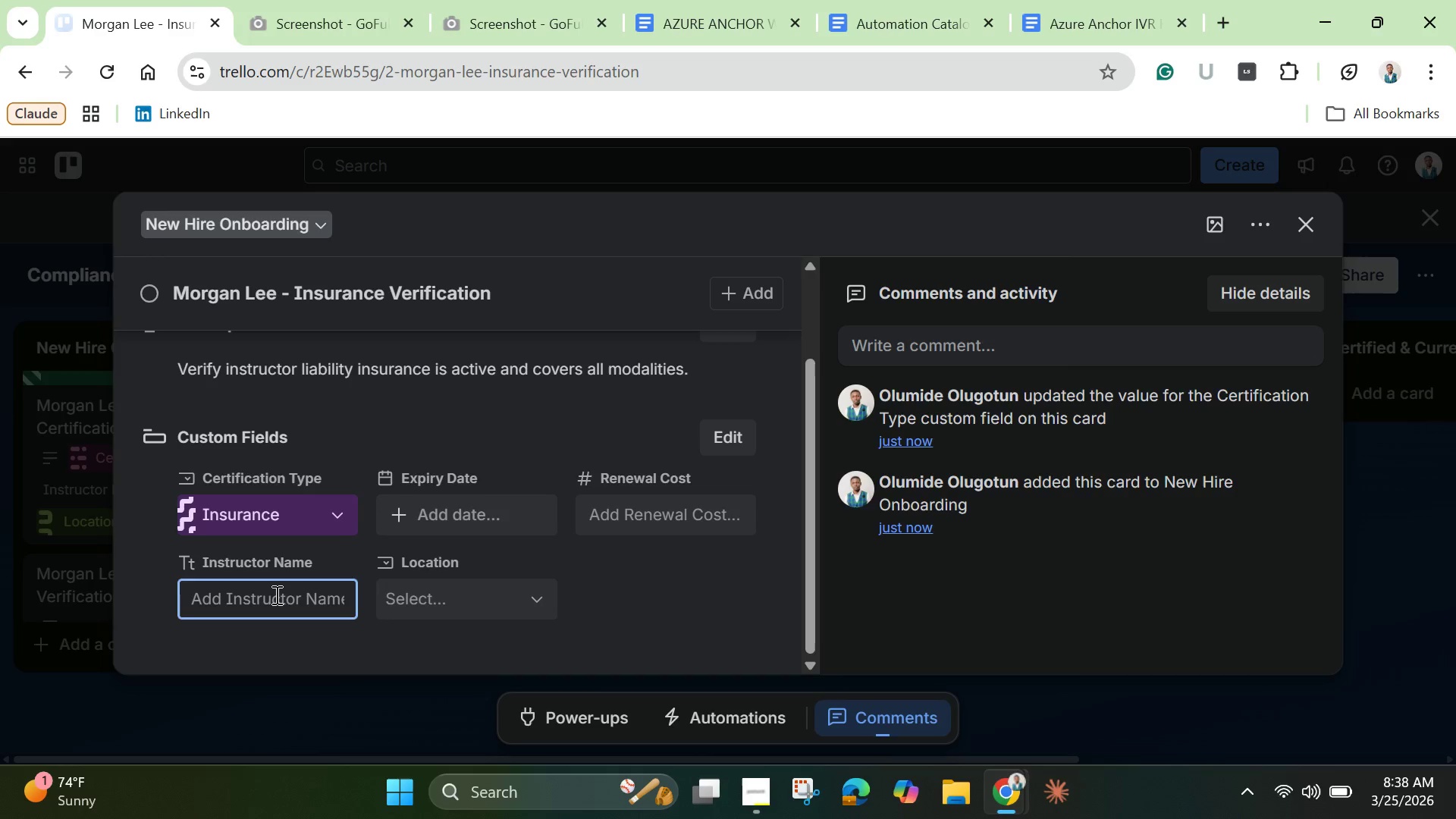 
type(Morgan Lee)
 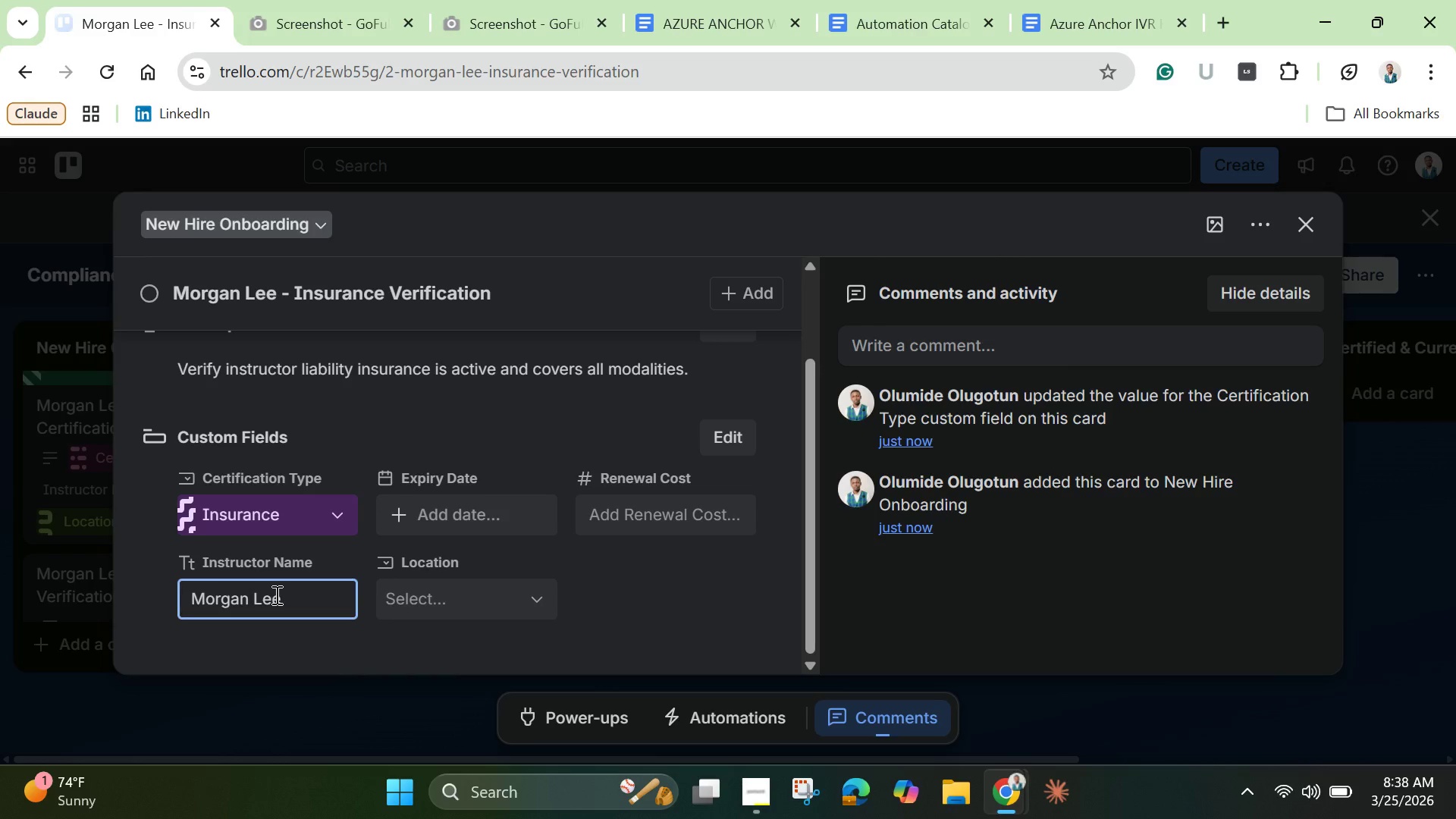 
left_click([462, 604])
 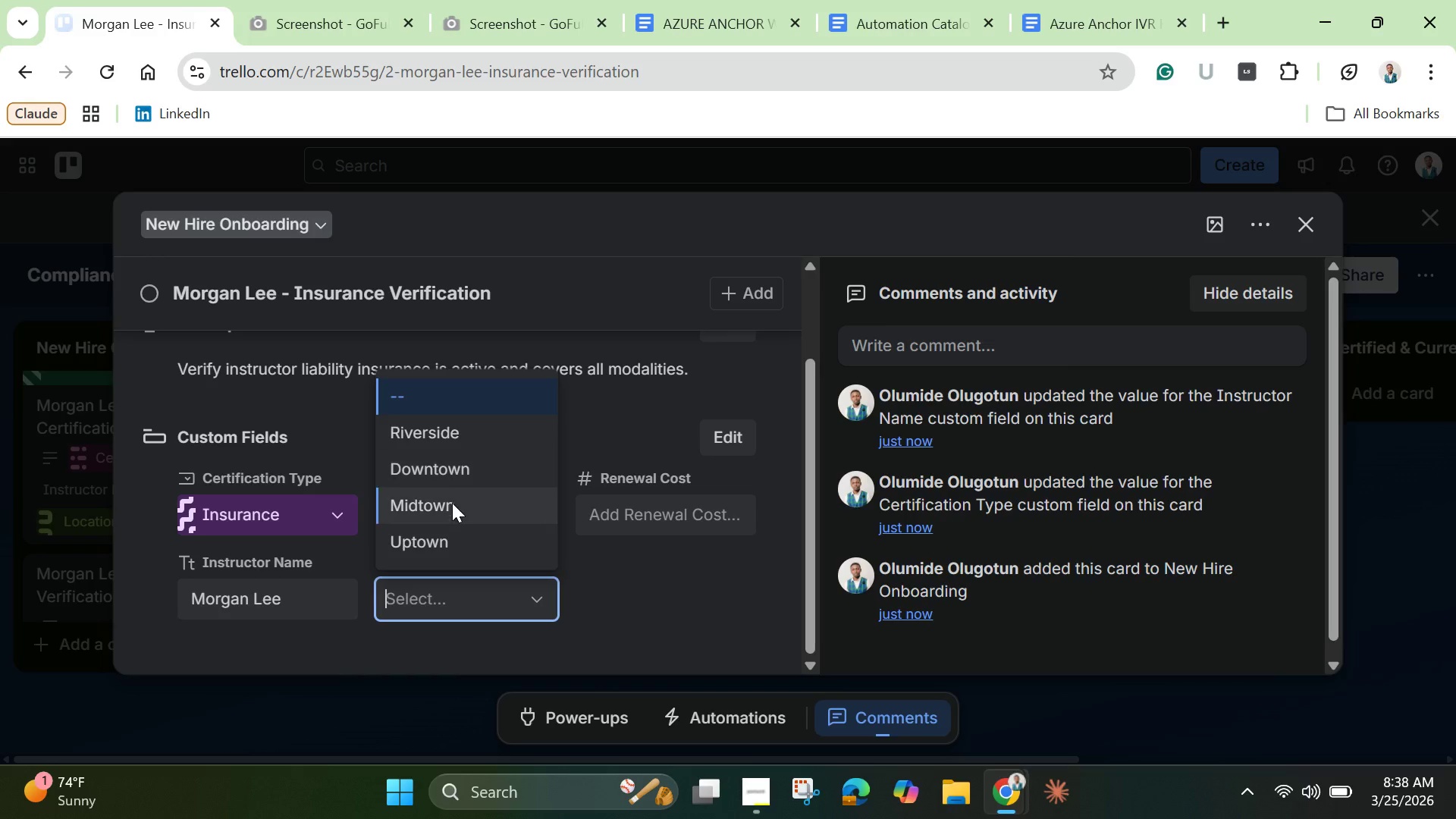 
left_click([452, 504])
 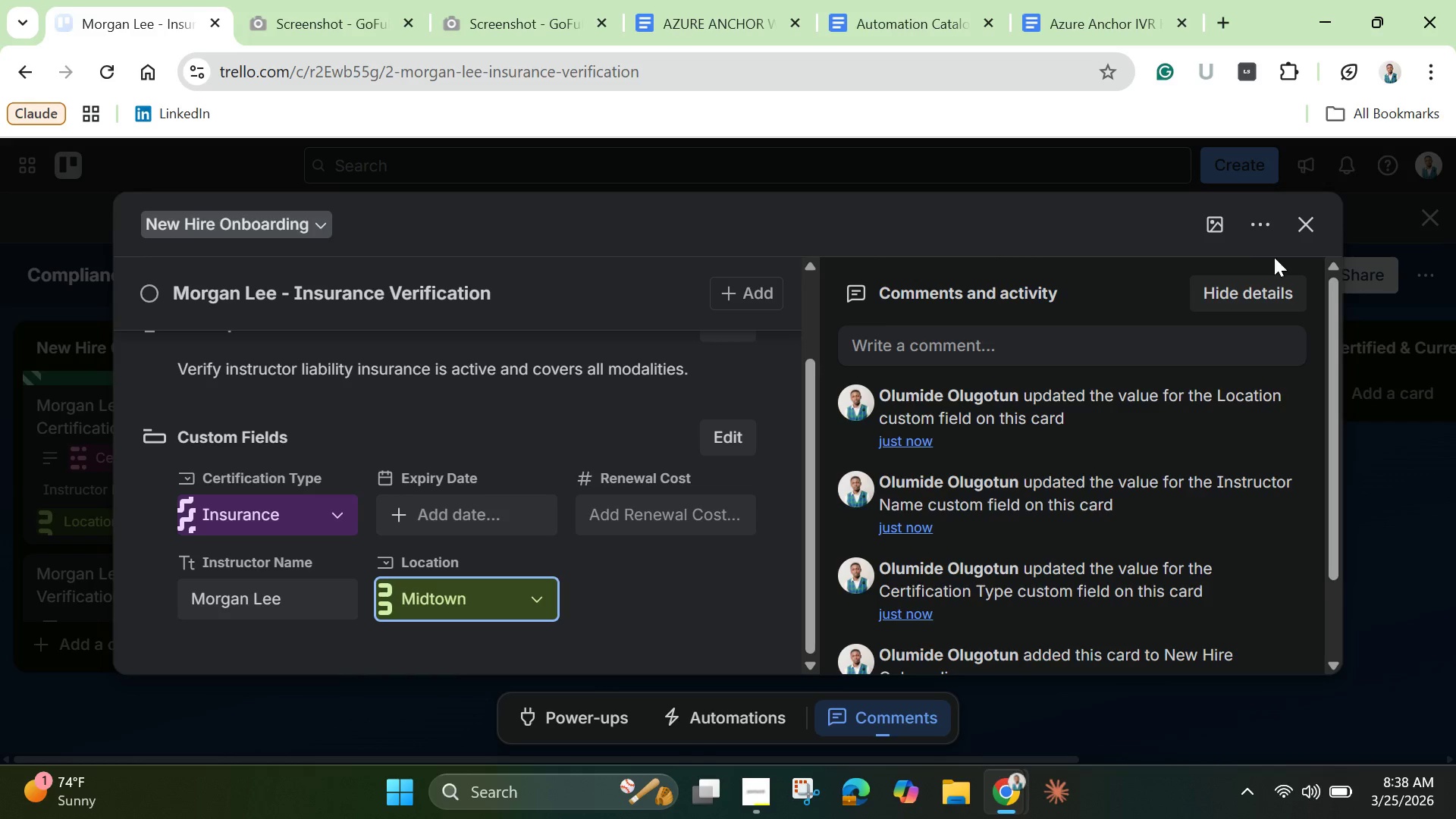 
left_click([1208, 222])
 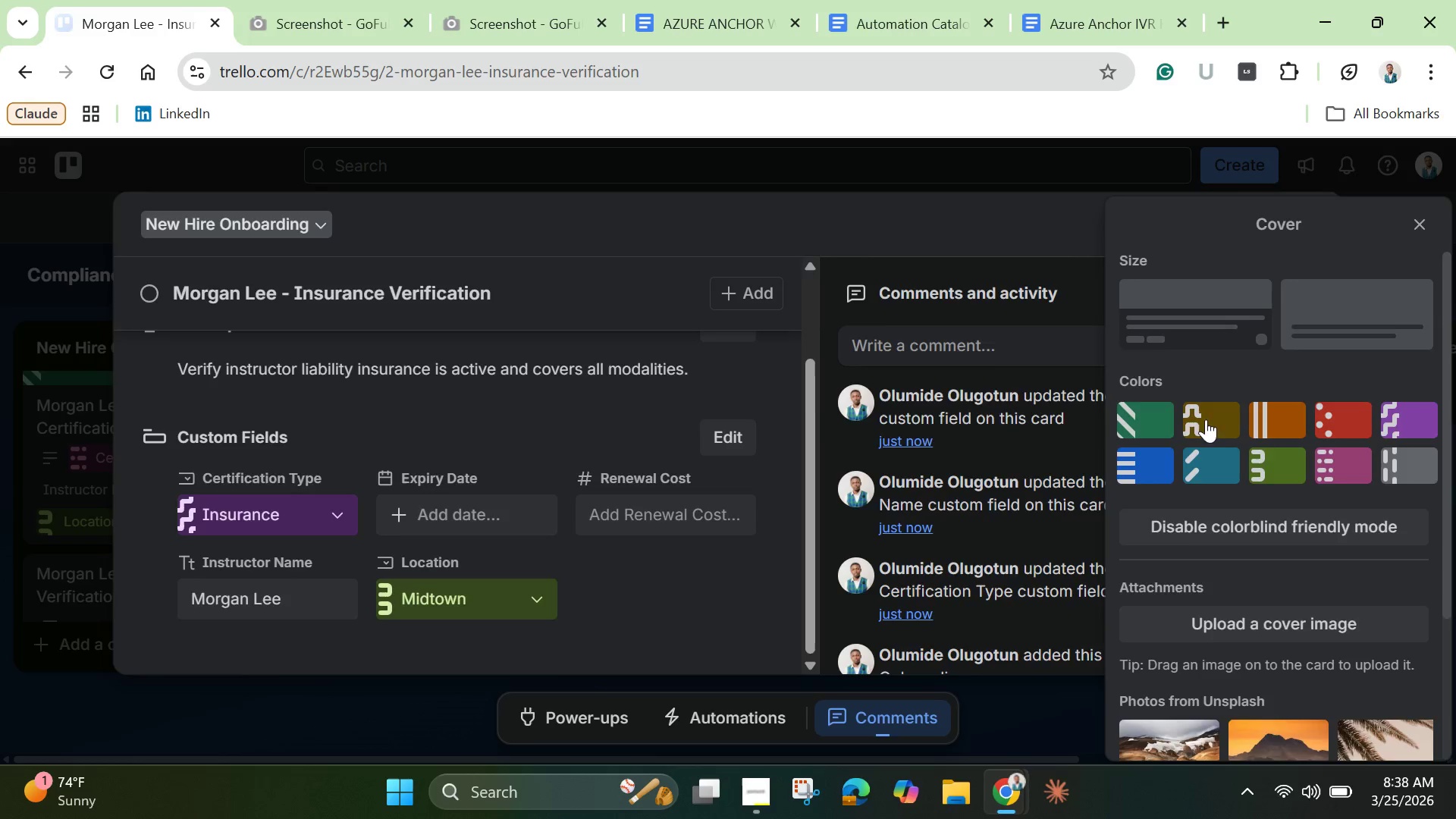 
left_click([1206, 419])
 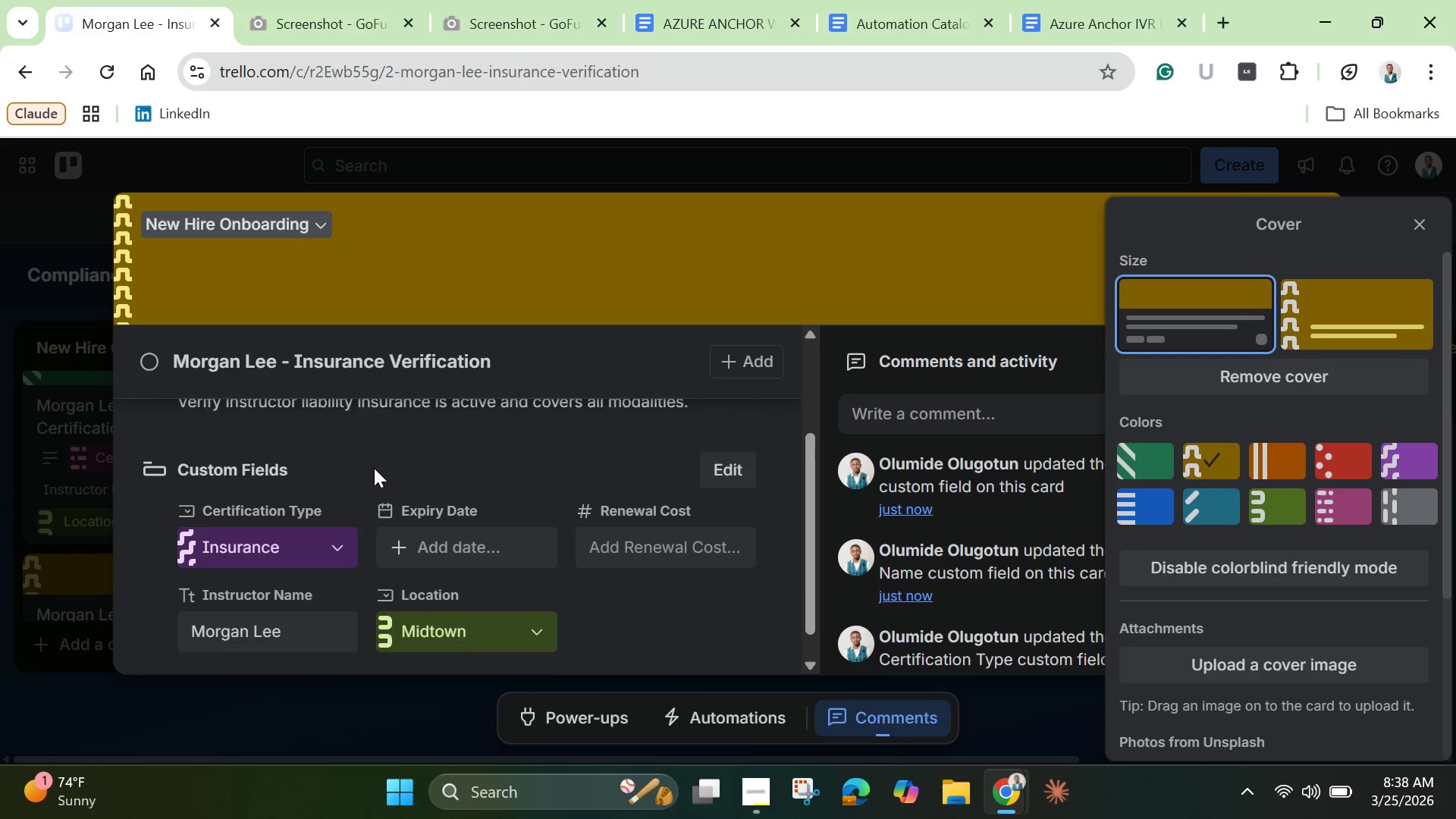 
scroll: coordinate [374, 468], scroll_direction: none, amount: 0.0
 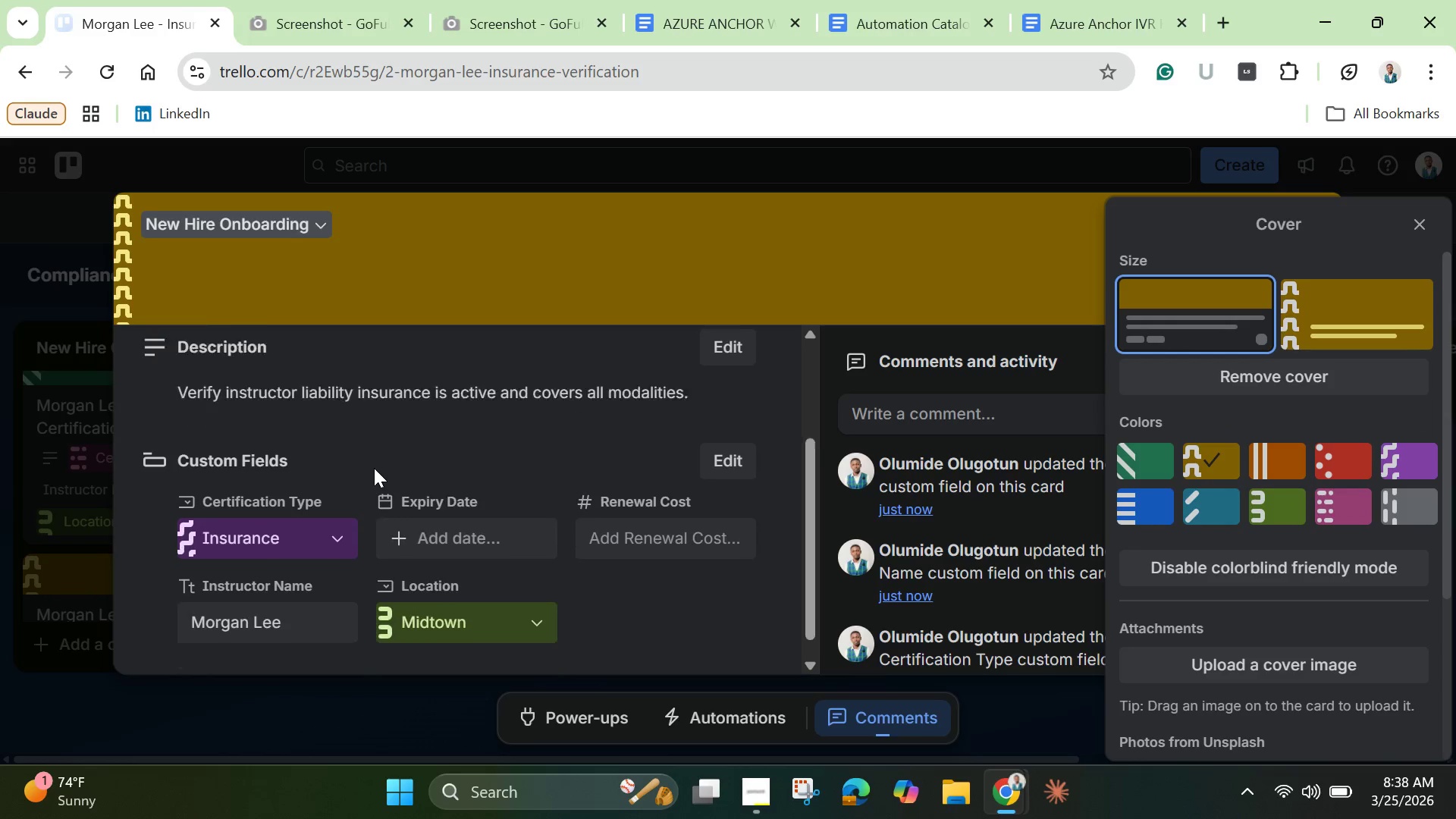 
scroll: coordinate [374, 468], scroll_direction: down, amount: 2.0
 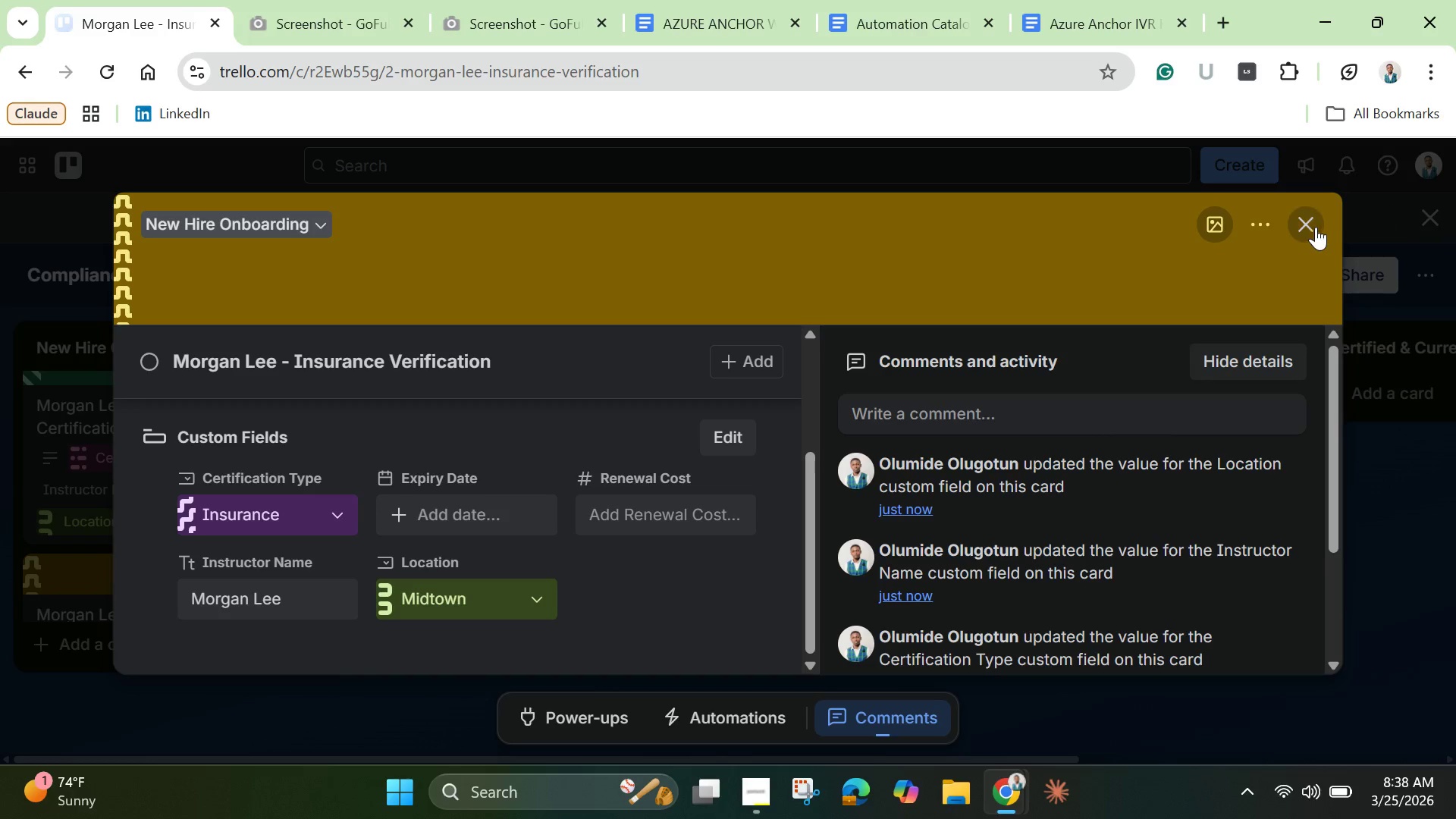 
left_click([1311, 224])
 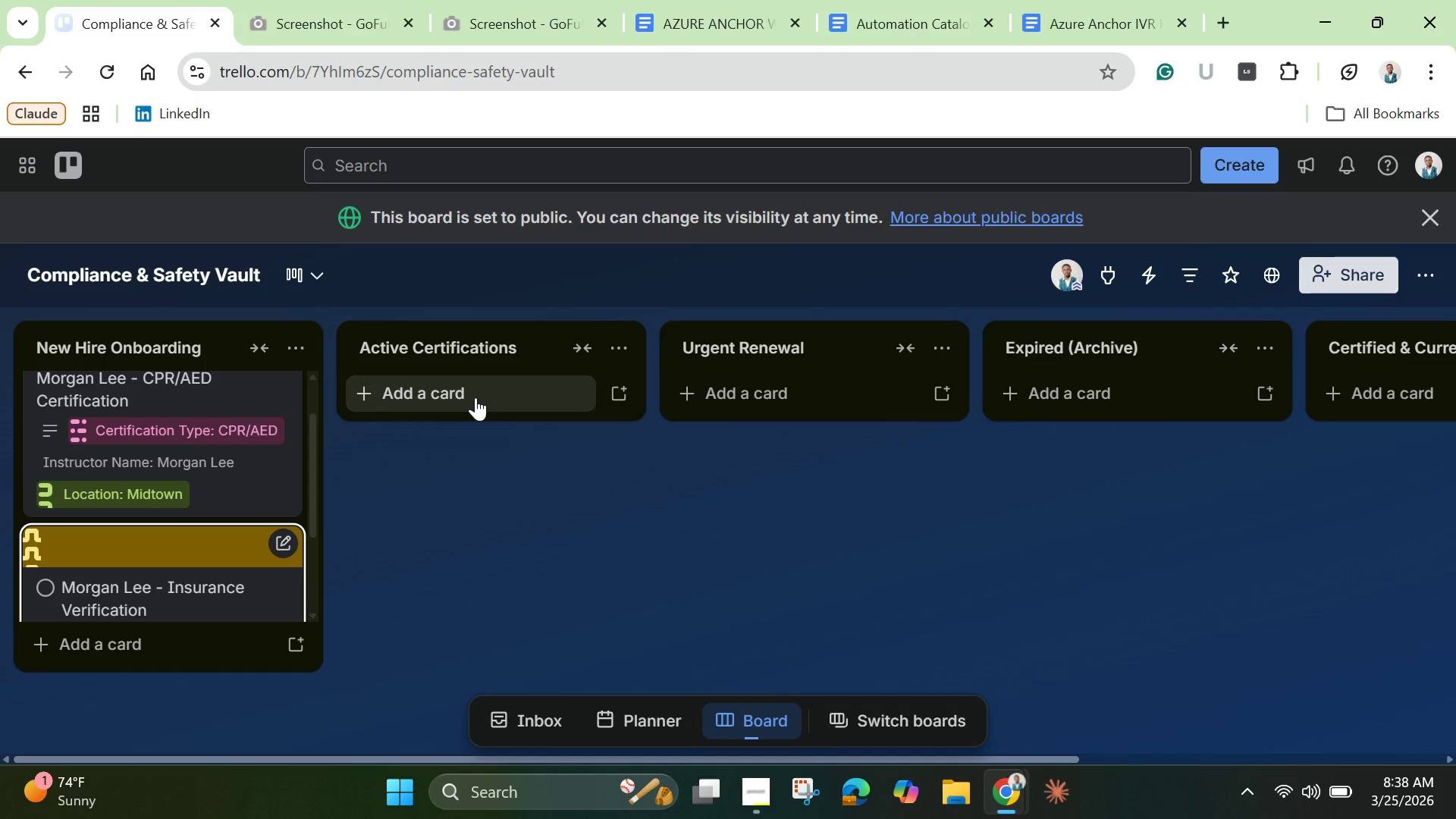 
wait(7.28)
 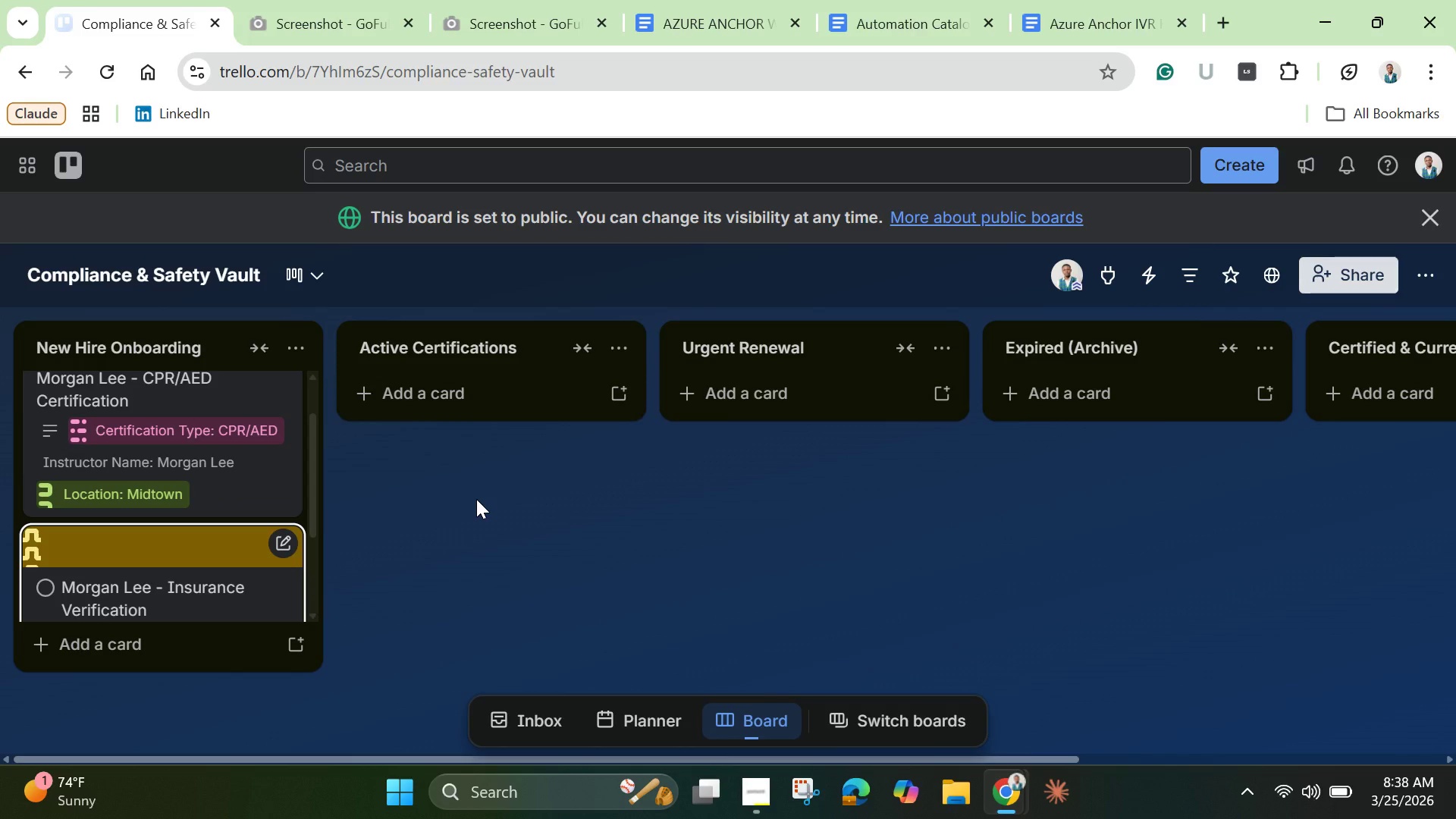 
left_click([475, 397])
 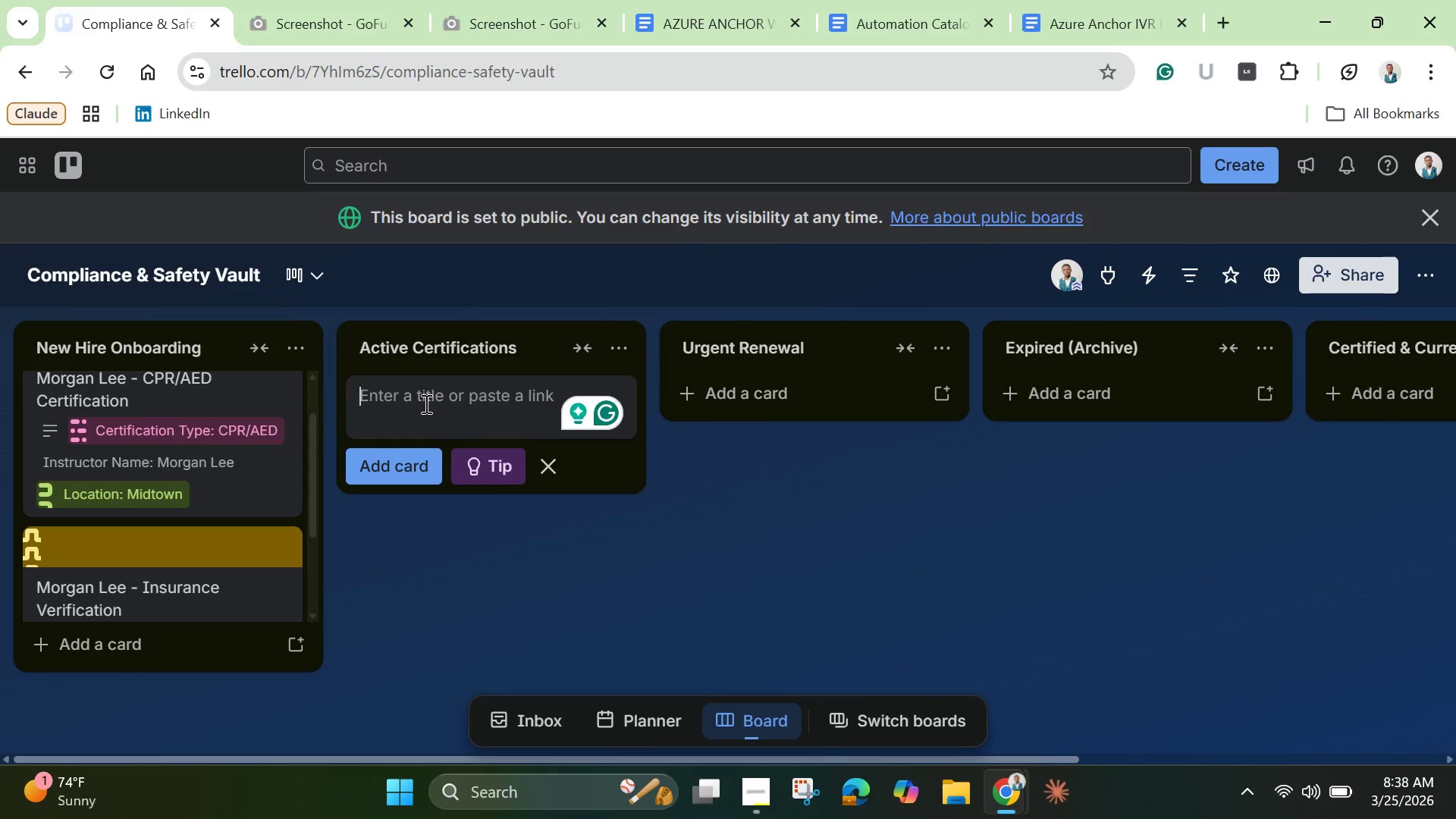 
type(Sam R)
 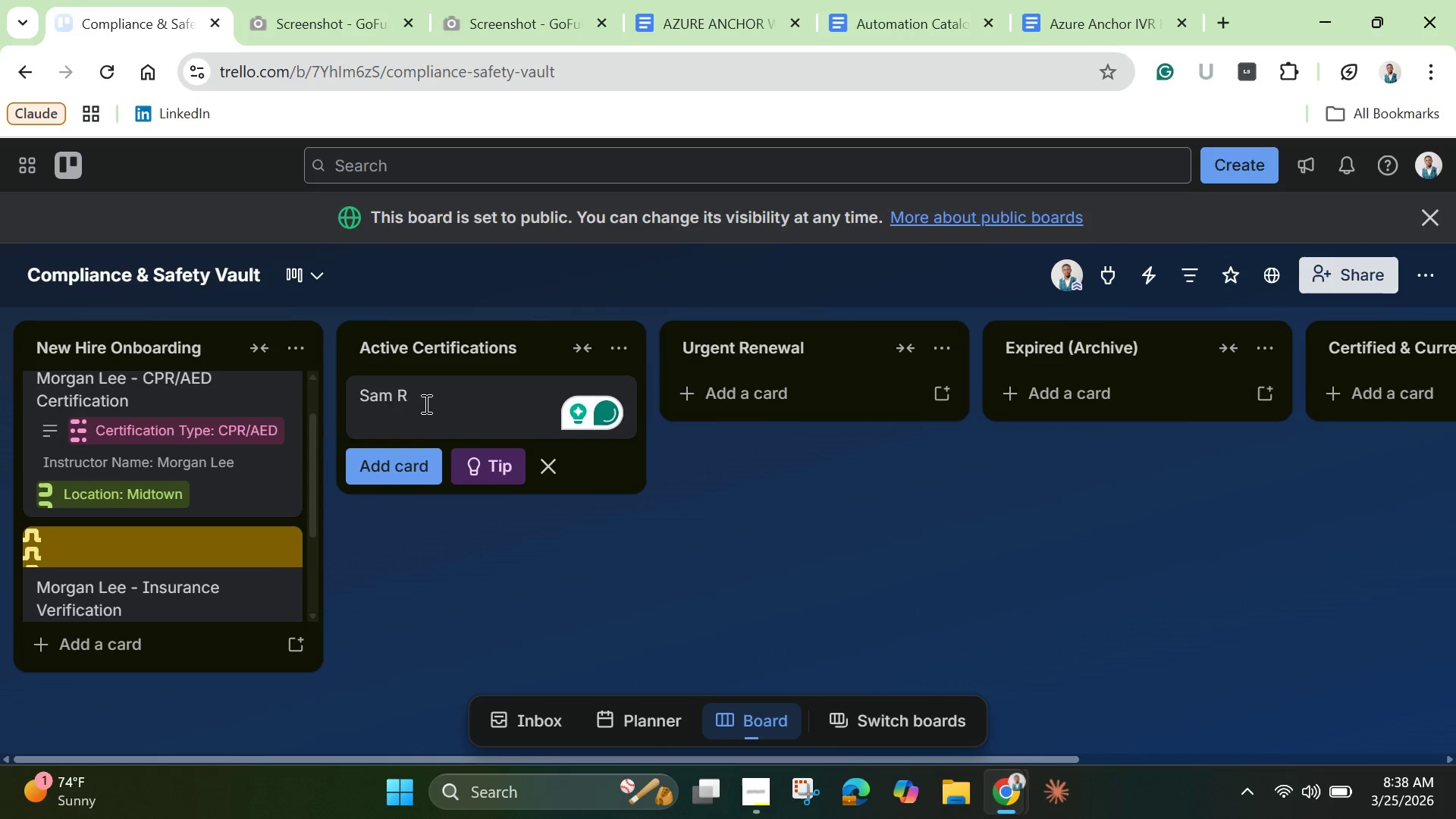 
type( - RYT )
key(Backspace)
type(-200 You)
key(Backspace)
type(ga)
 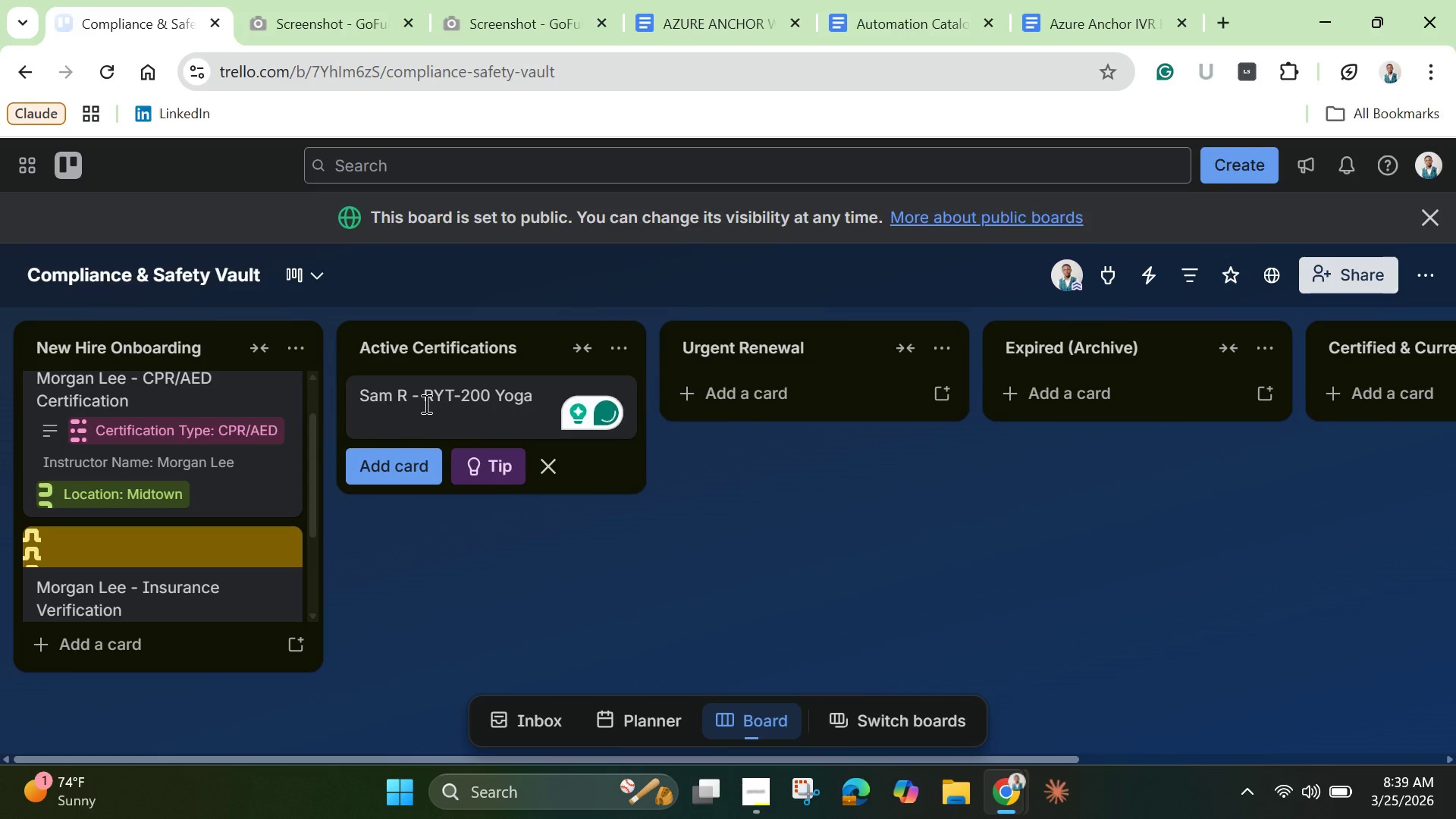 
key(Enter)
 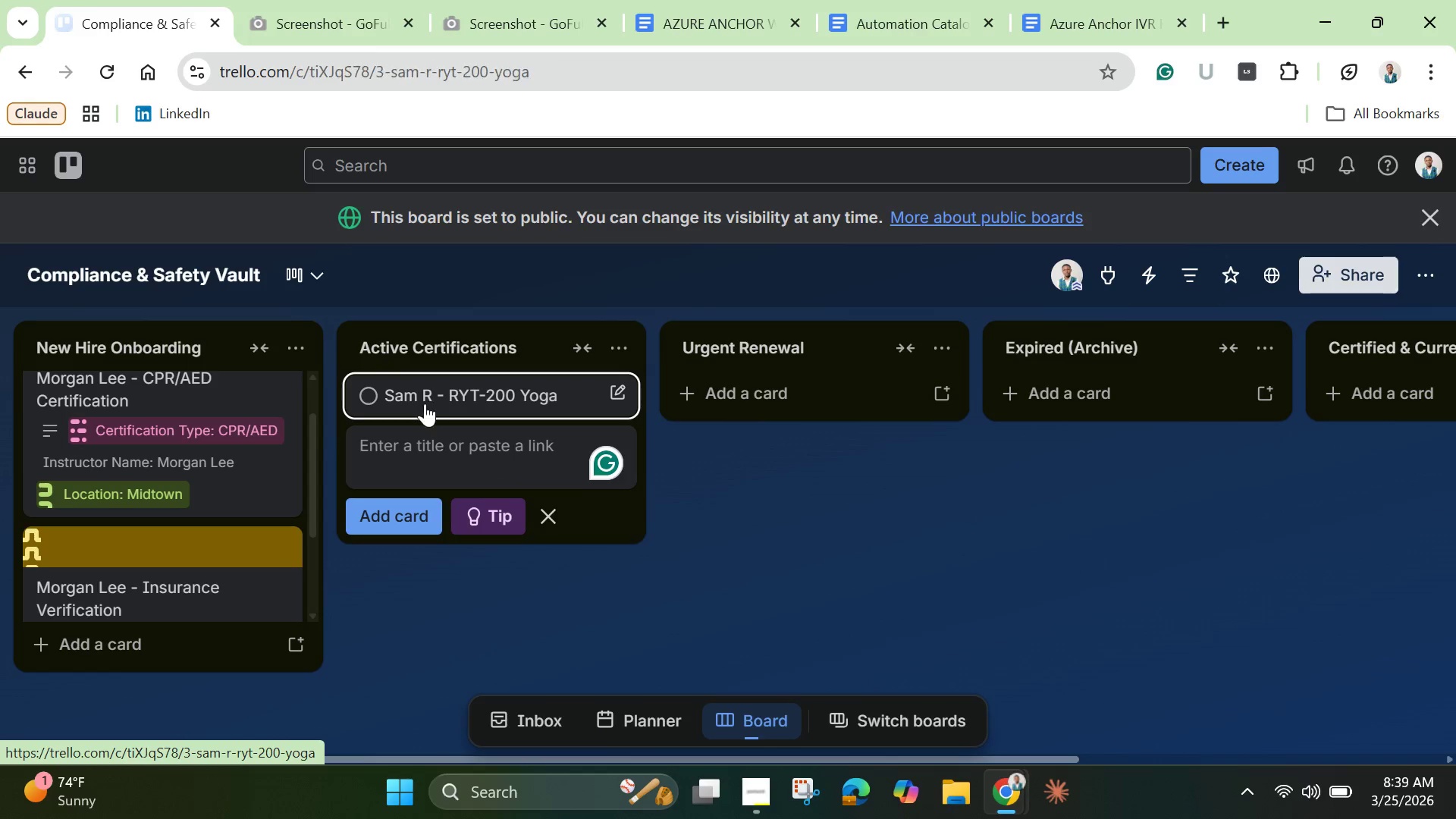 
left_click([425, 403])
 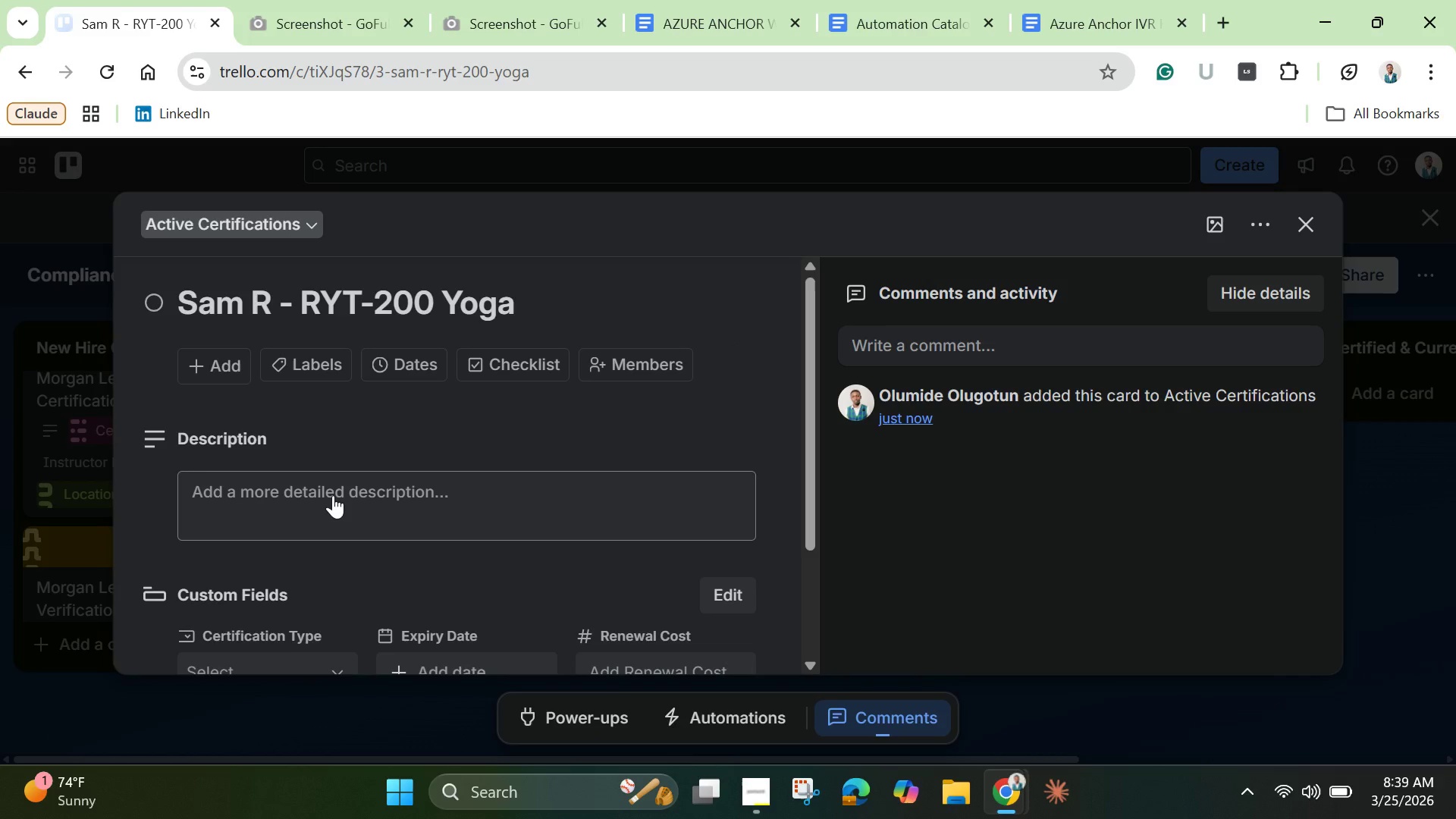 
left_click([333, 495])
 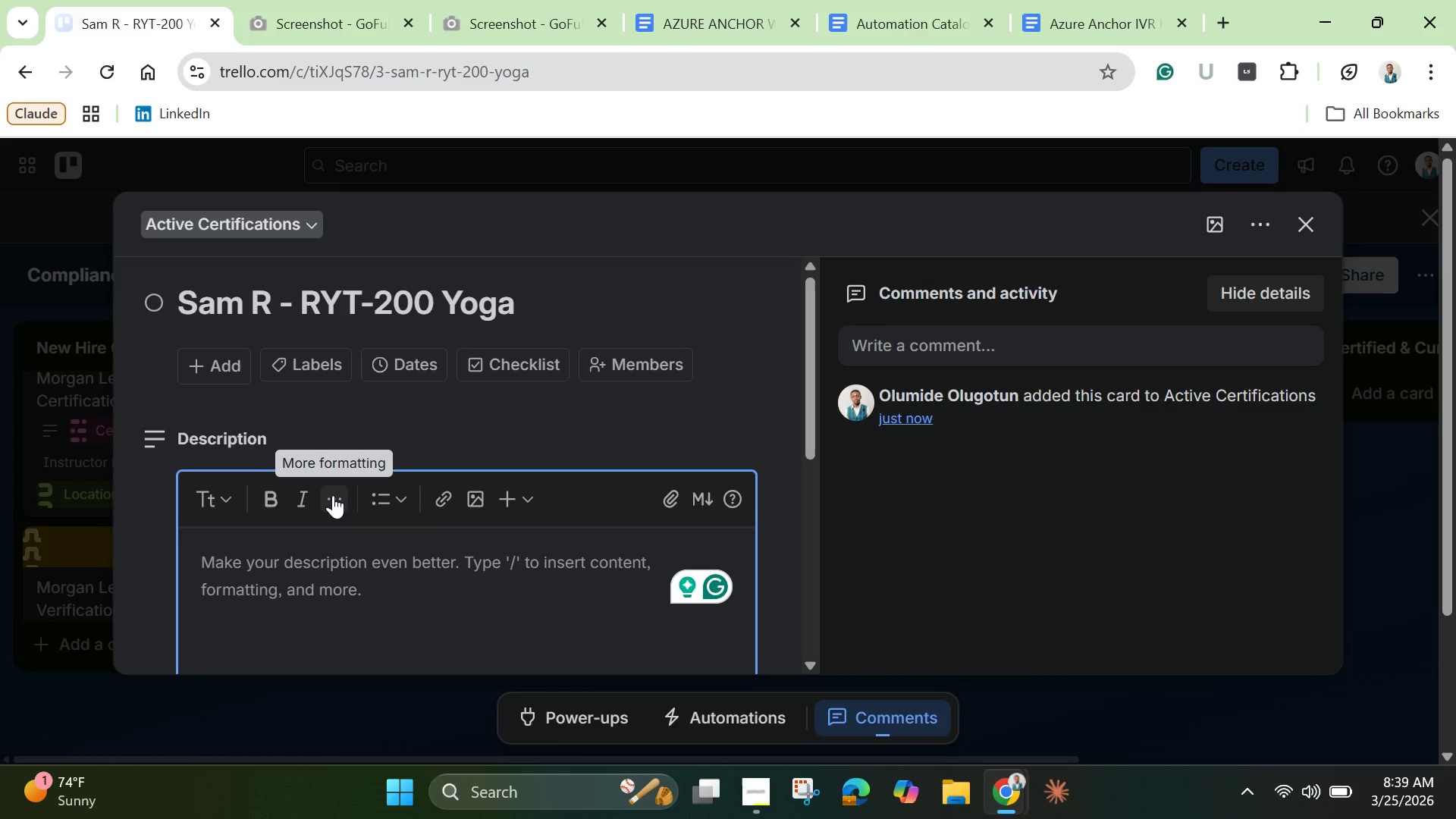 
type(Registered T)
key(Backspace)
type(Yop)
key(Backspace)
type(ga Teacher cer)
 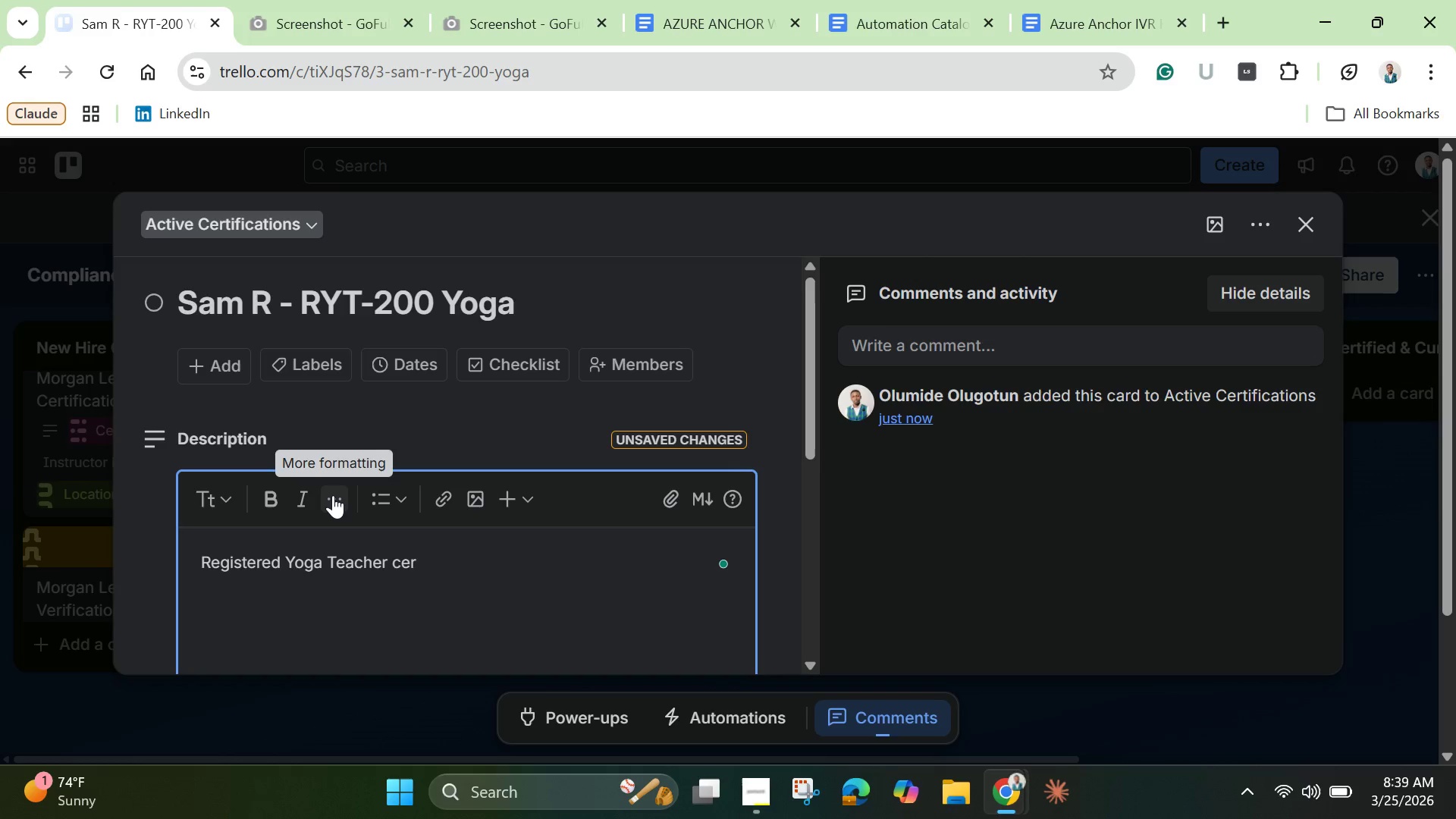 
type(tification. Valid and current.)
 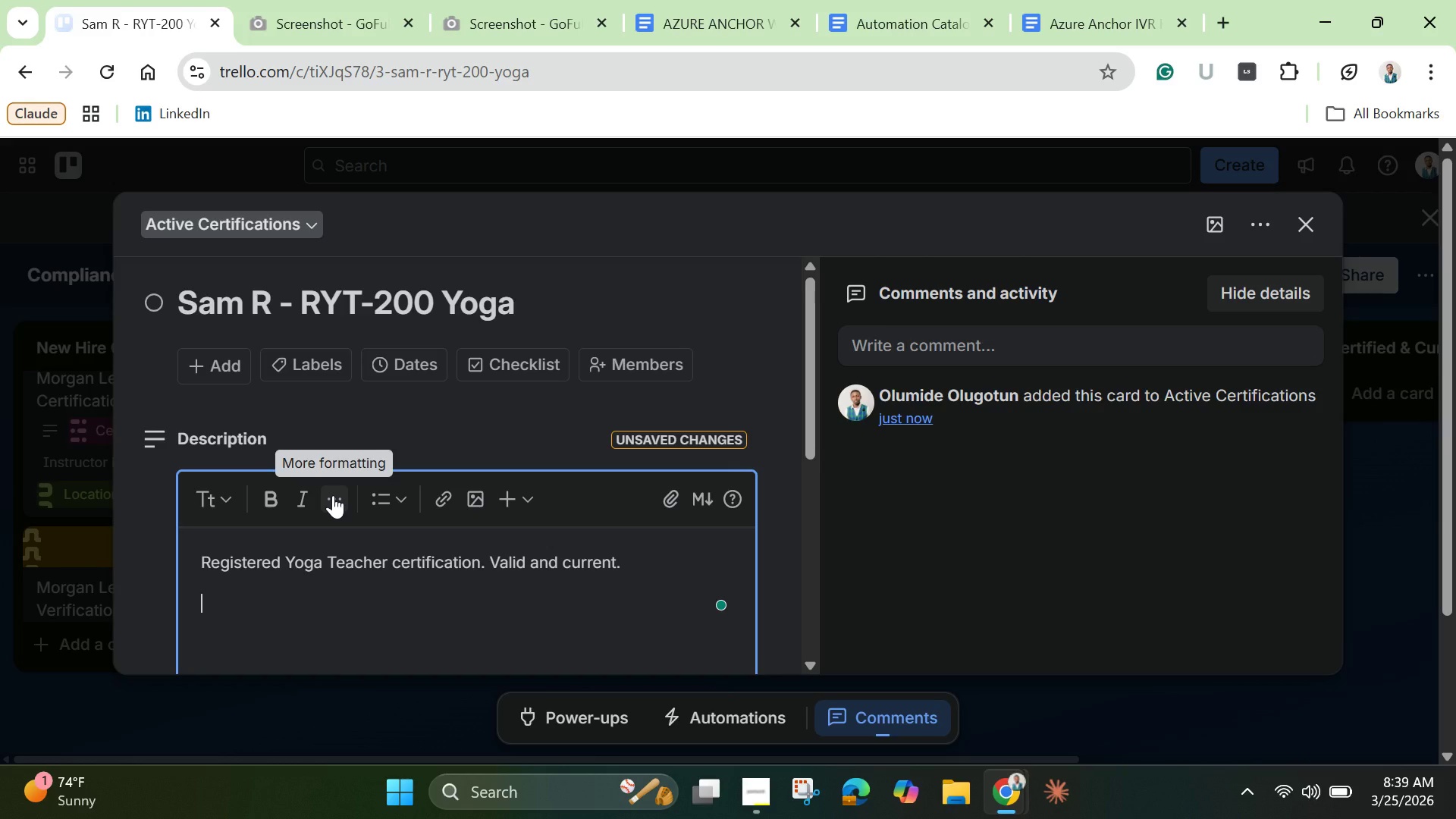 
key(Enter)
 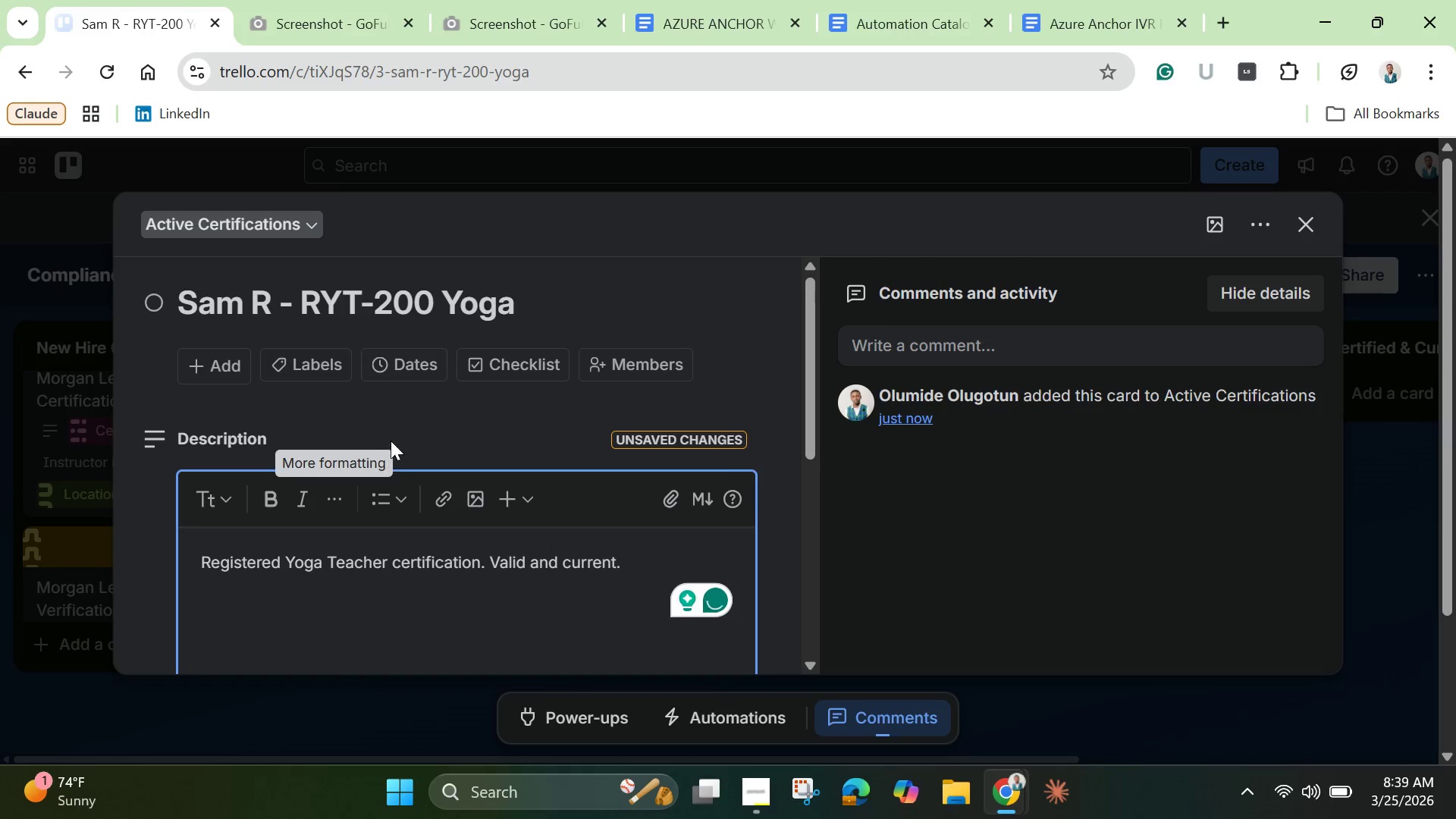 
scroll: coordinate [388, 445], scroll_direction: down, amount: 2.0
 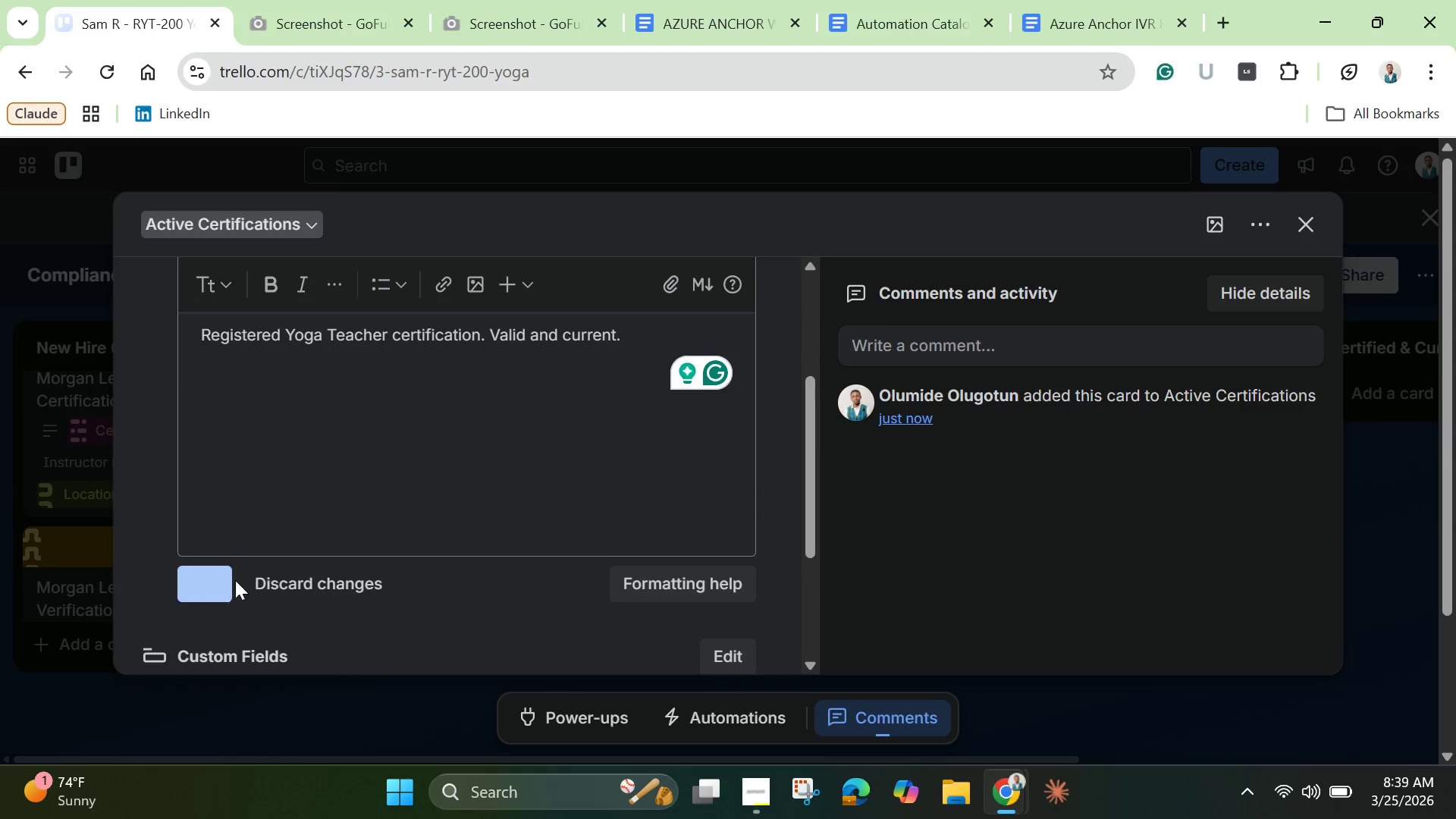 
left_click([235, 580])
 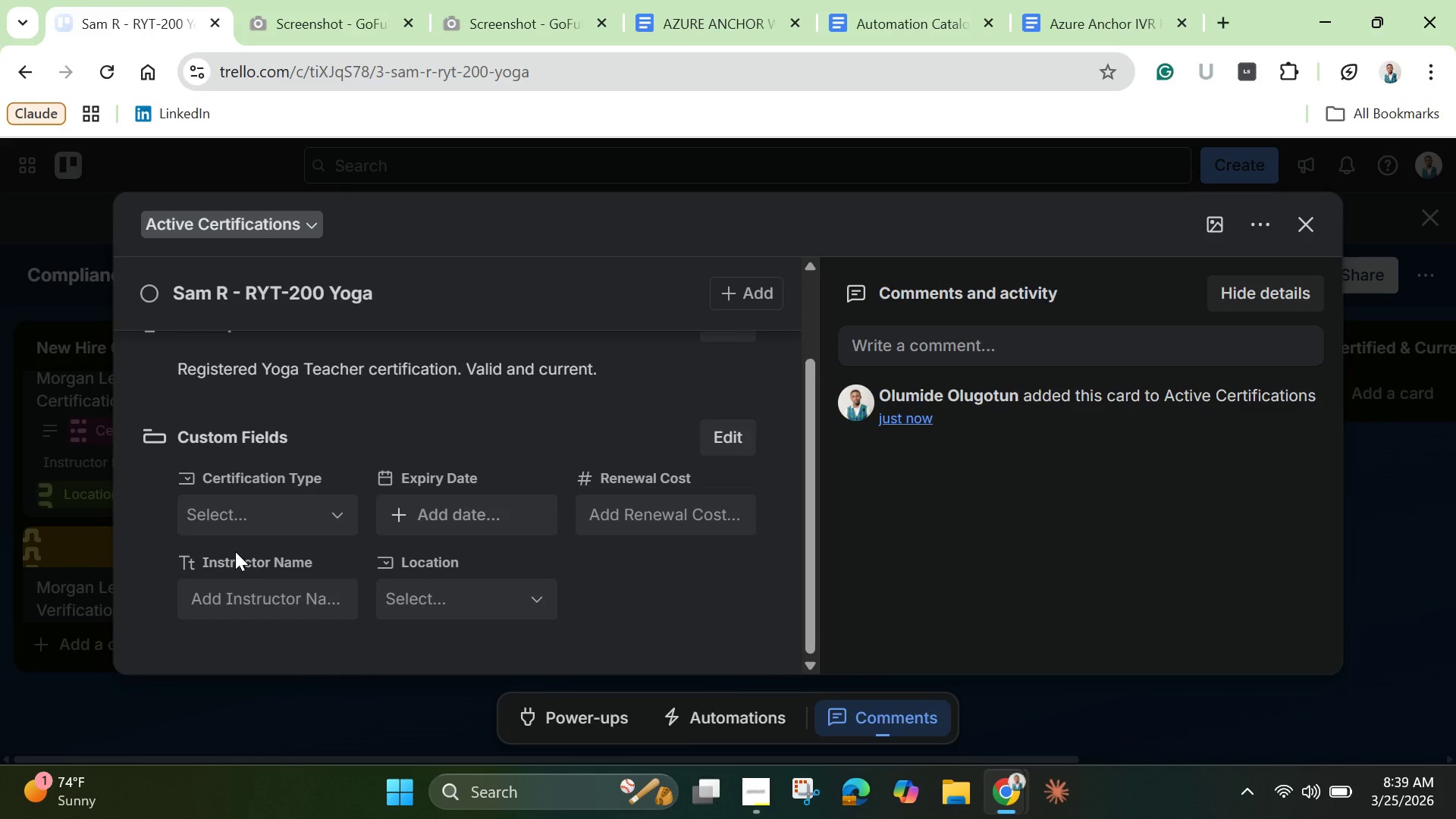 
scroll: coordinate [235, 551], scroll_direction: down, amount: 1.0
 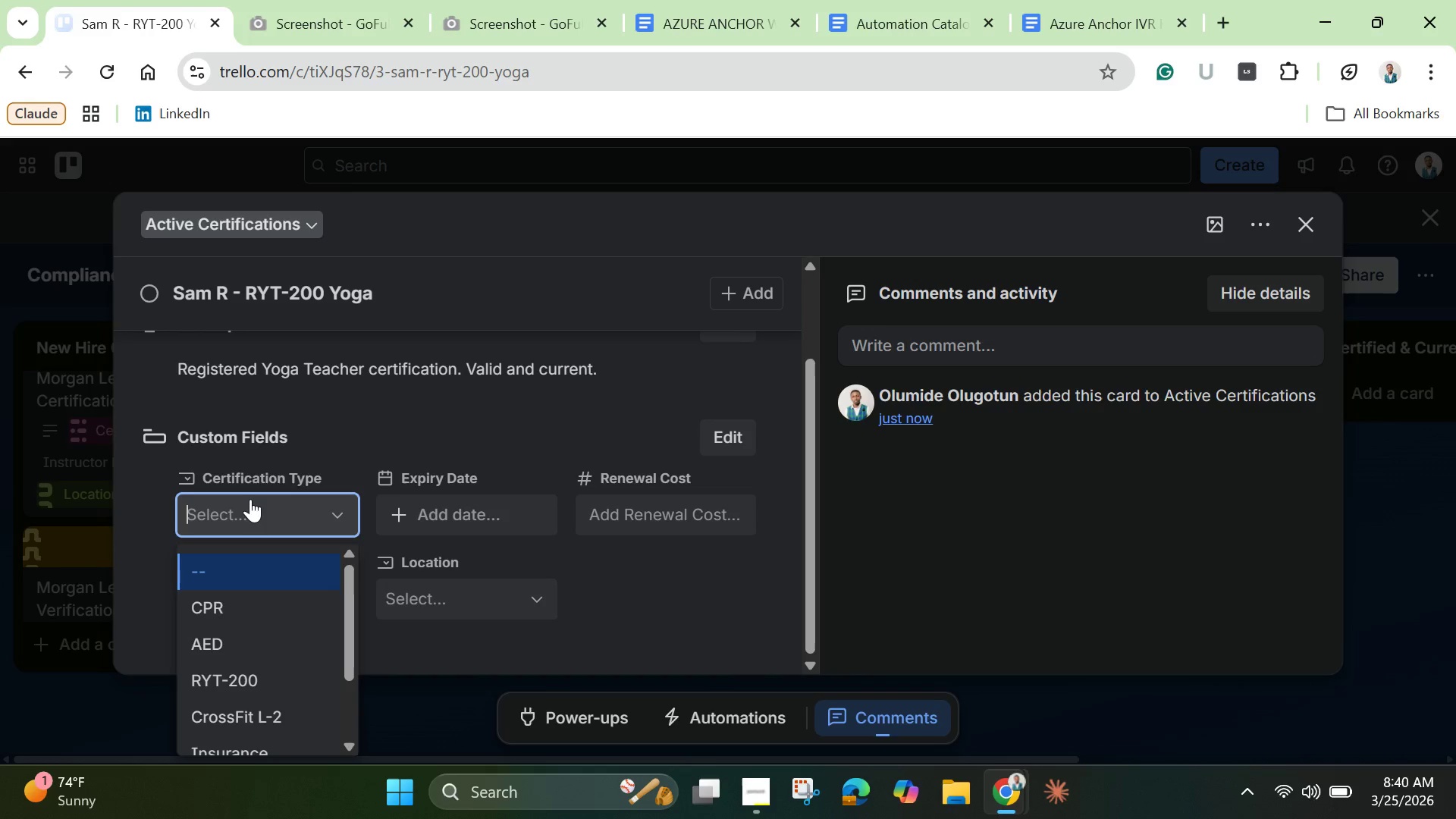 
left_click([250, 499])
 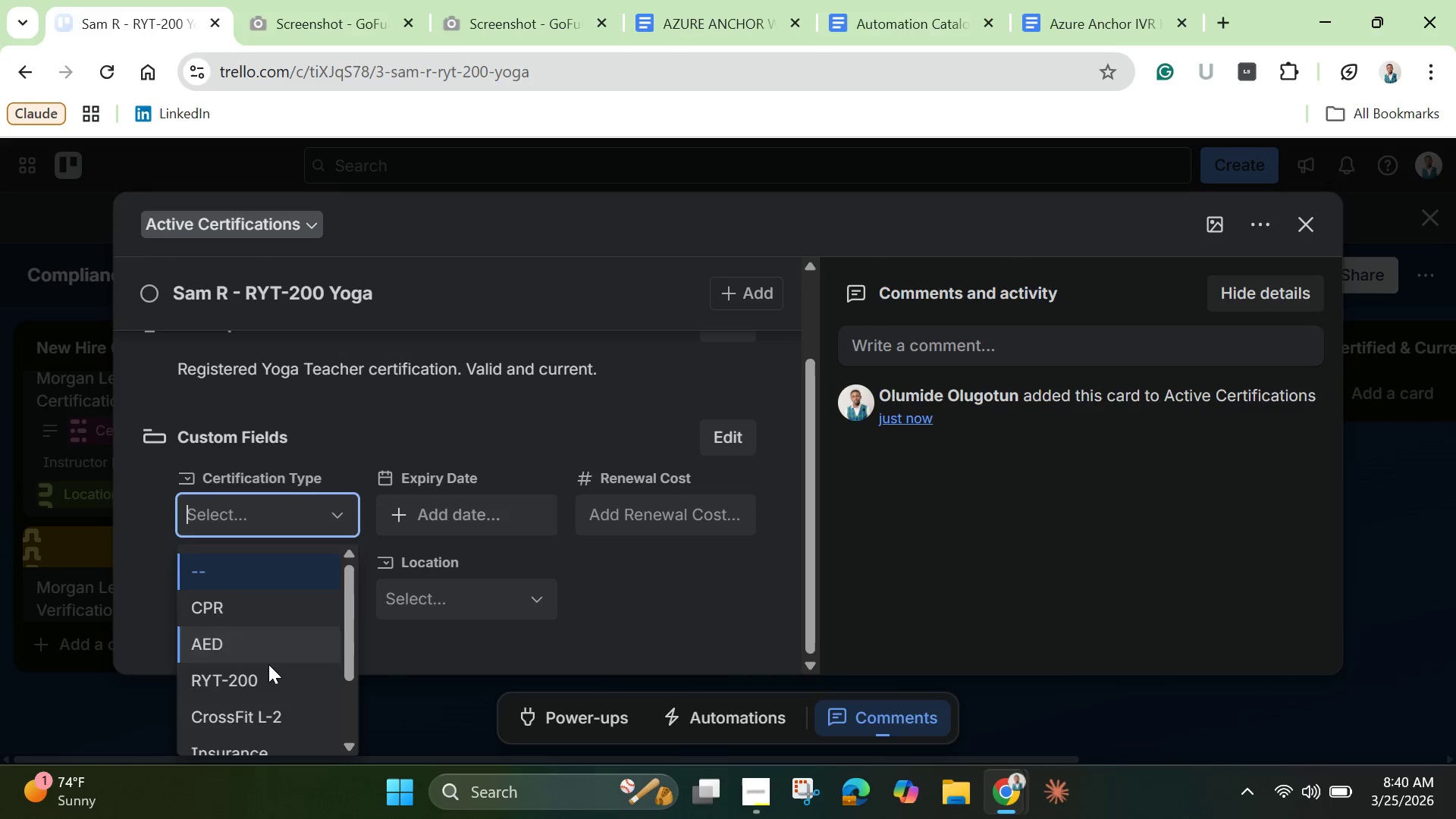 
scroll: coordinate [285, 686], scroll_direction: down, amount: 5.0
 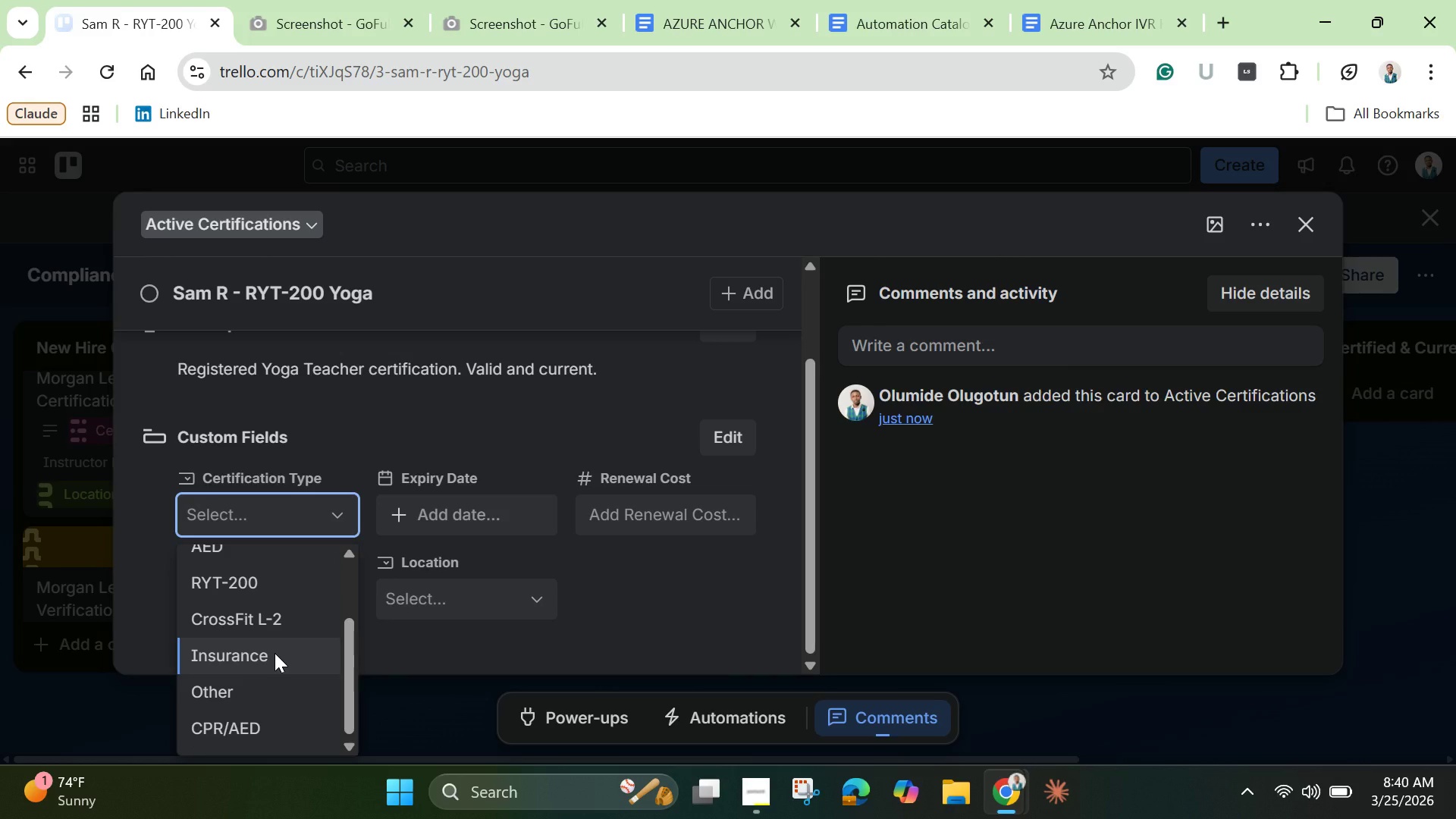 
wait(7.94)
 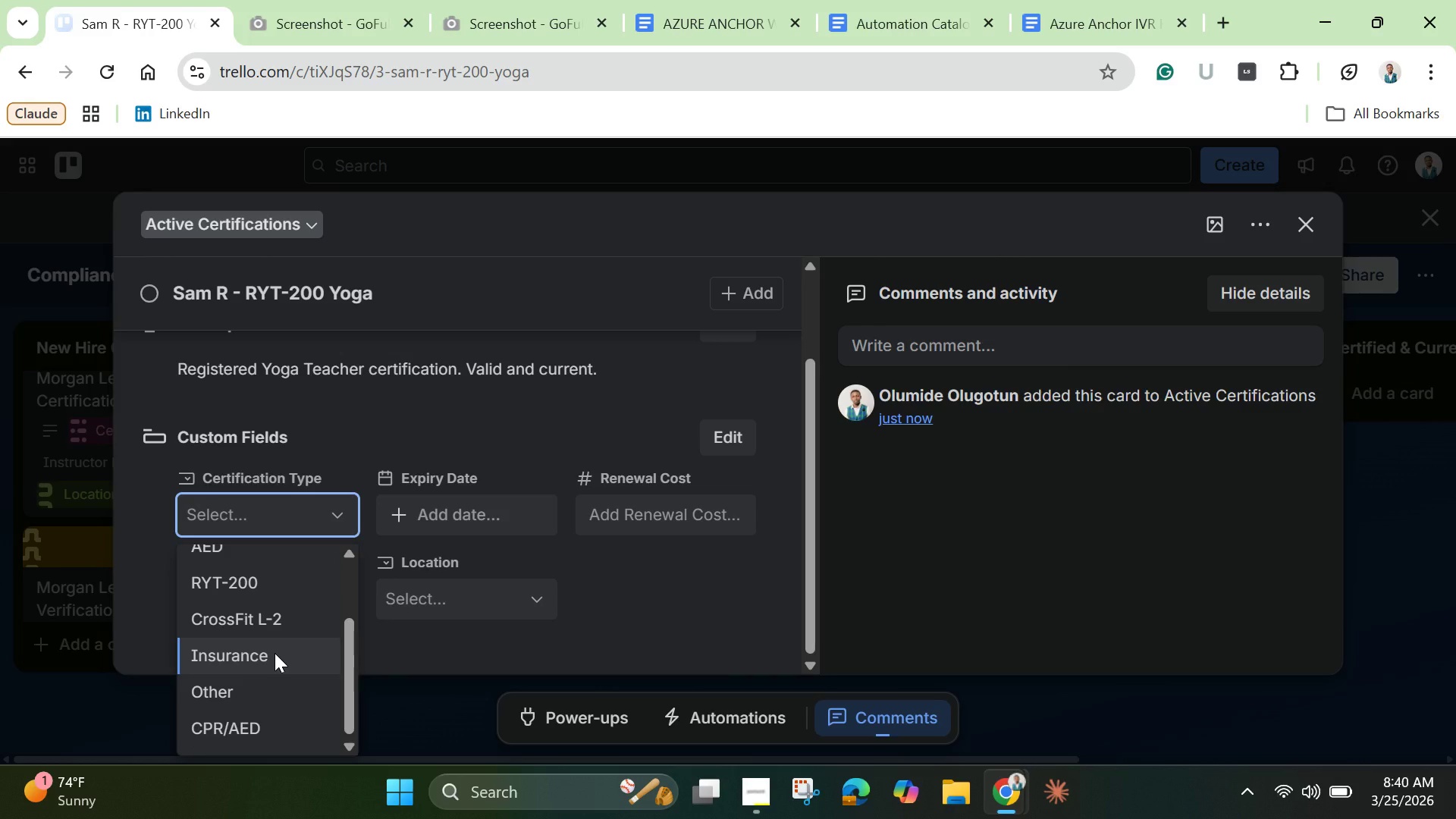 
left_click([247, 581])
 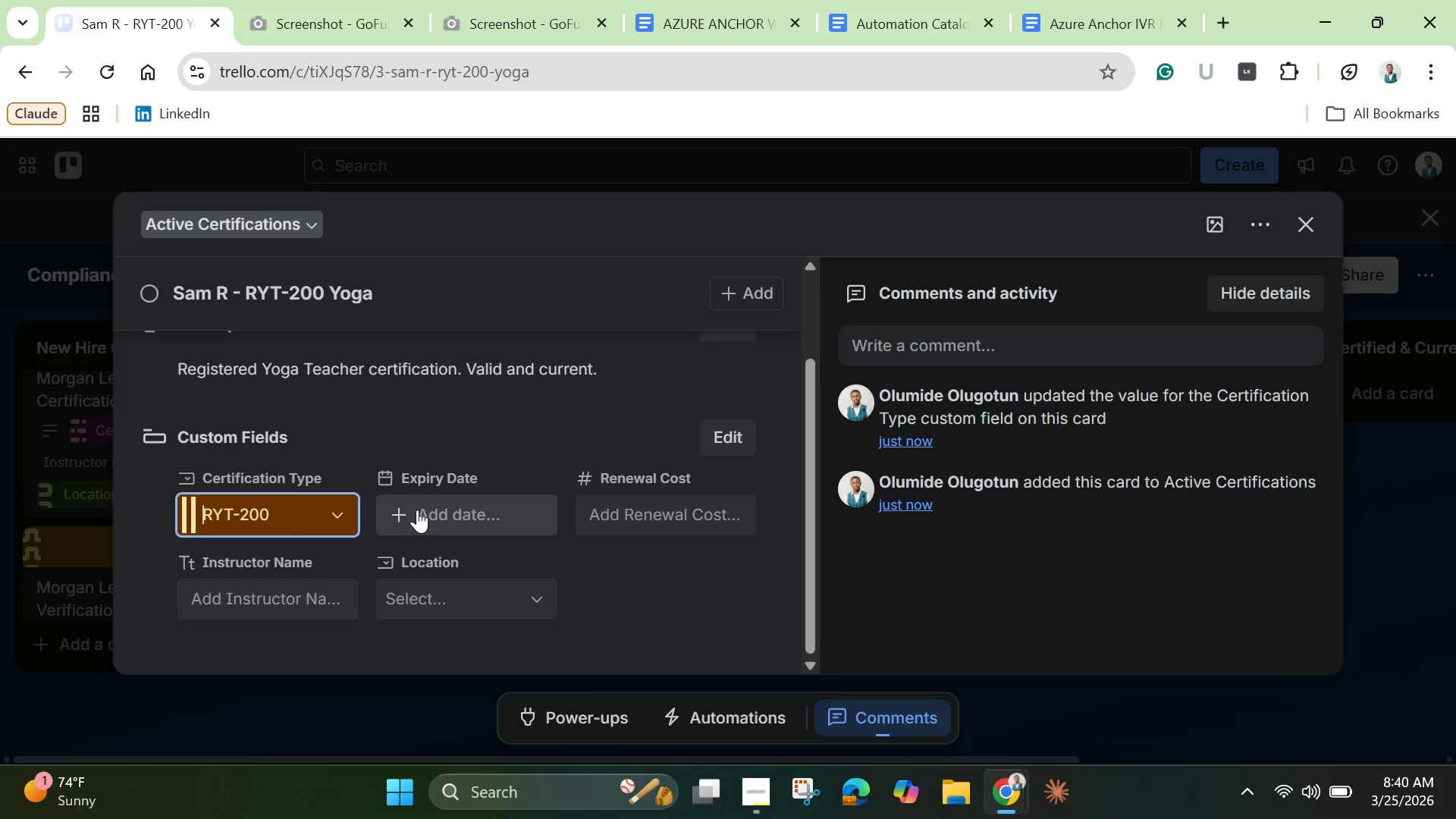 
left_click([417, 510])
 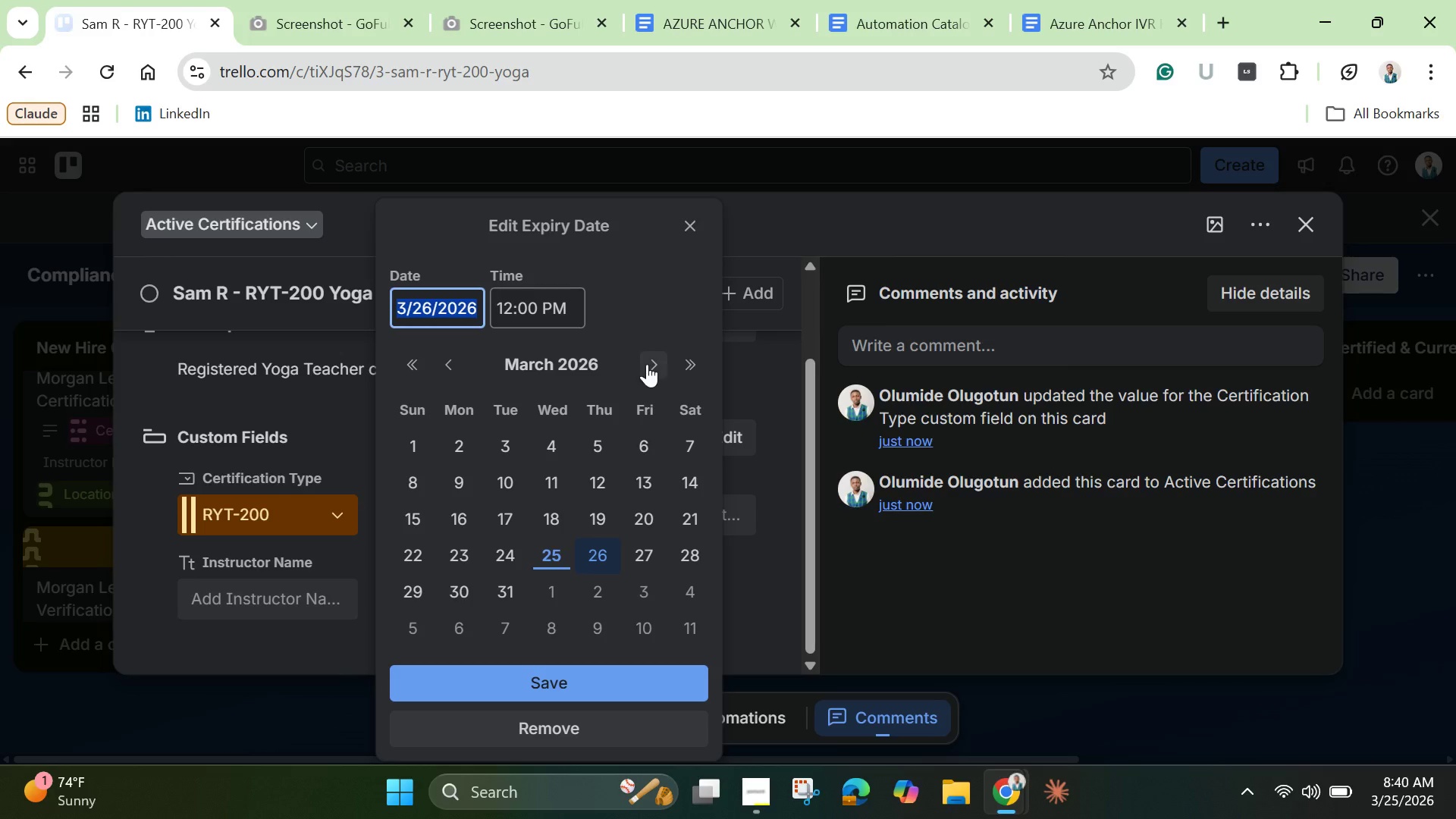 
double_click([647, 364])
 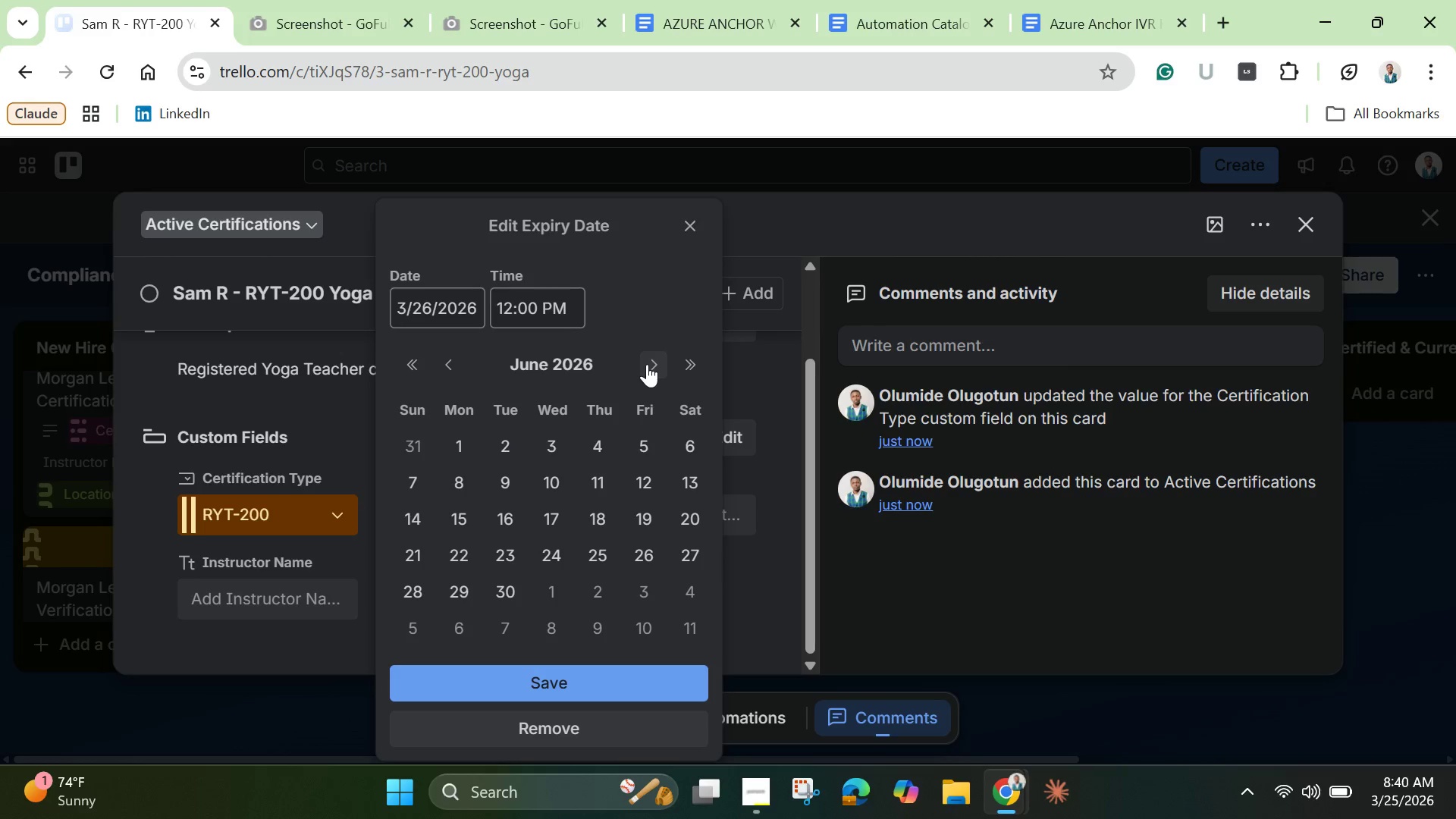 
triple_click([647, 364])
 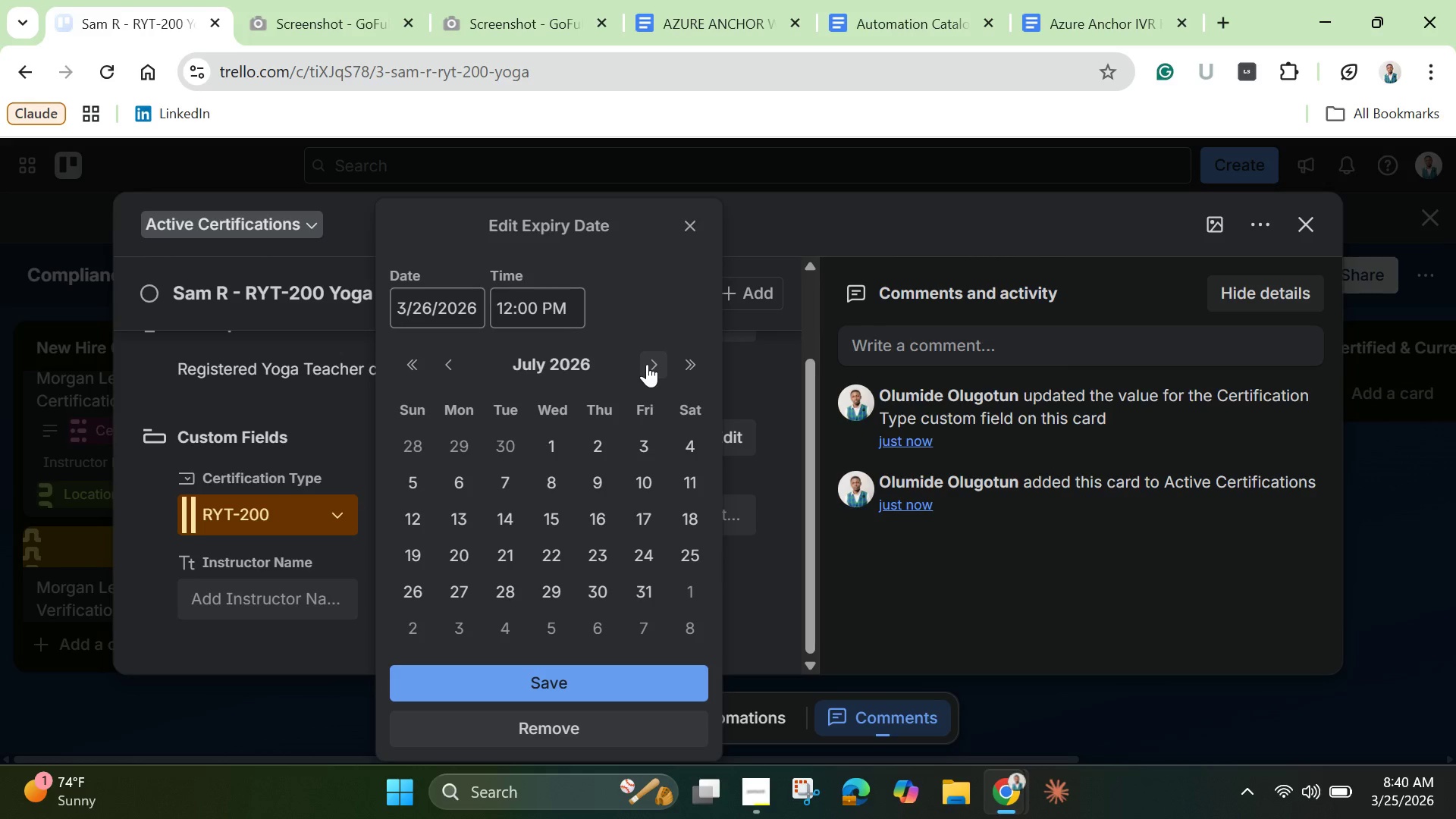 
triple_click([647, 364])
 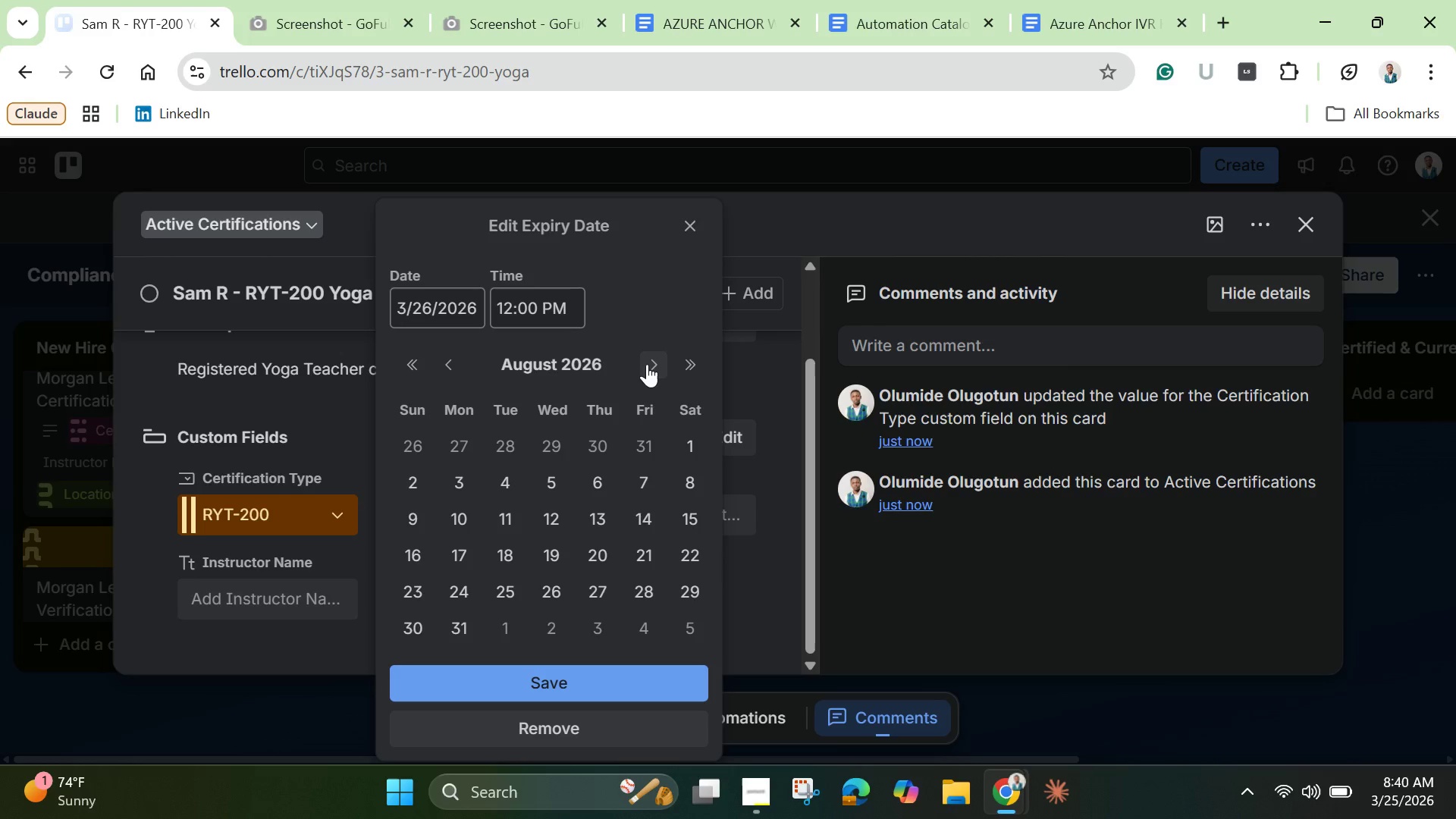 
left_click([647, 364])
 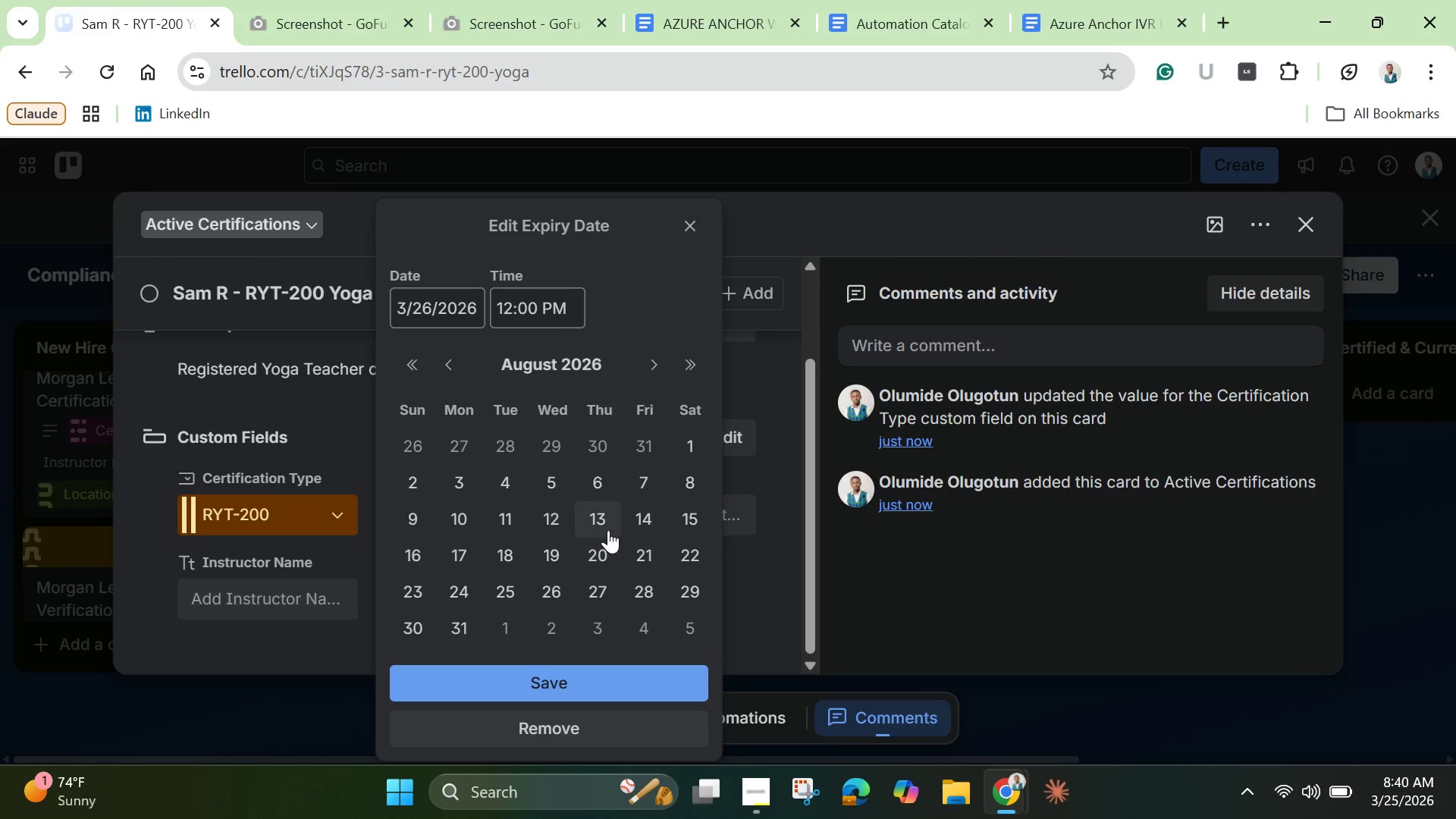 
left_click([694, 526])
 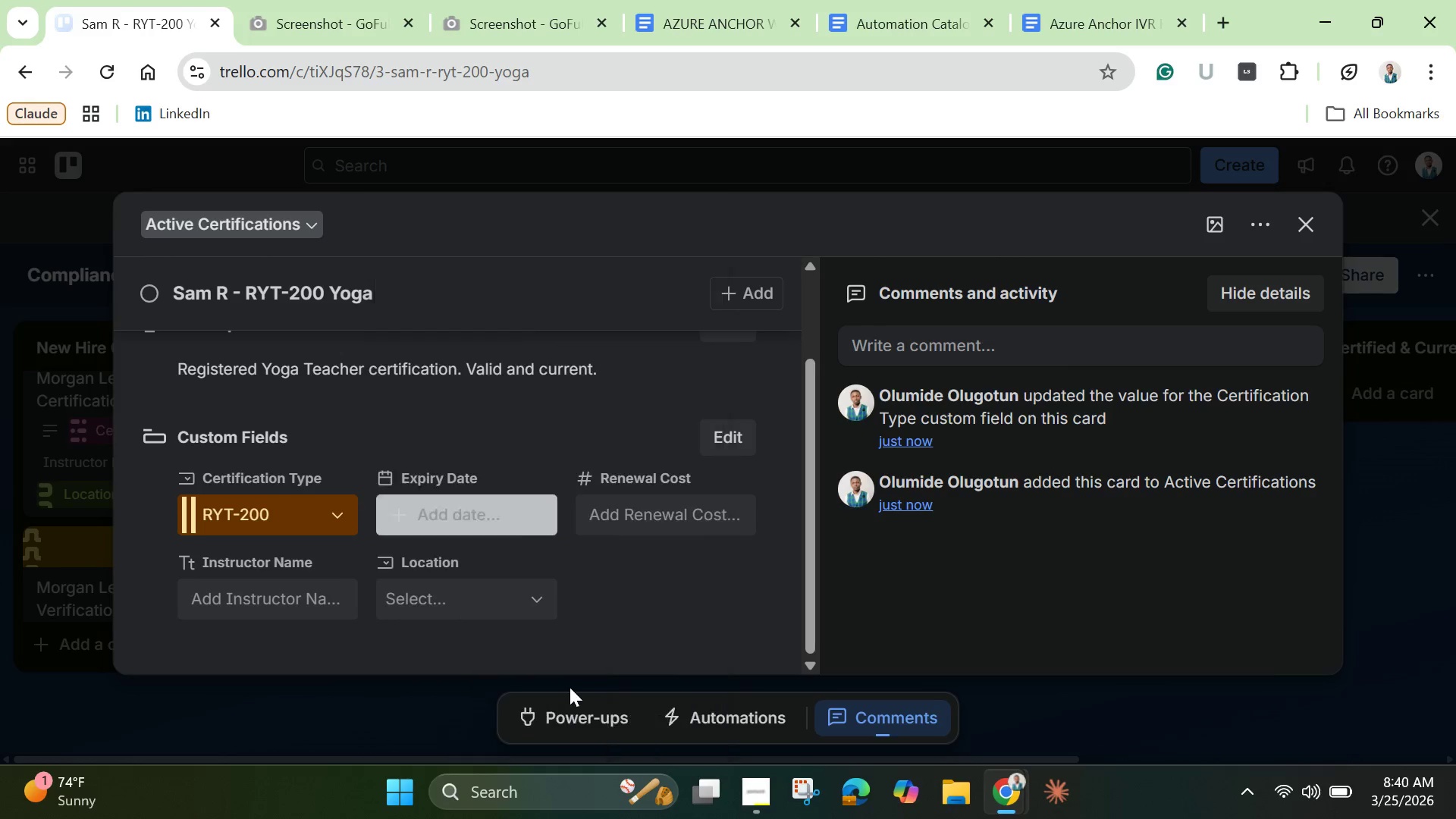 
left_click([570, 687])
 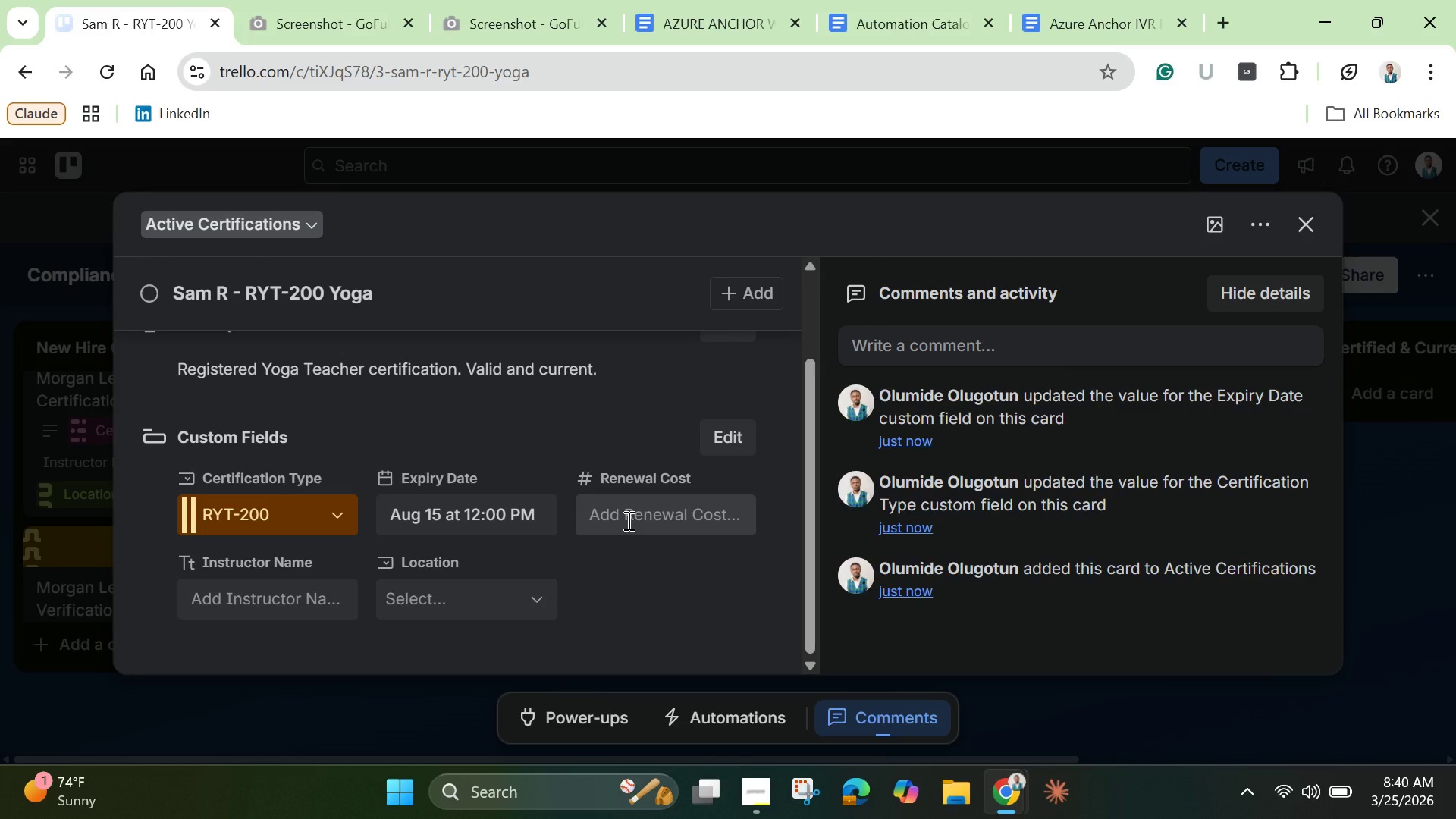 
left_click([627, 520])
 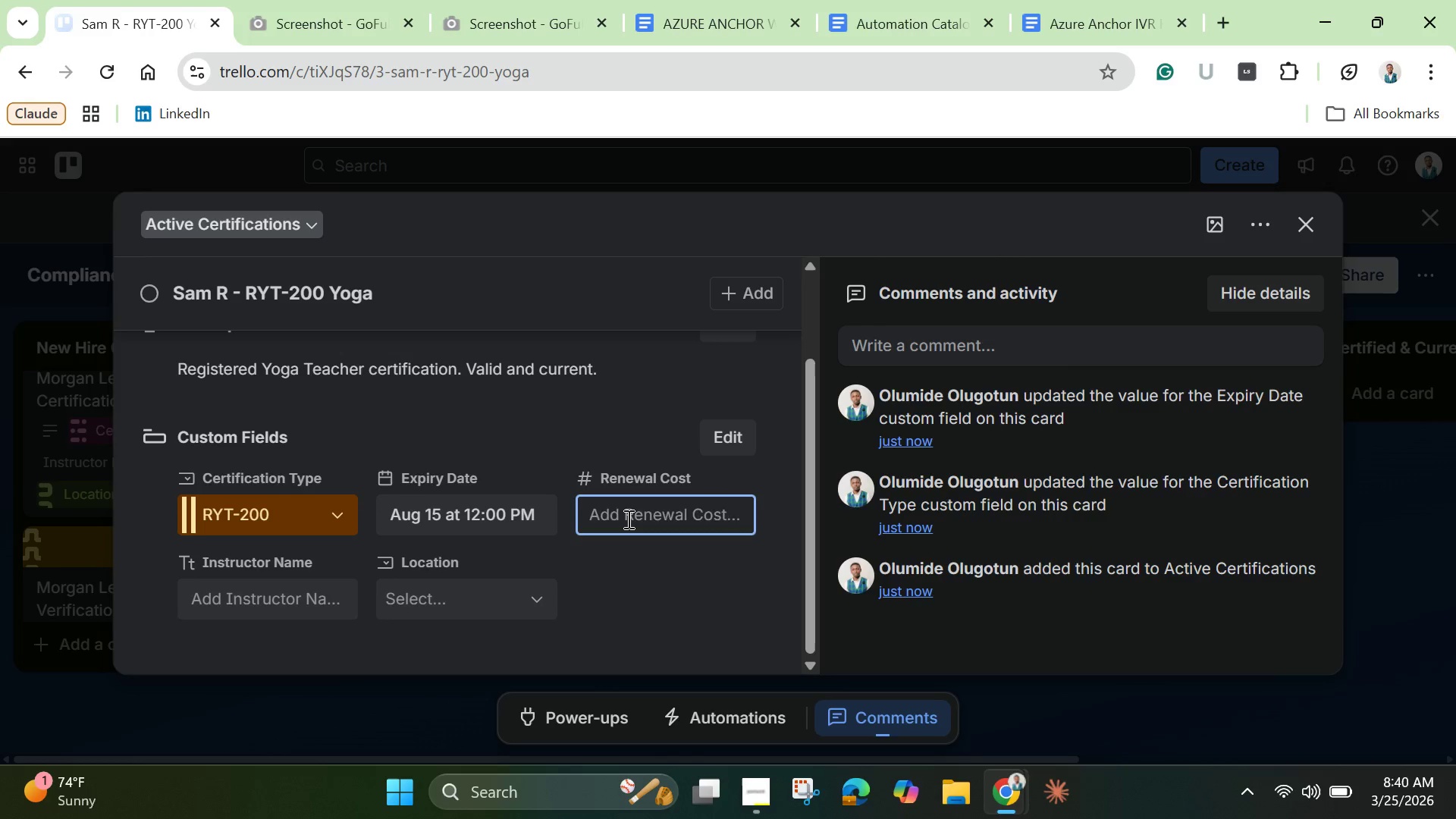 
type(350)
 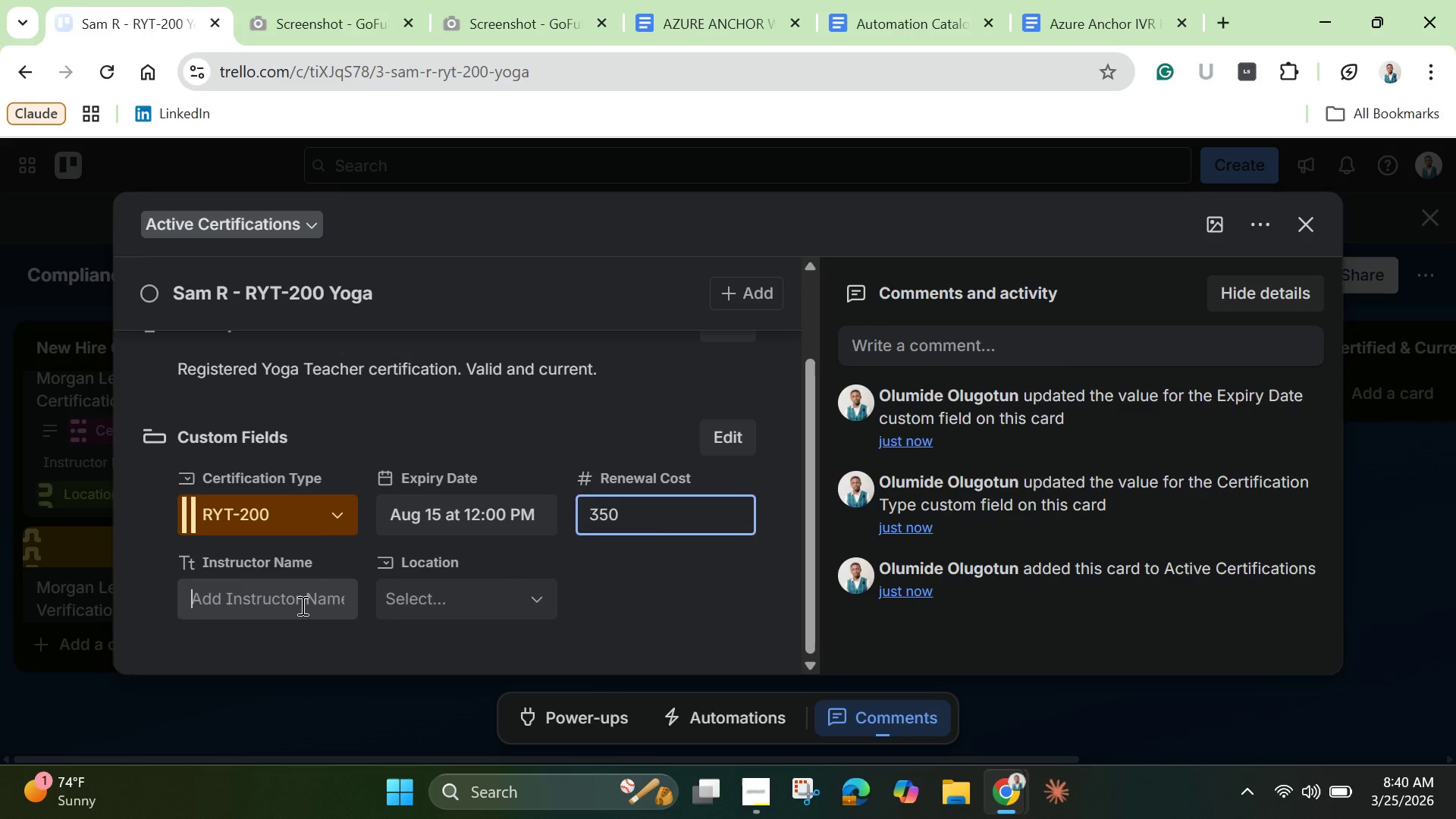 
left_click([301, 605])
 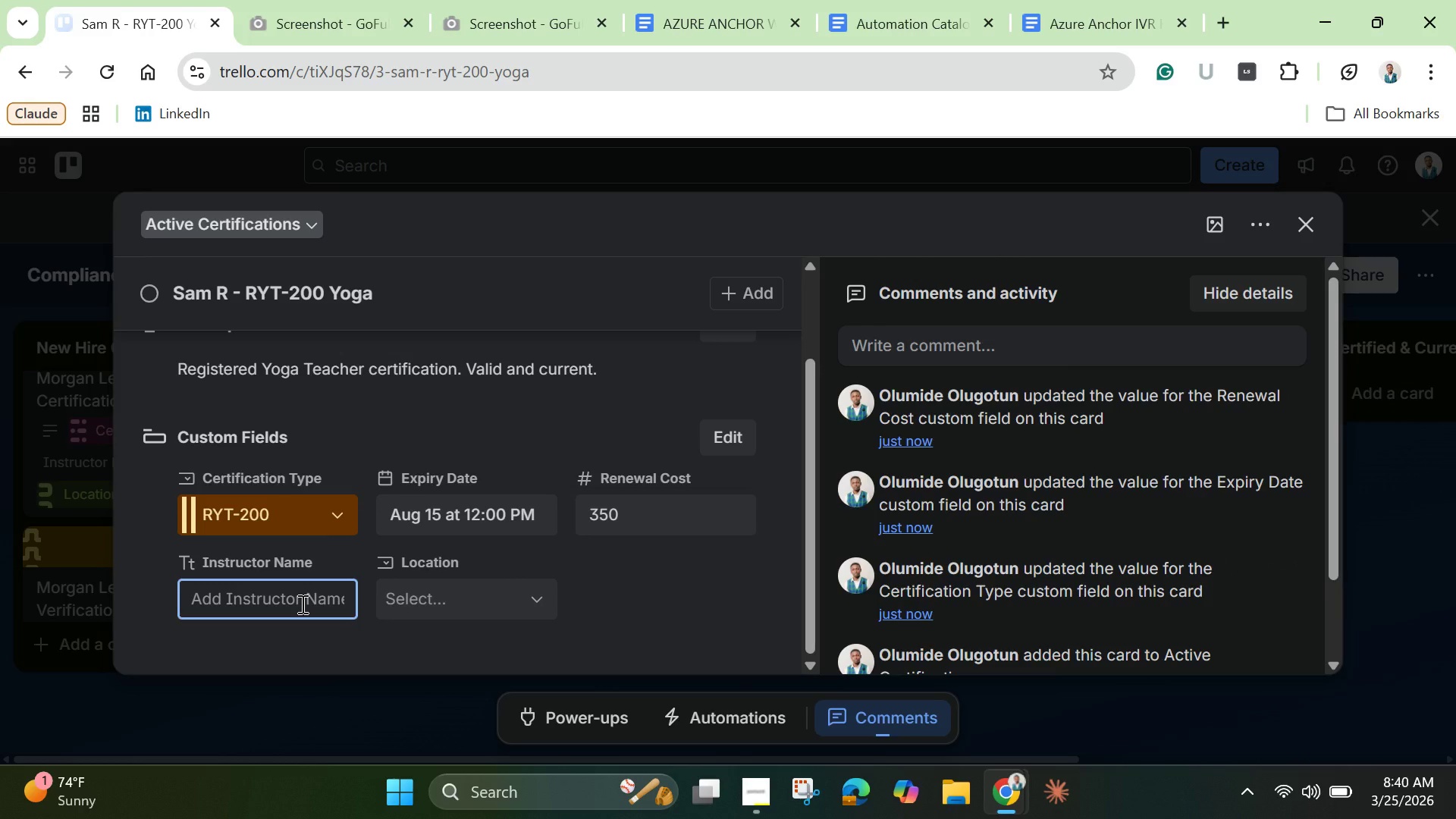 
type(Sam R)
 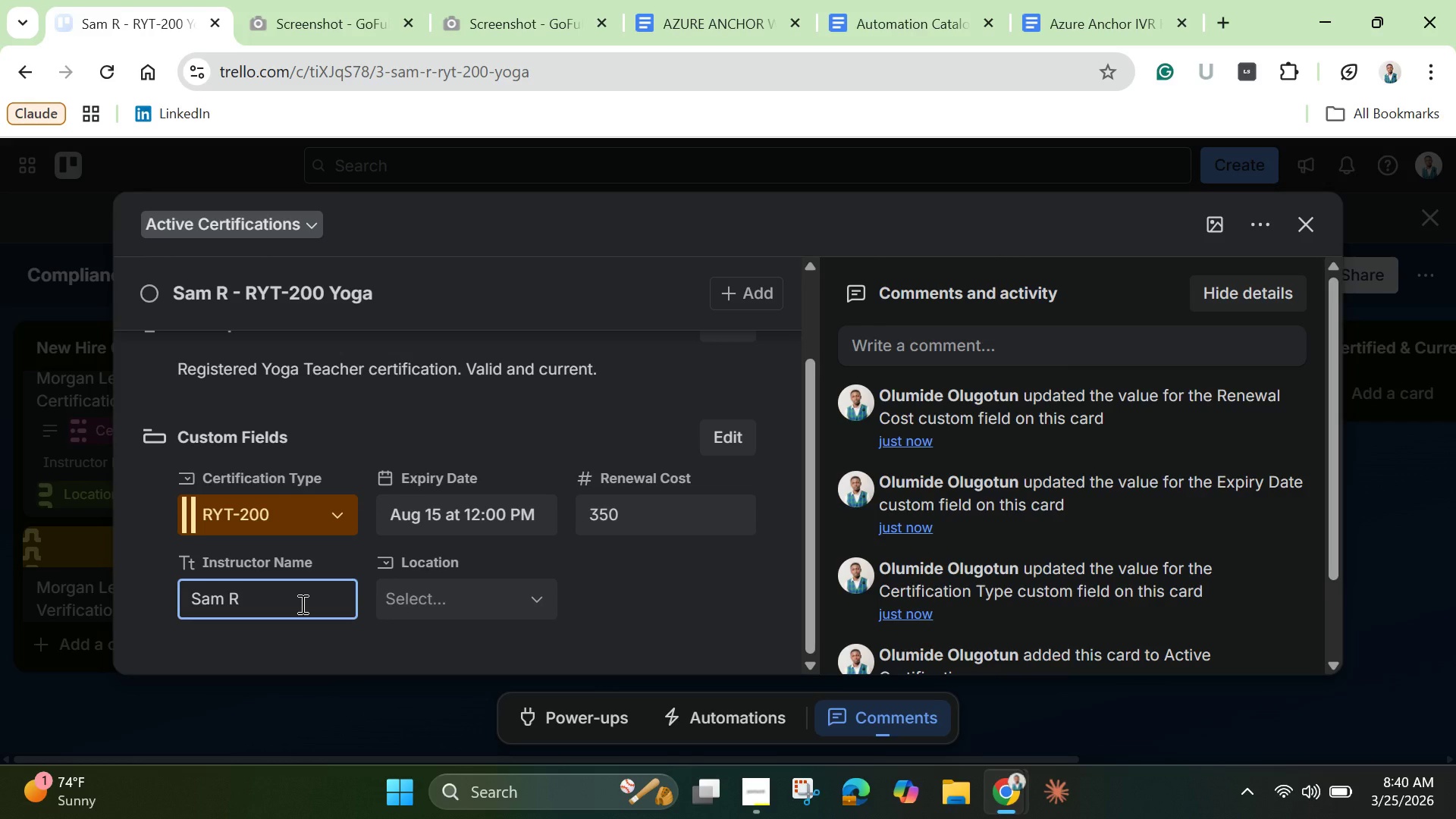 
key(Period)
 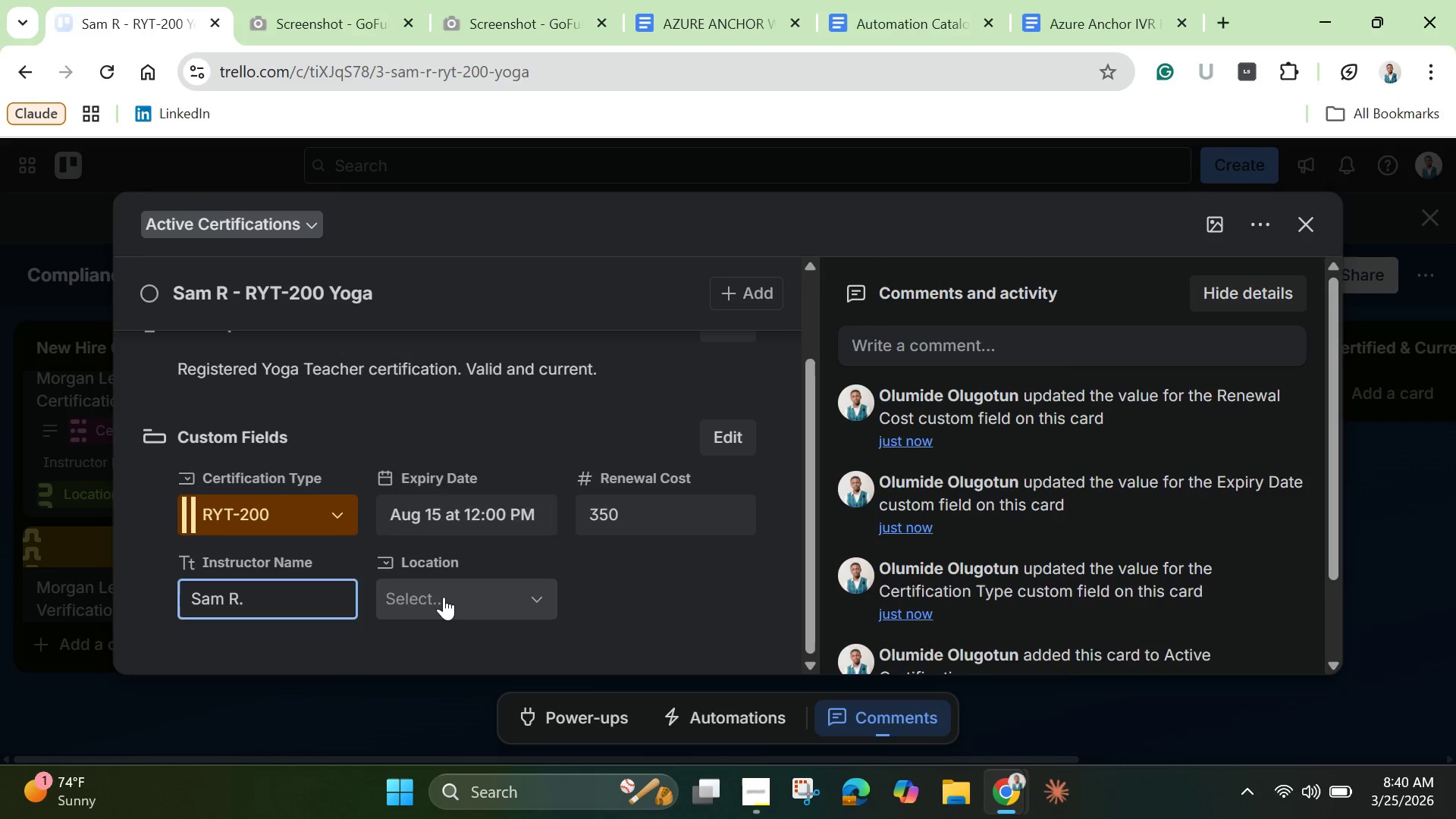 
left_click([444, 597])
 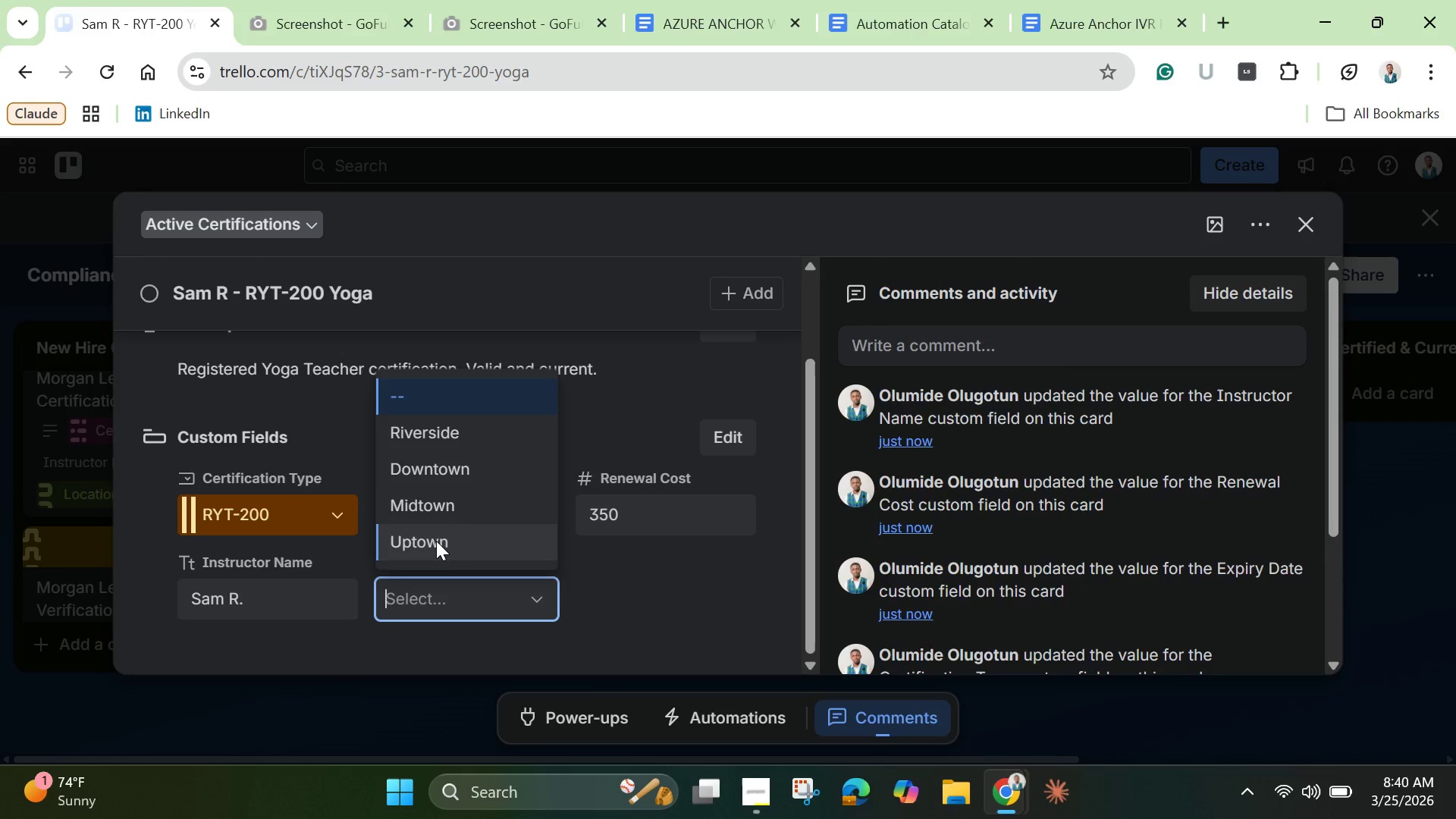 
left_click([436, 541])
 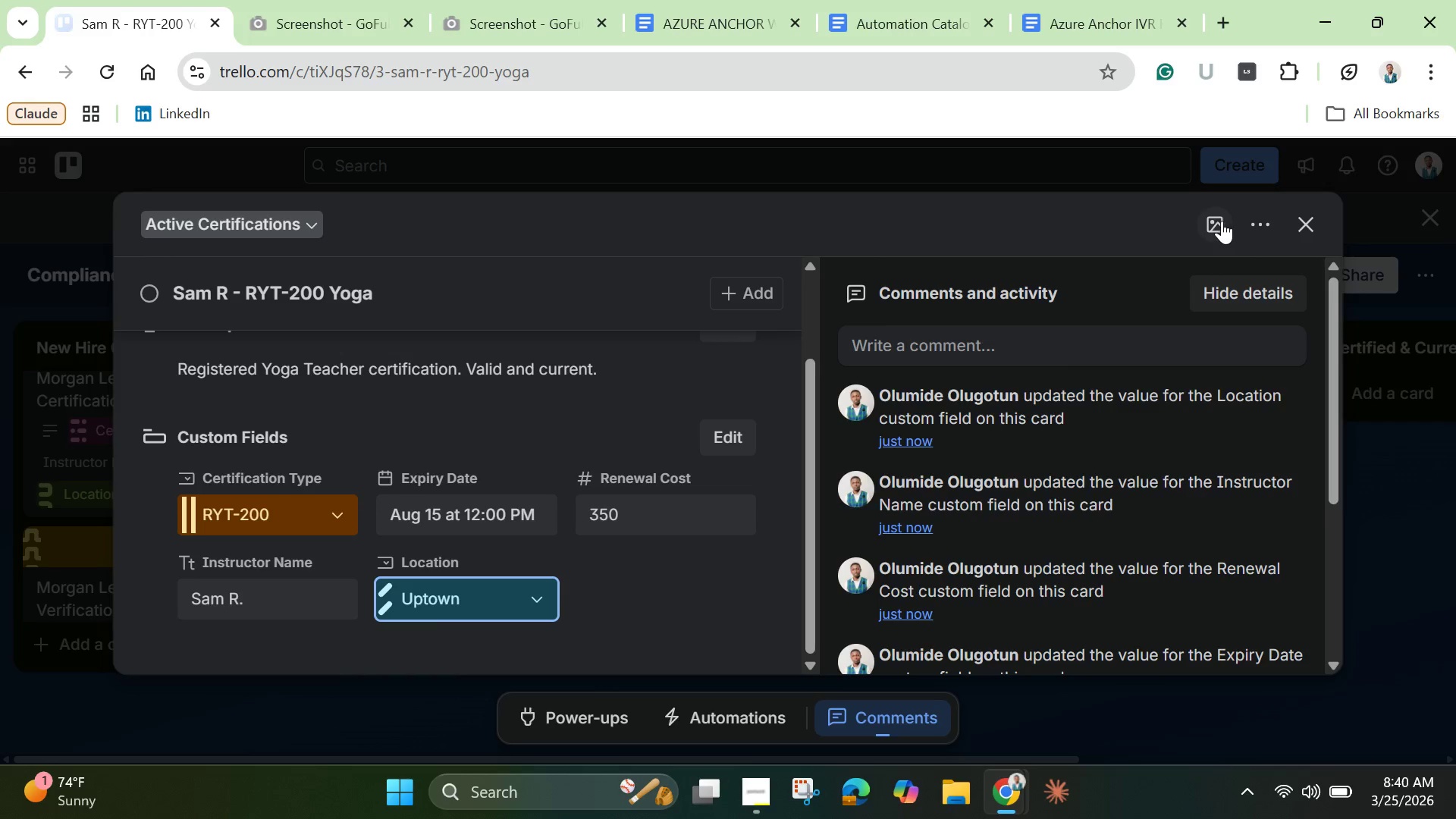 
left_click([1222, 221])
 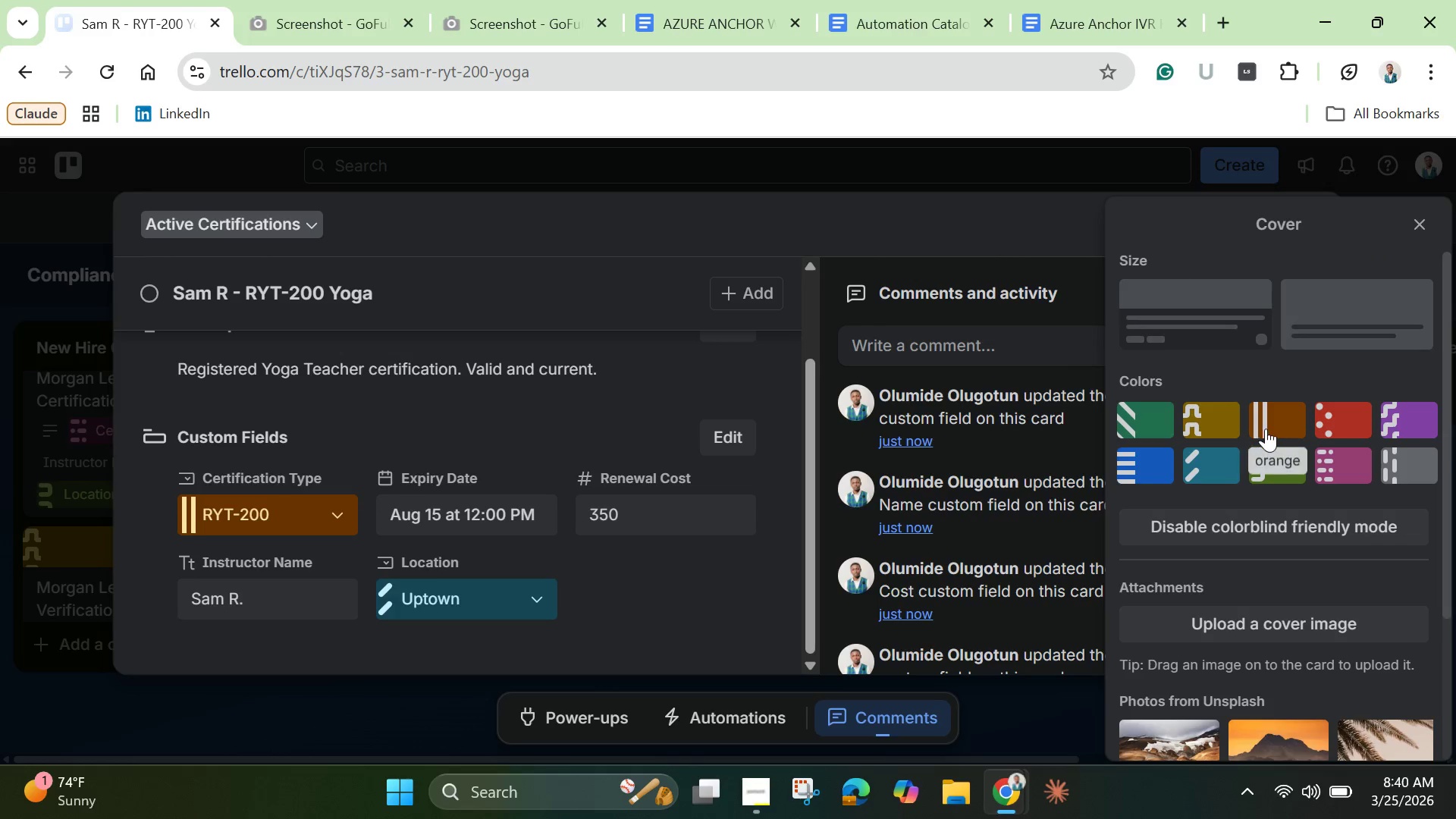 
left_click([1266, 428])
 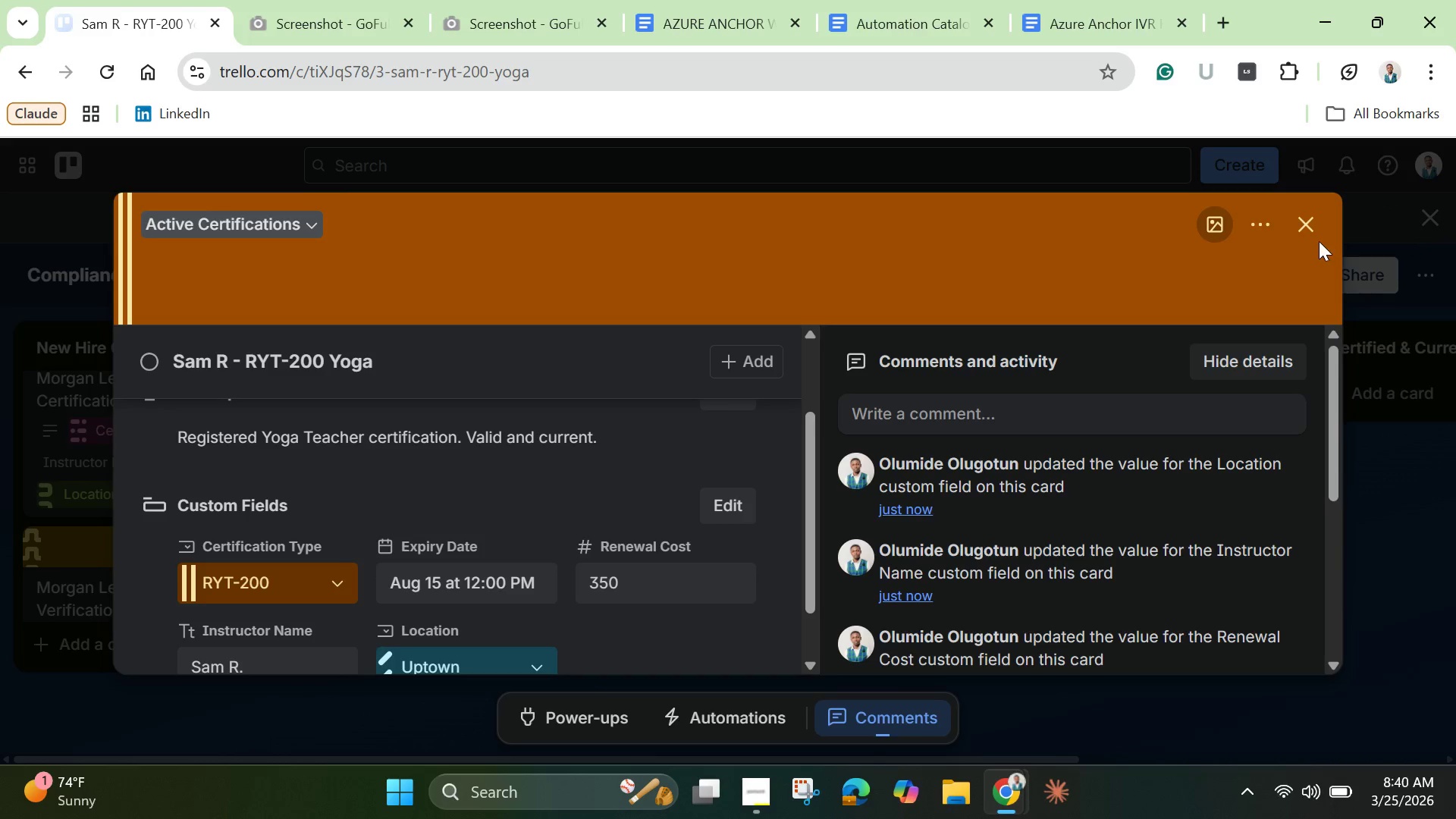 
left_click([1312, 237])
 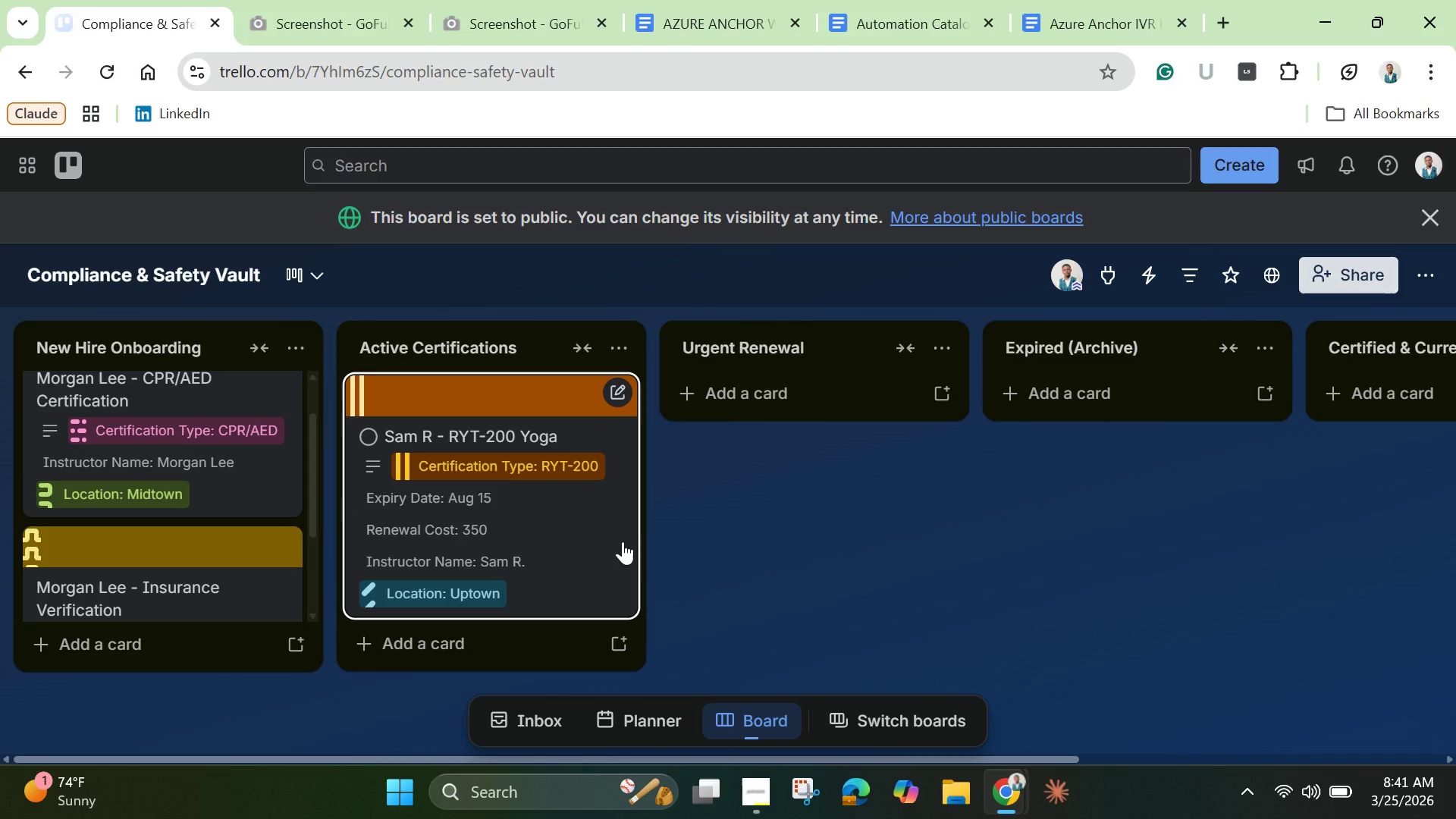 
wait(18.11)
 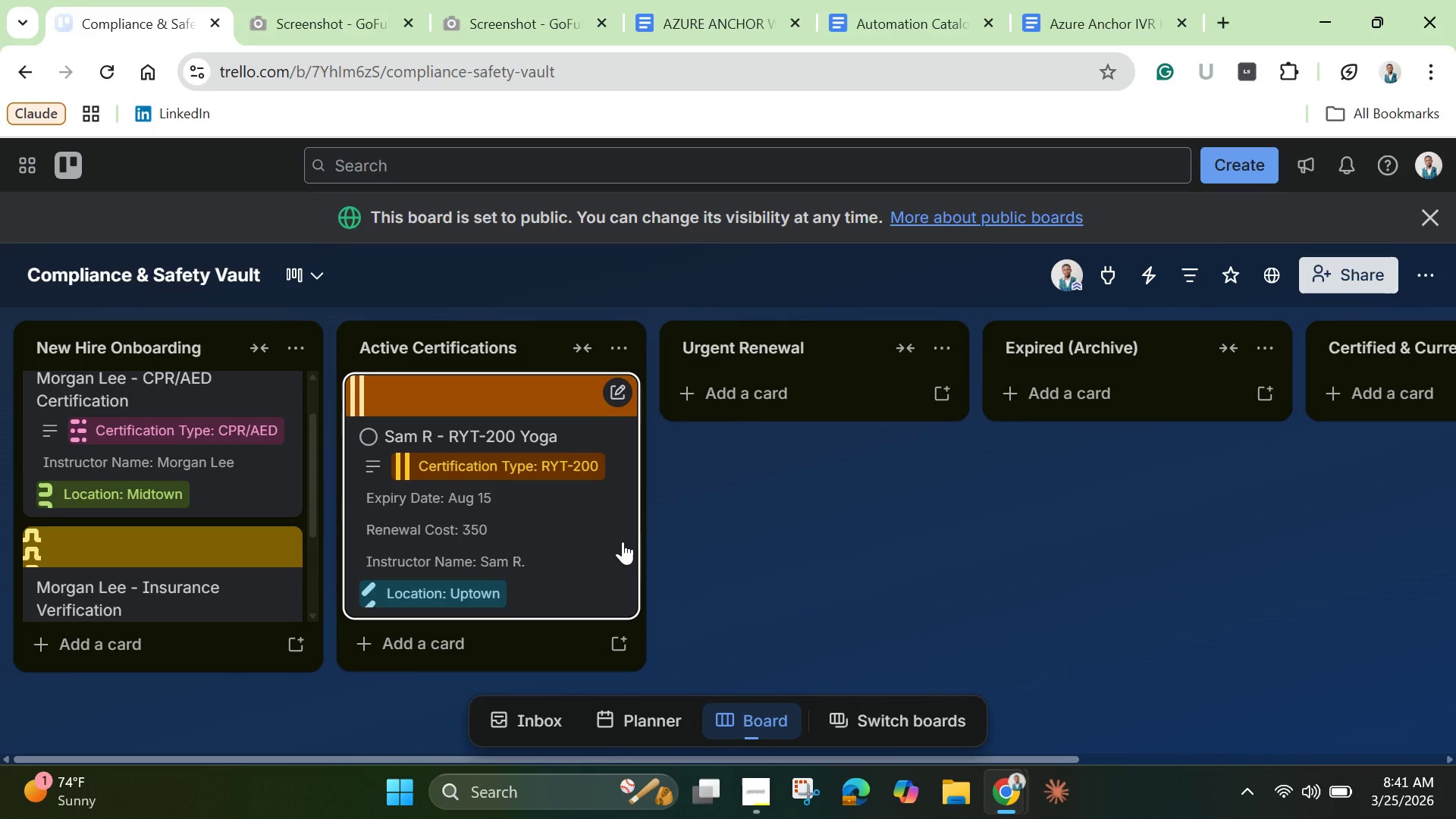 
left_click([436, 629])
 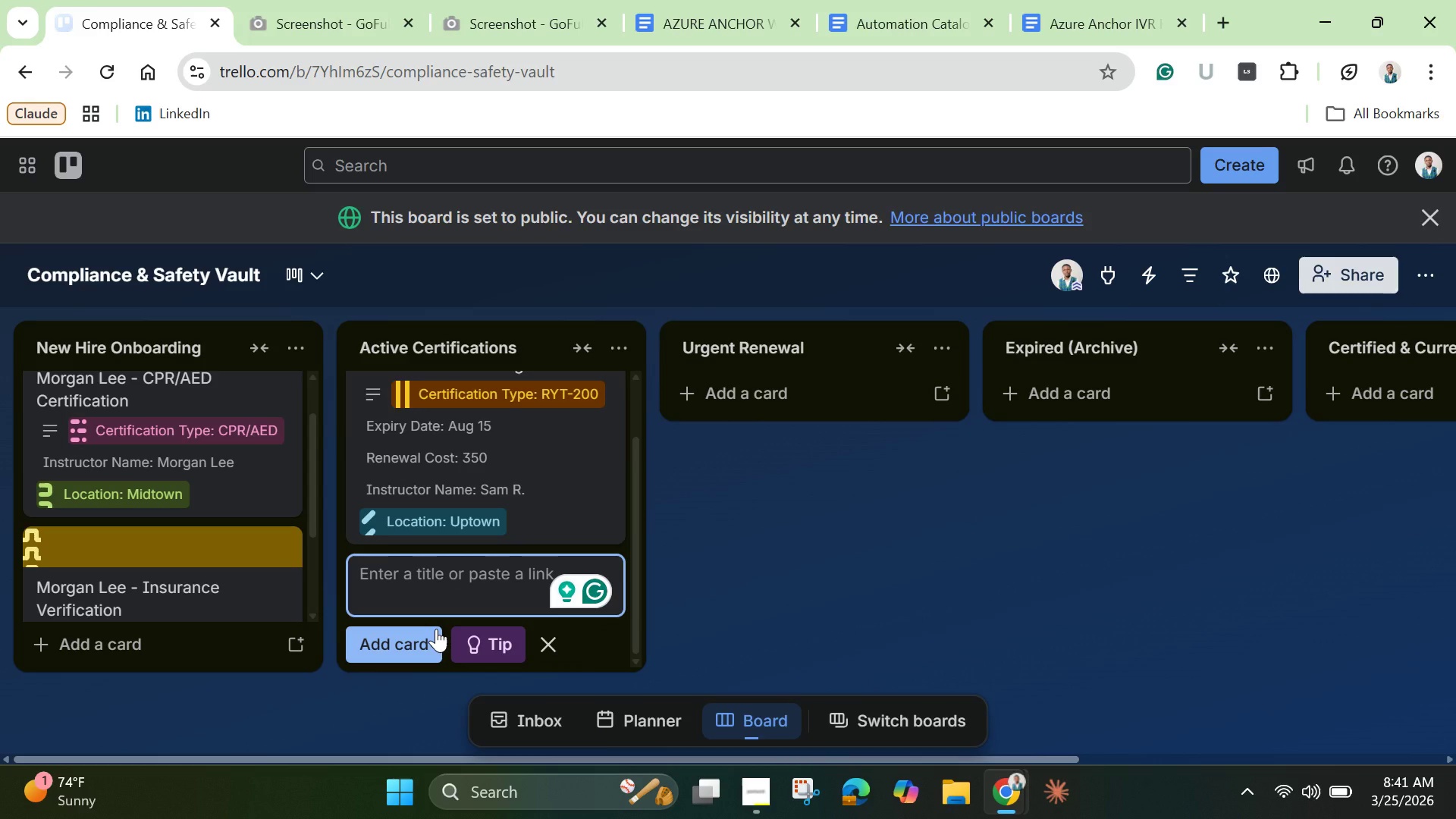 
wait(6.64)
 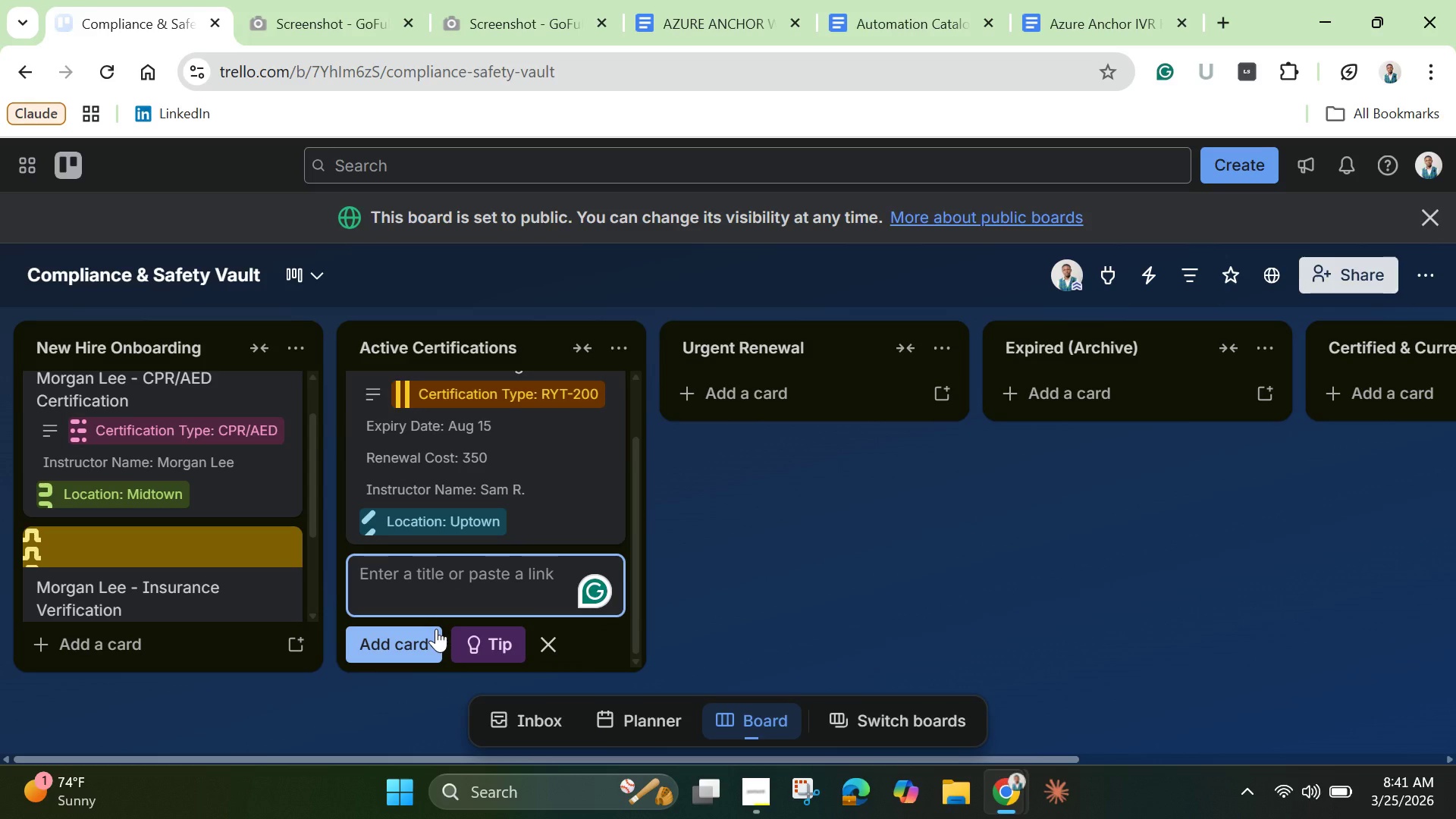 
type(Taylor Kin)
key(Backspace)
type(m - Cross )
key(Backspace)
type(Fit L-2)
 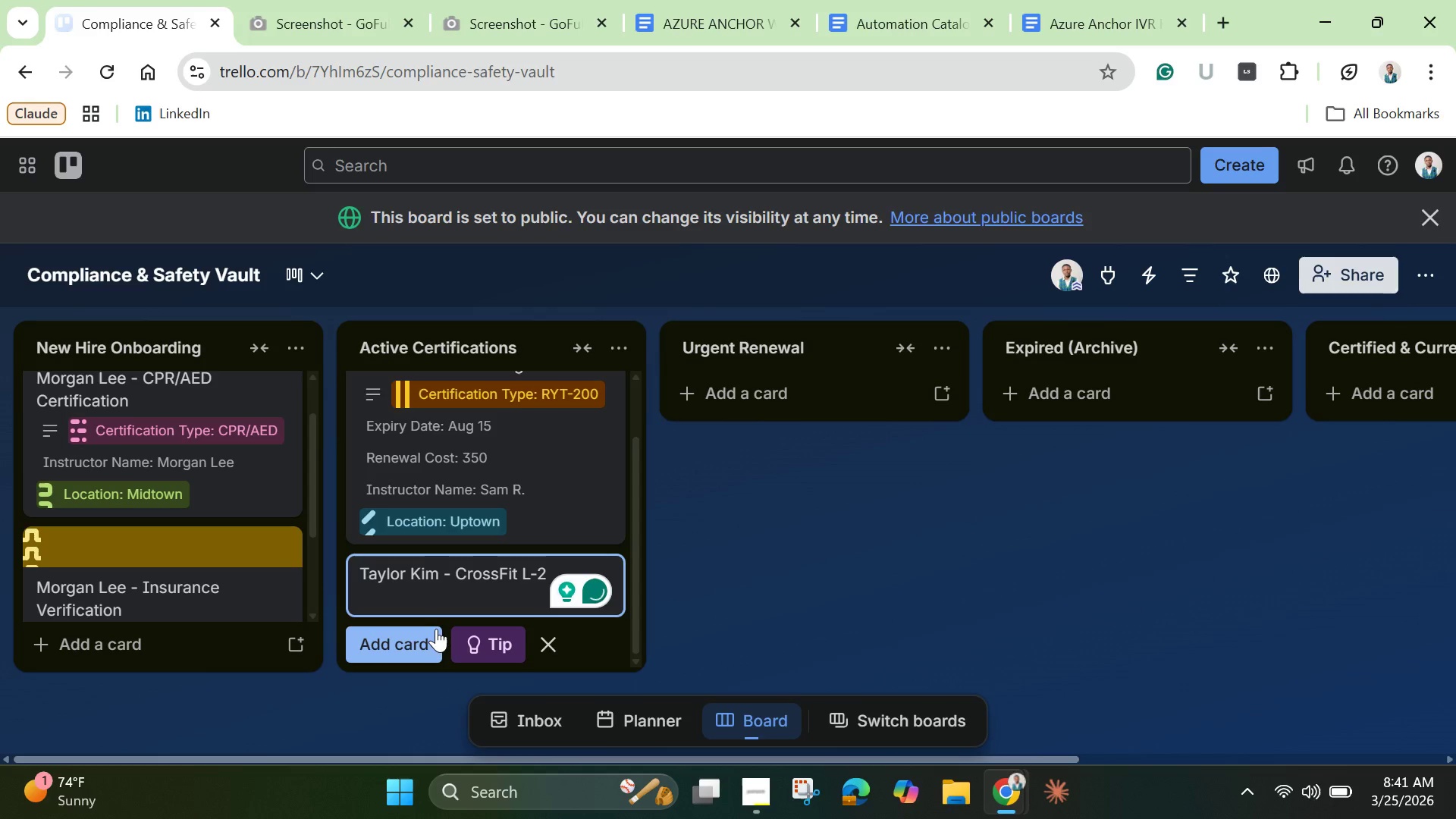 
key(Enter)
 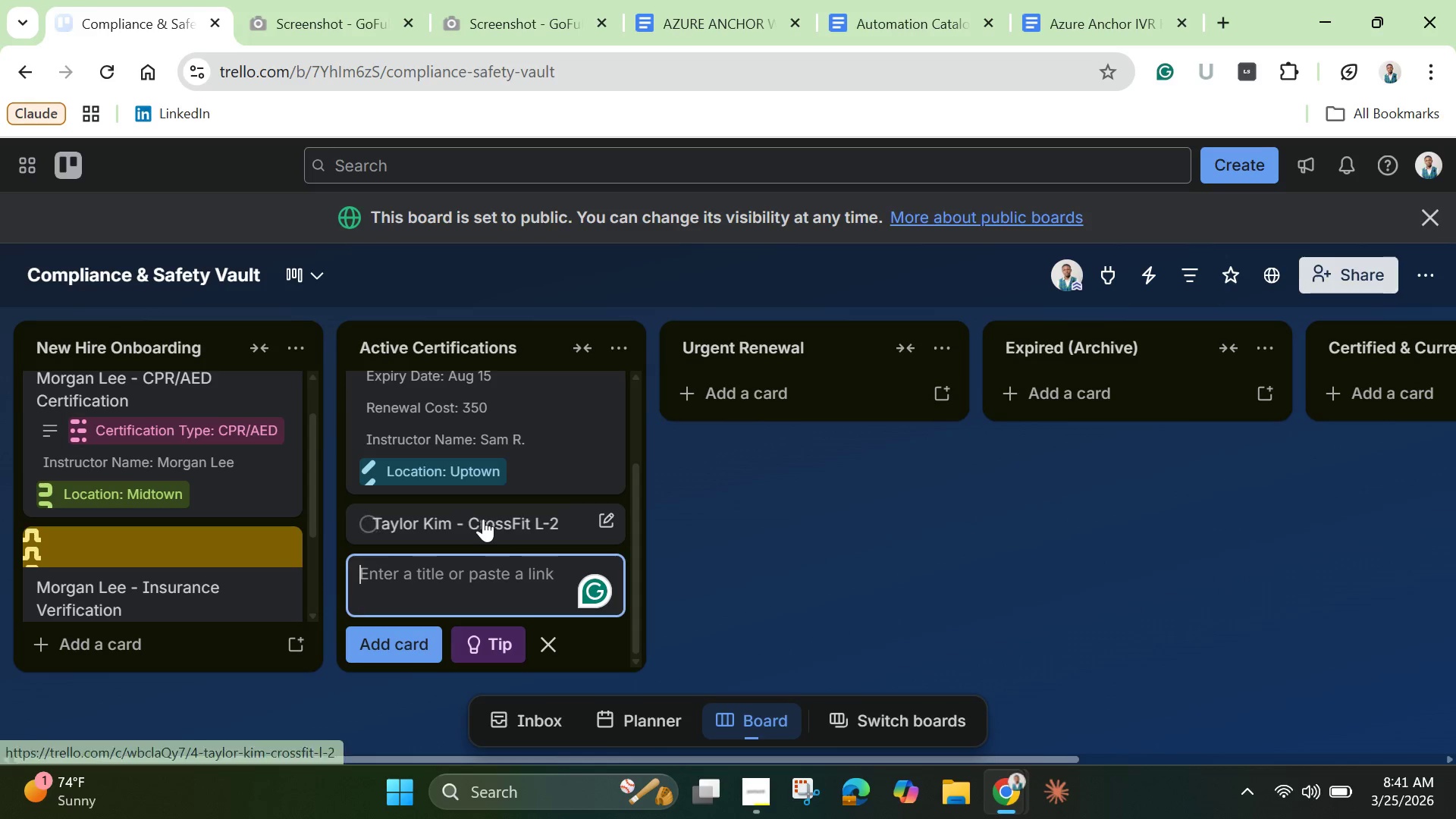 
left_click([483, 519])
 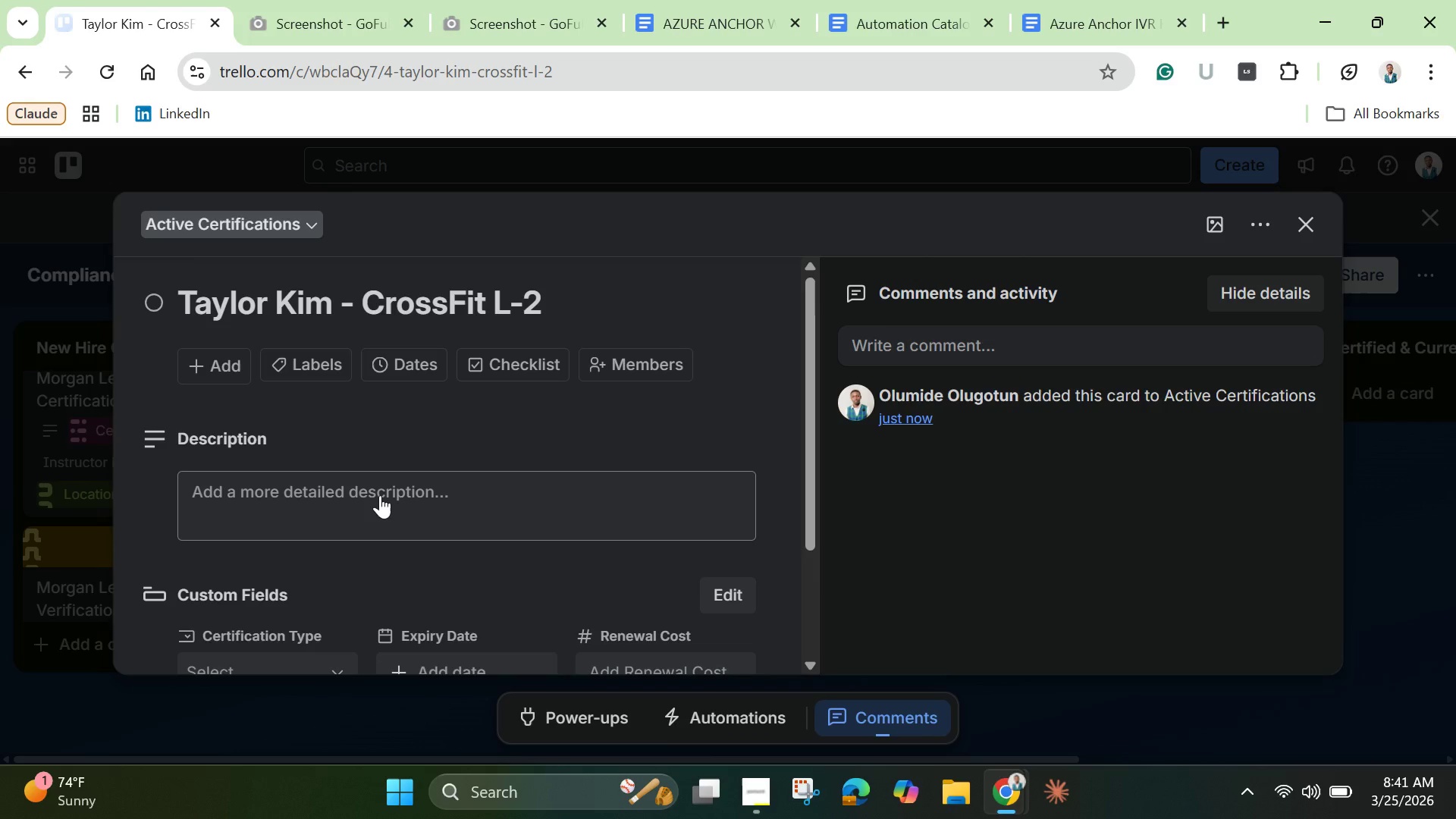 
left_click([380, 495])
 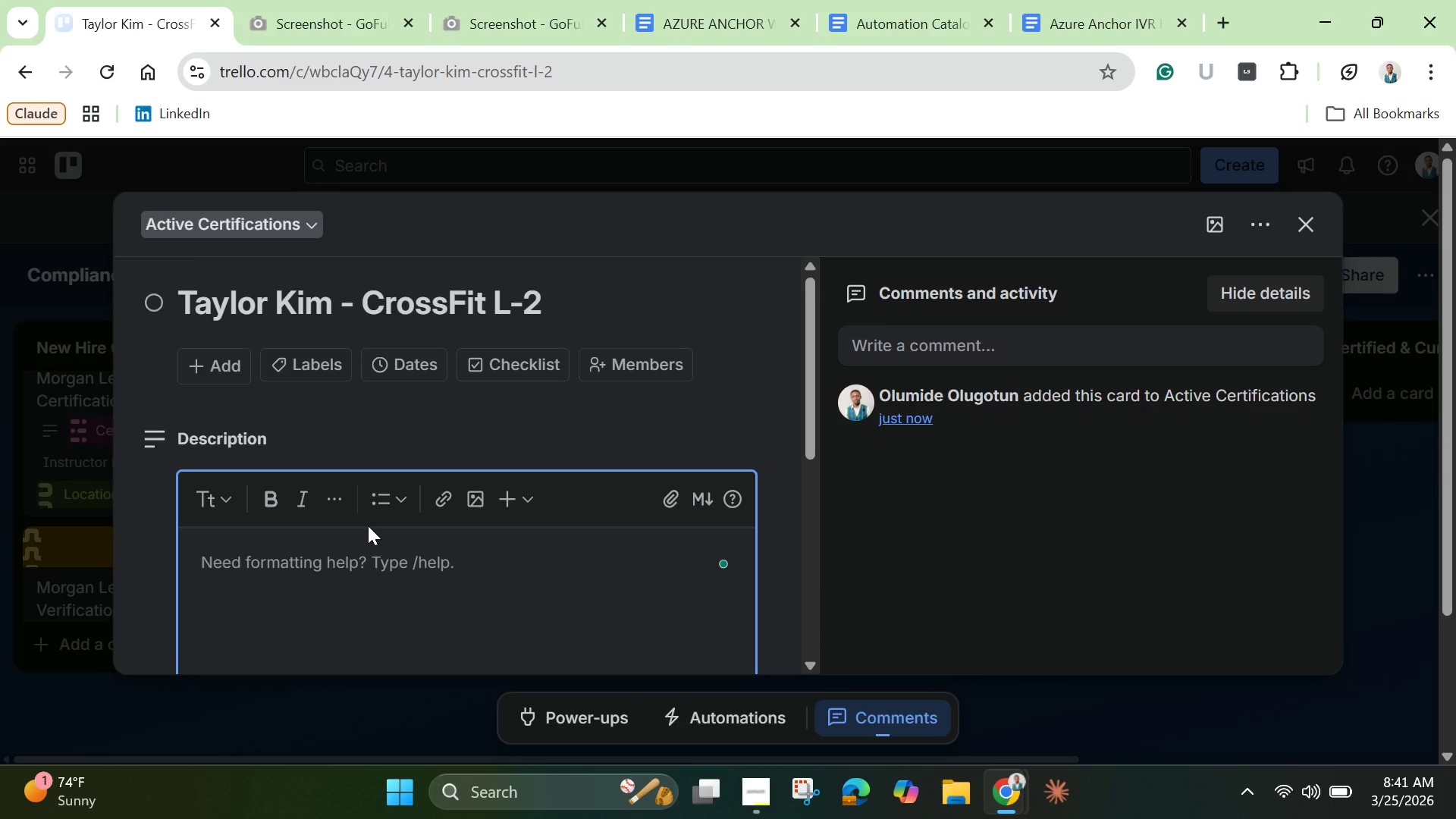 
wait(6.12)
 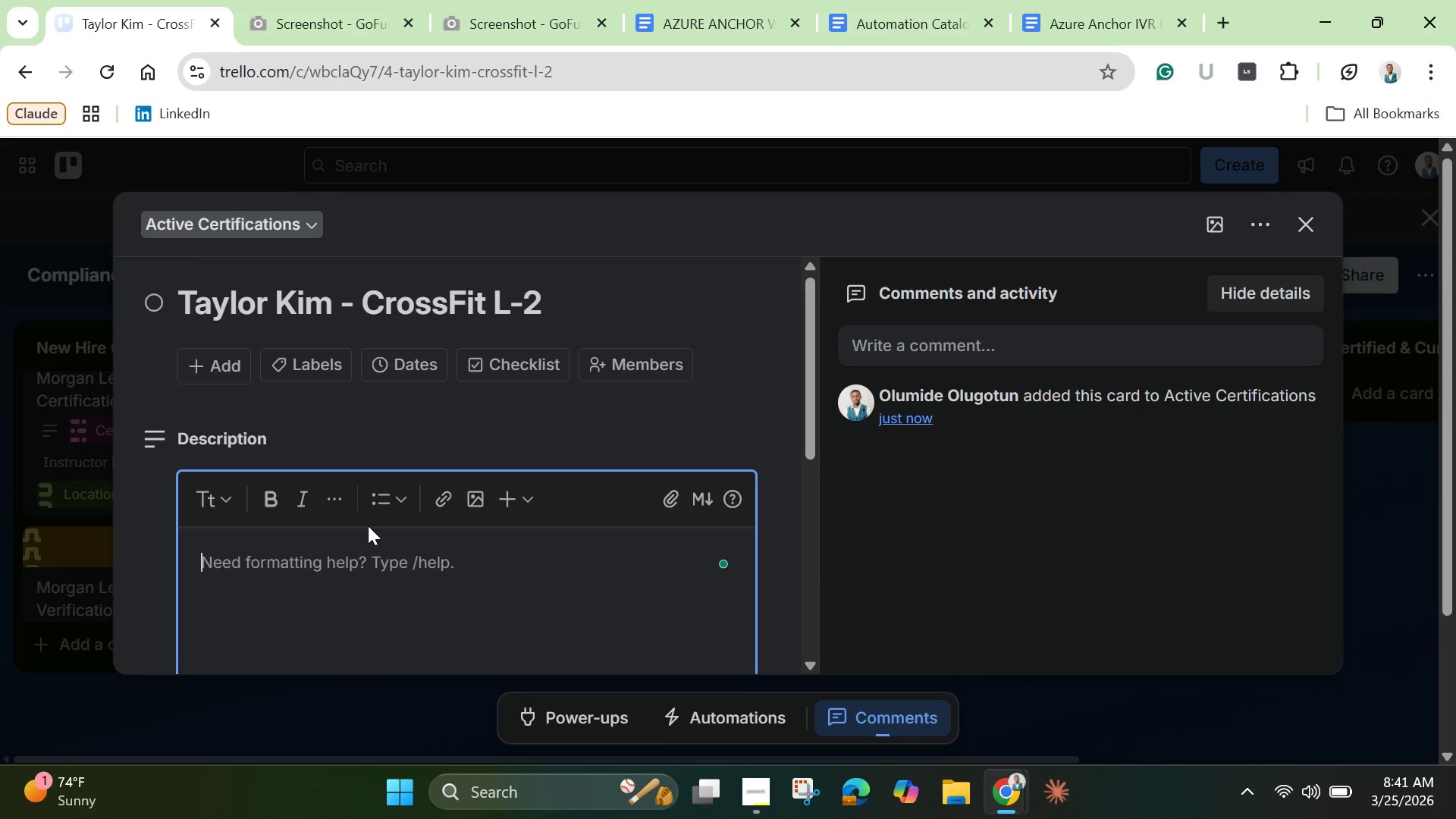 
type(CrossFit level 2)
key(Backspace)
key(Backspace)
key(Backspace)
key(Backspace)
key(Backspace)
key(Backspace)
key(Backspace)
type(Level 2 cerfication. Renewed January 2026.)
 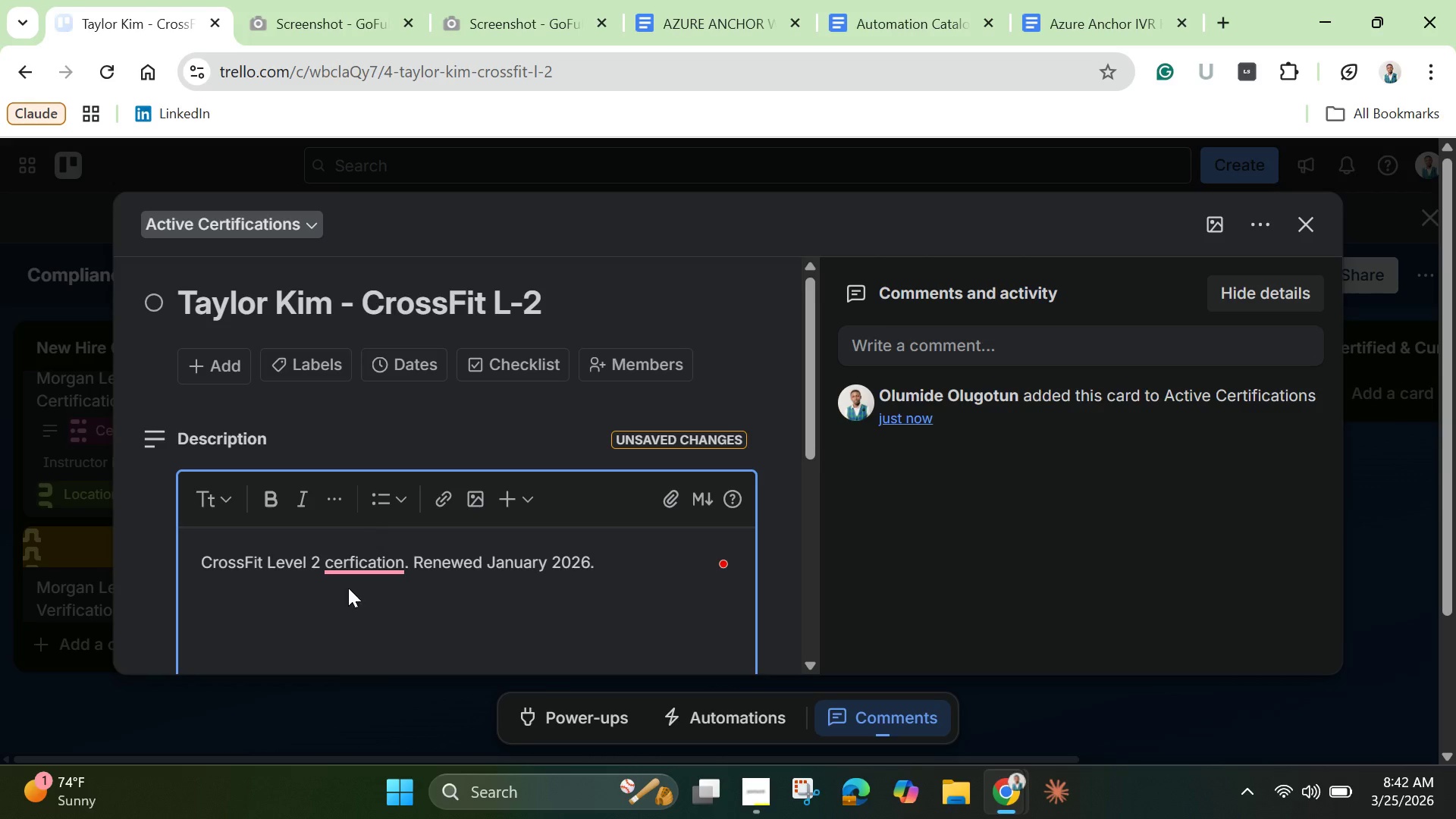 
left_click([359, 562])
 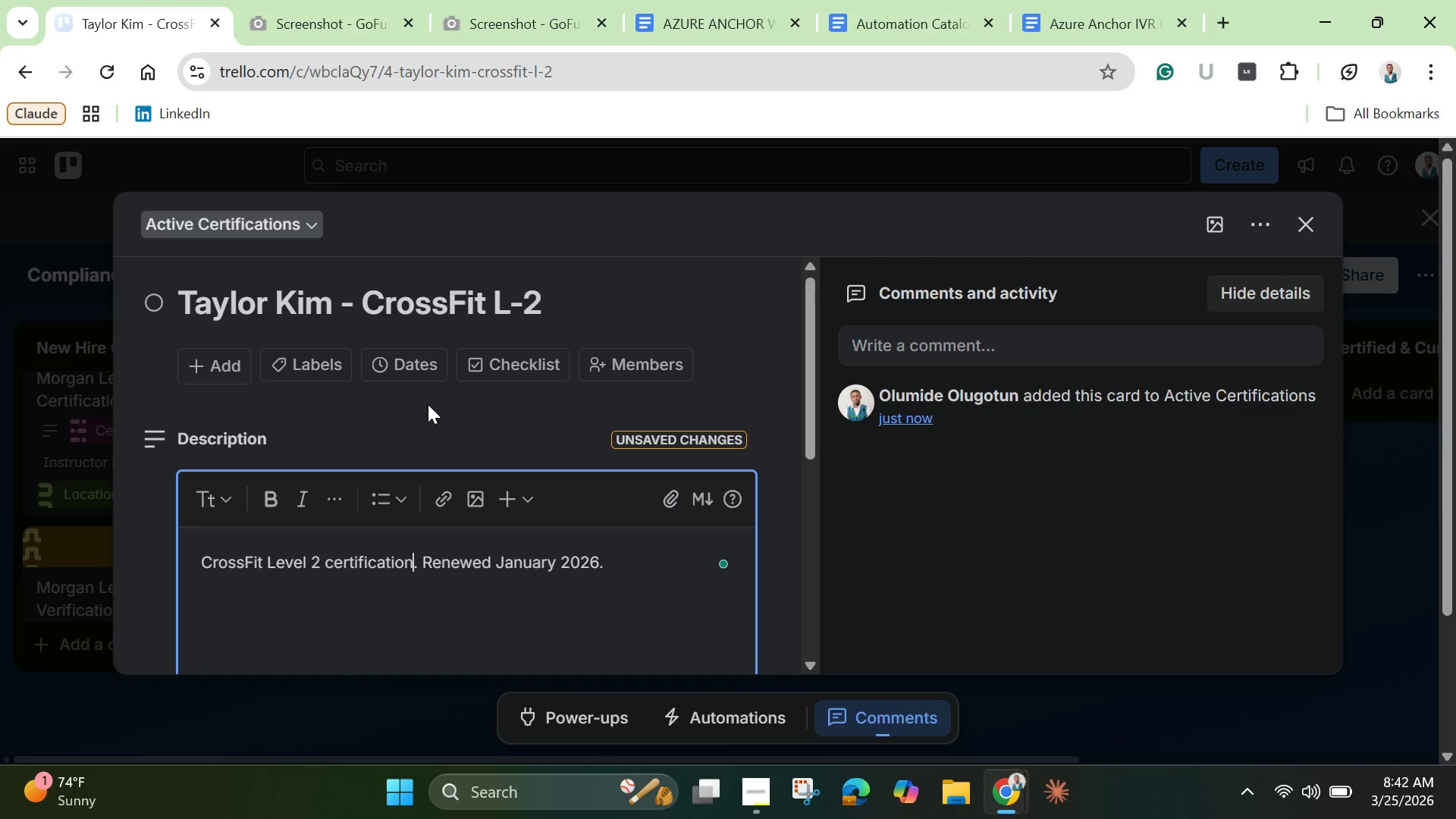 
left_click([428, 404])
 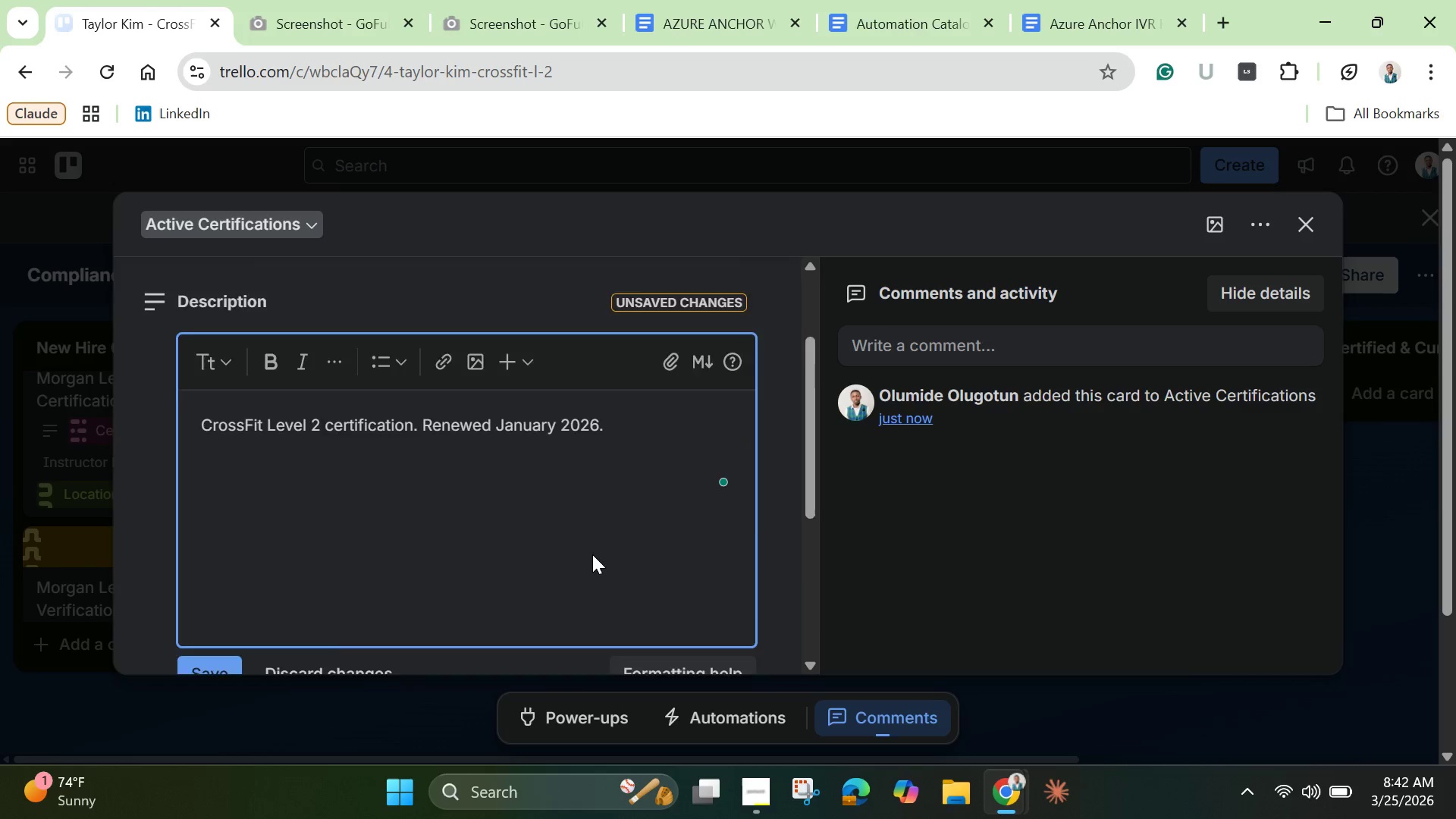 
scroll: coordinate [592, 554], scroll_direction: down, amount: 2.0
 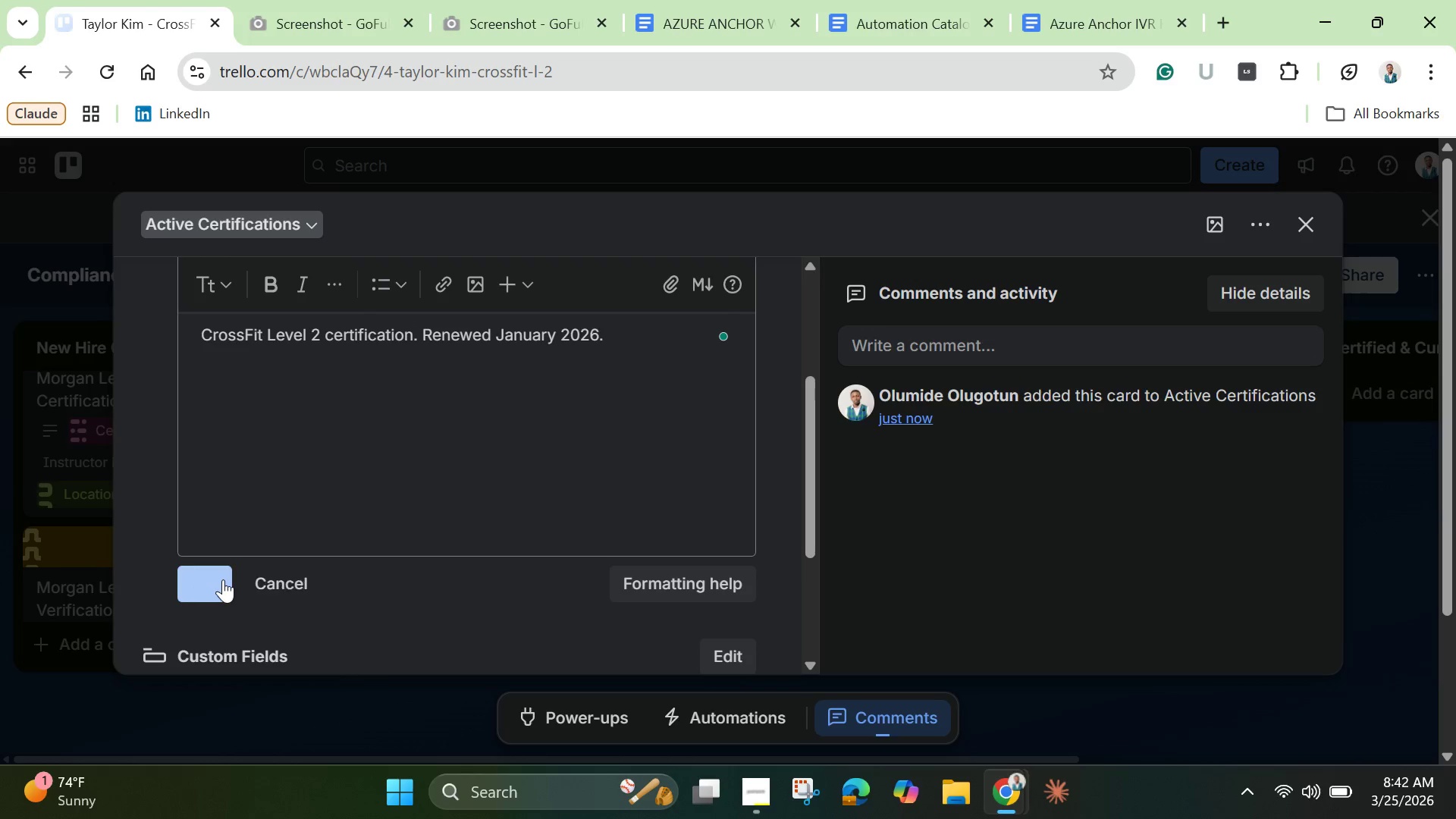 
left_click([223, 579])
 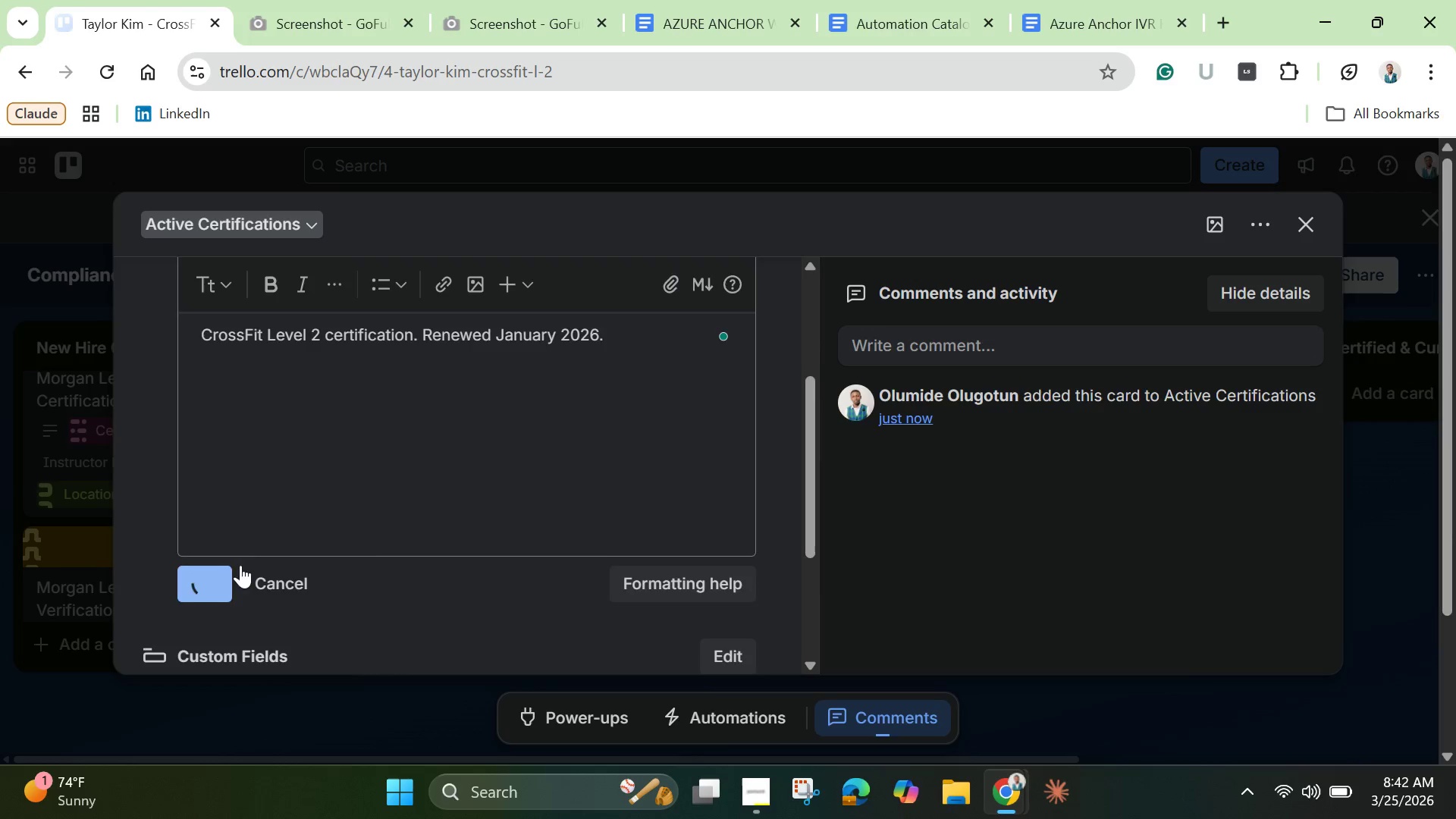 
mouse_move([271, 550])
 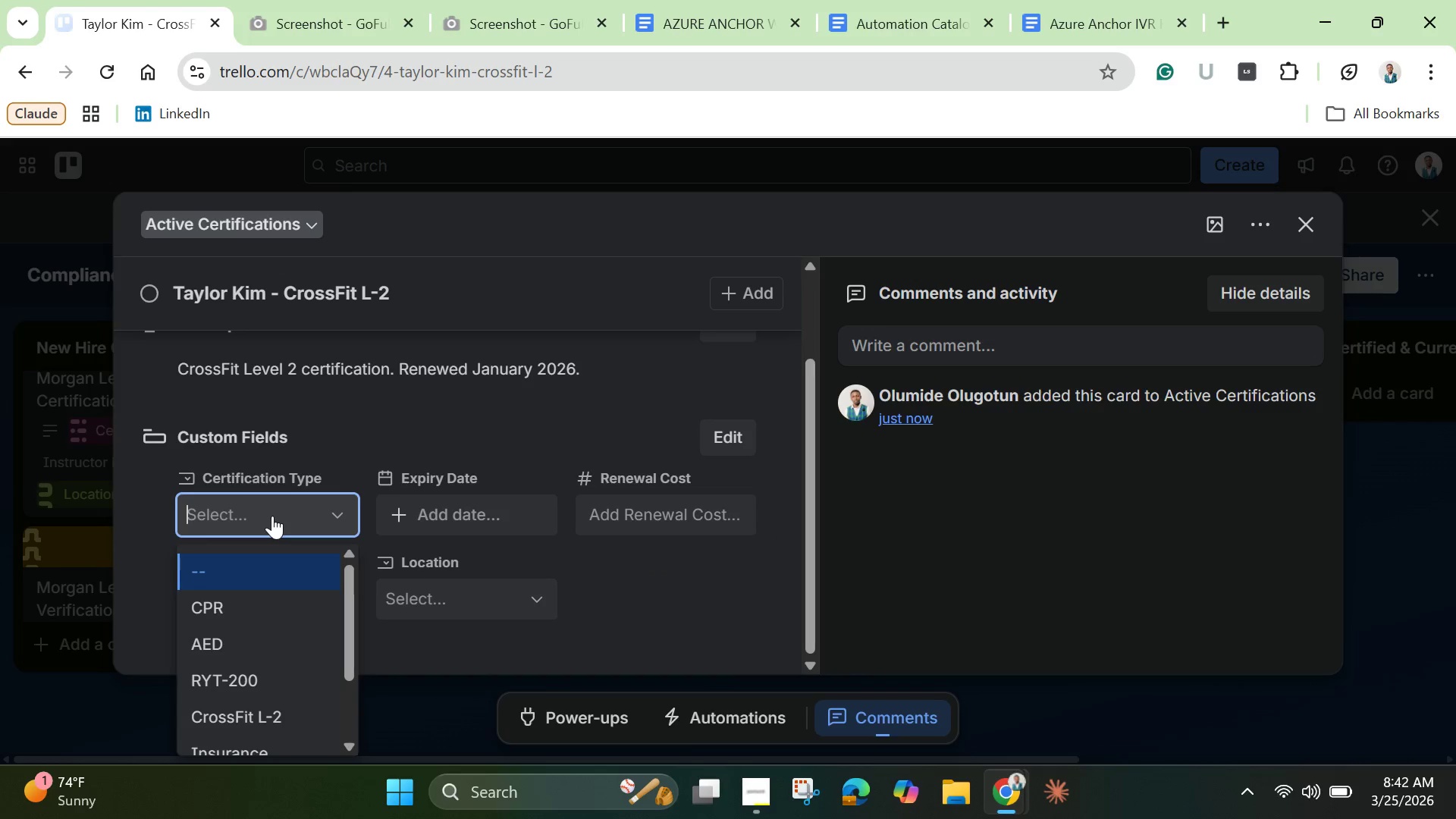 
left_click([272, 516])
 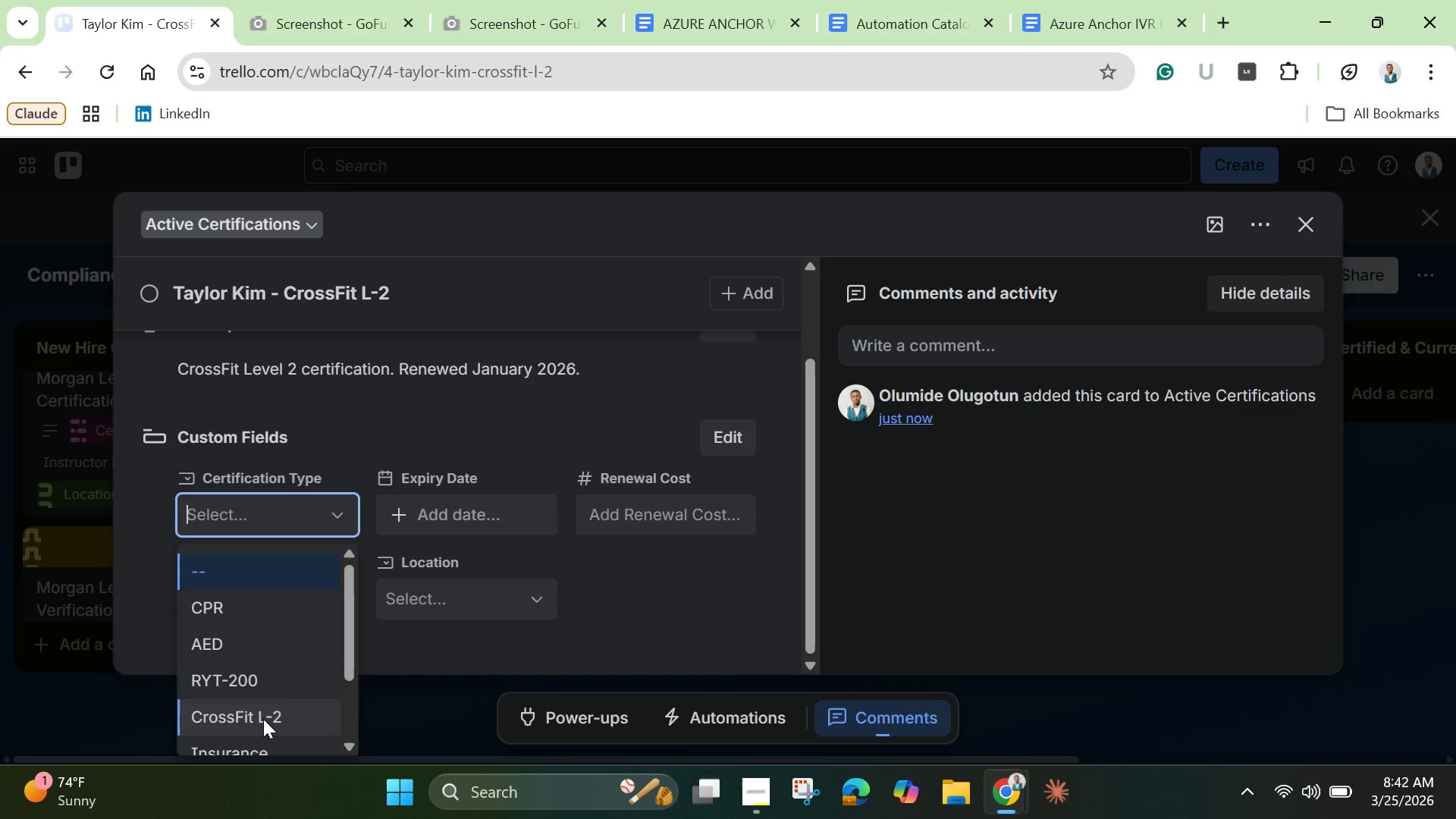 
left_click([263, 719])
 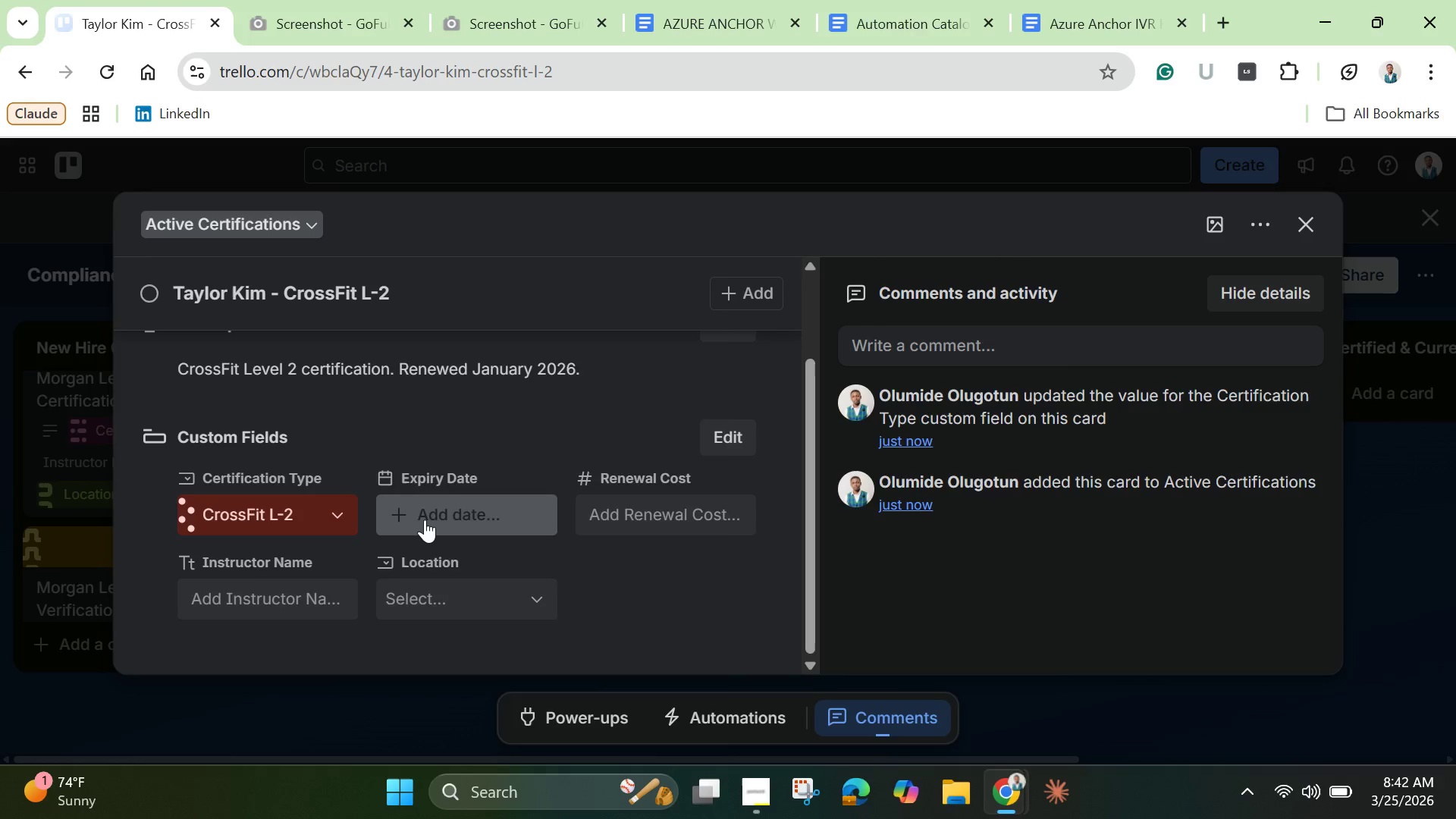 
left_click([425, 519])
 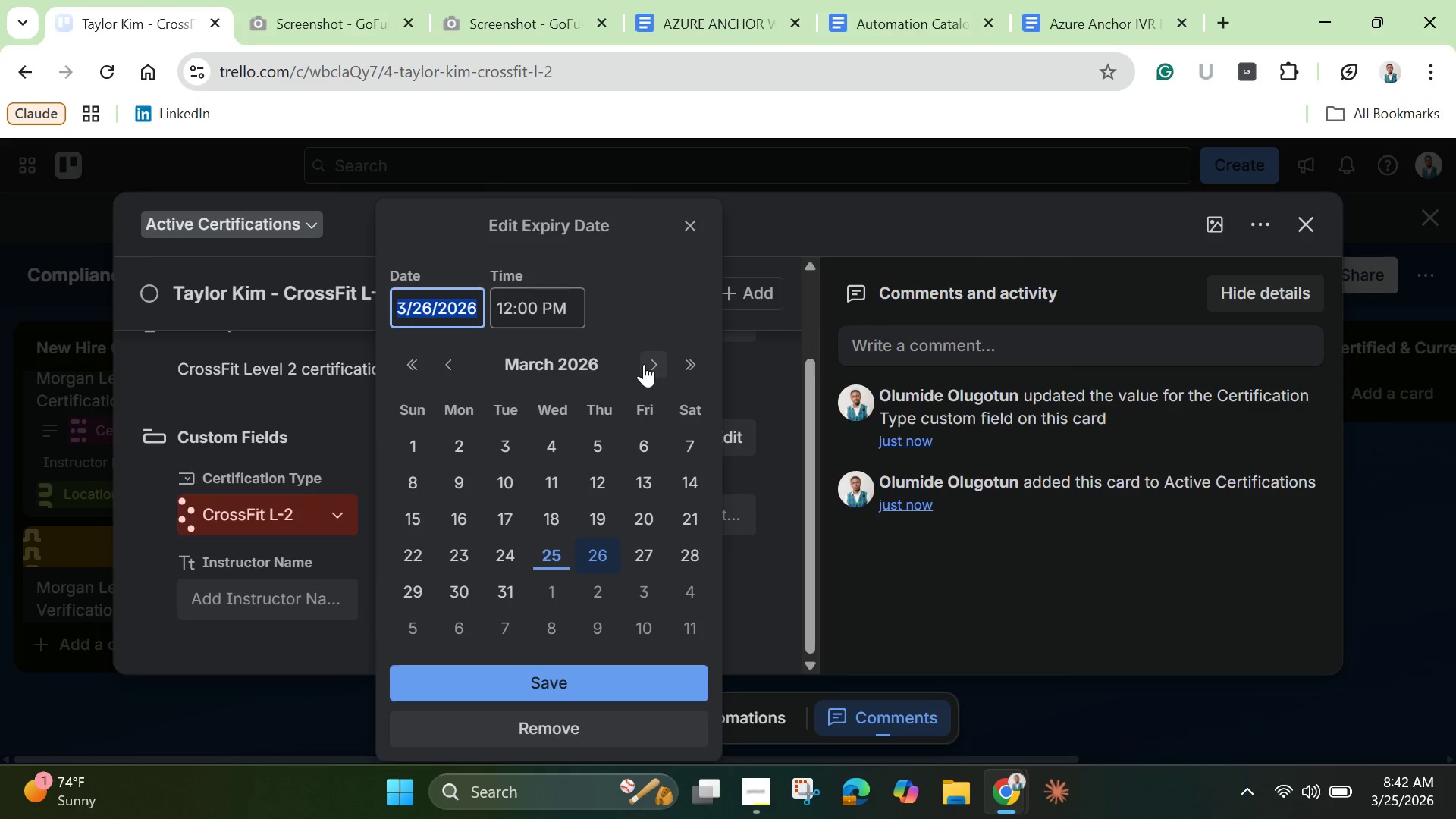 
left_click([649, 359])
 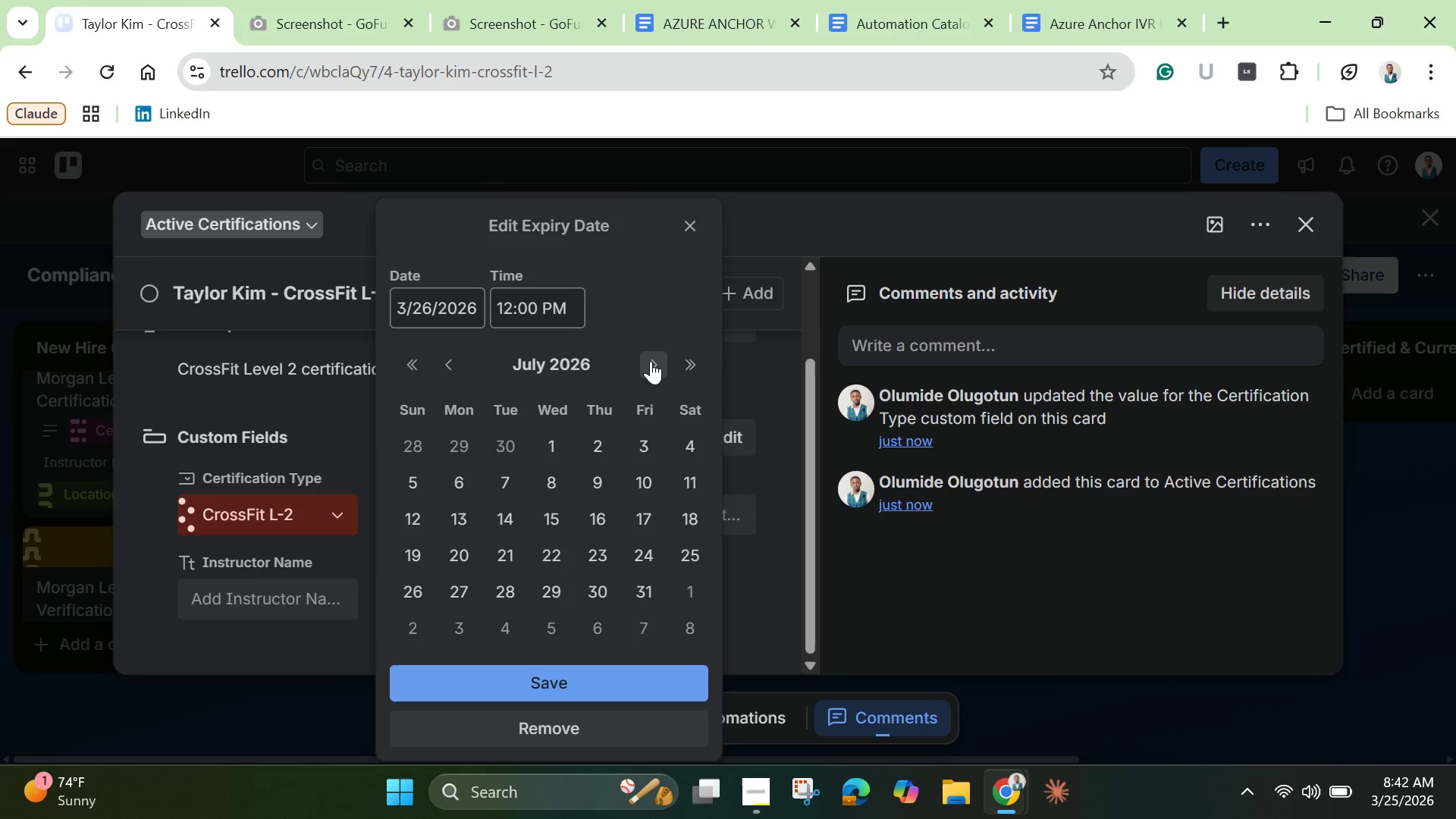 
triple_click([651, 361])
 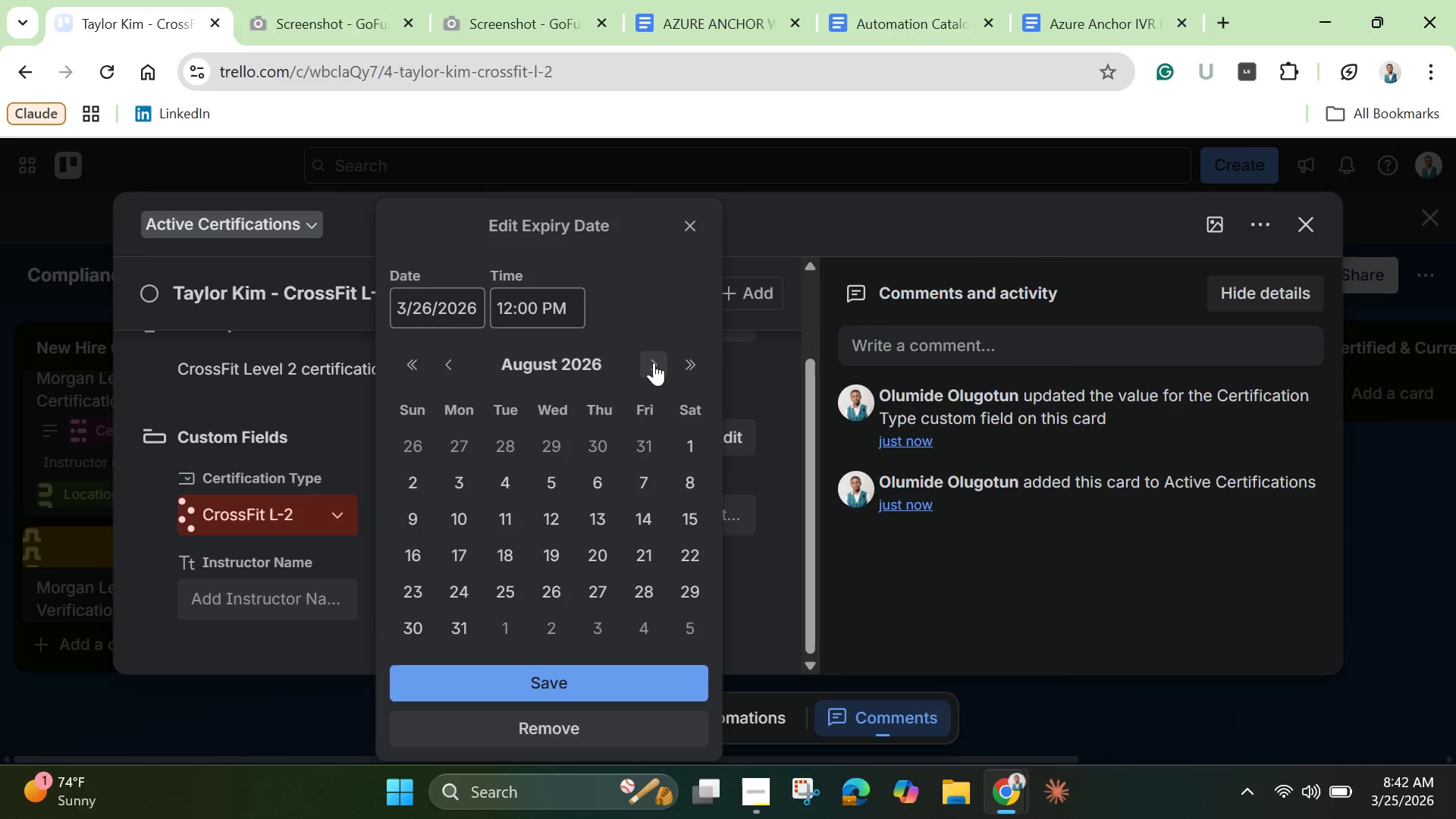 
triple_click([651, 361])
 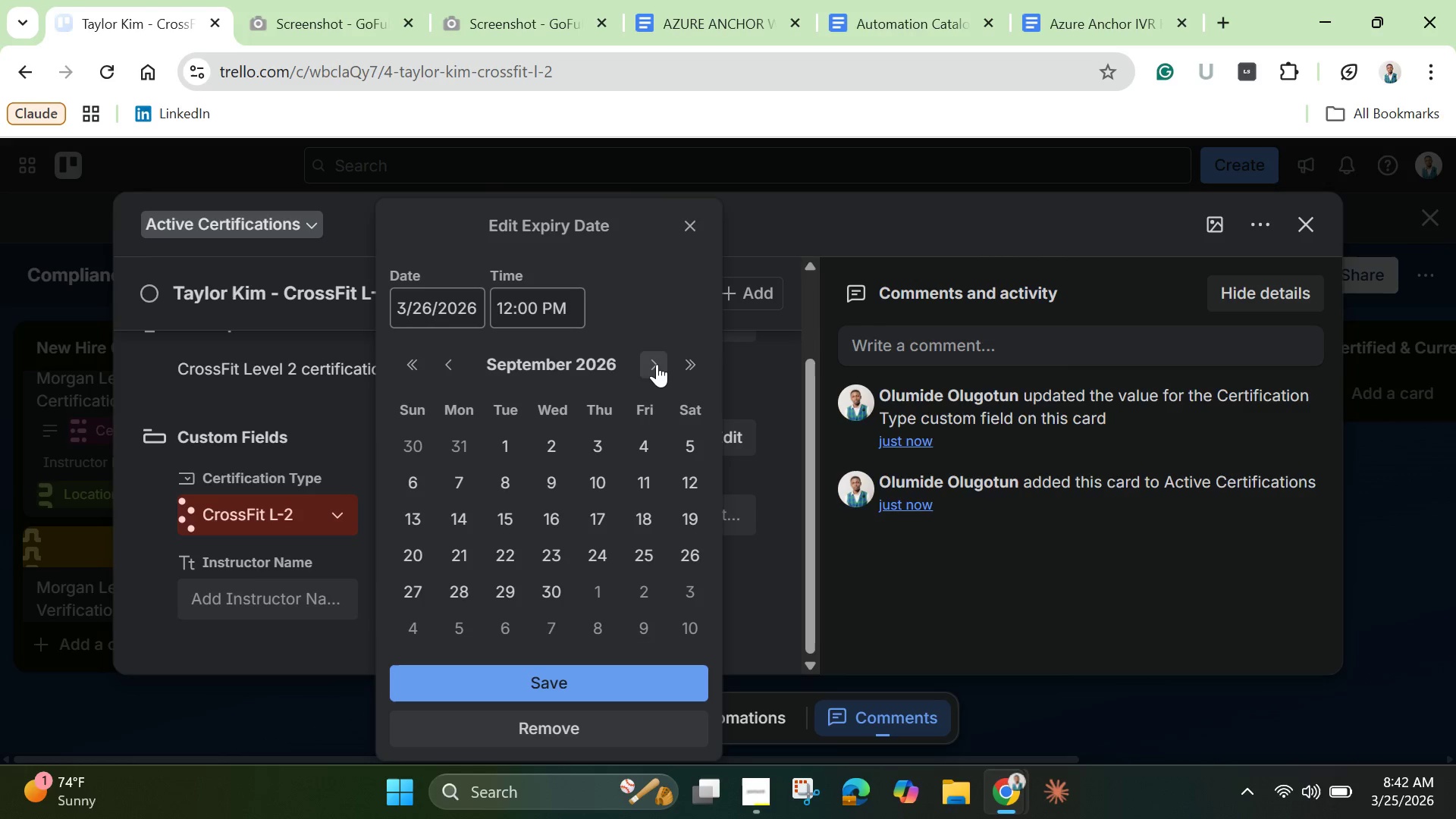 
triple_click([651, 361])
 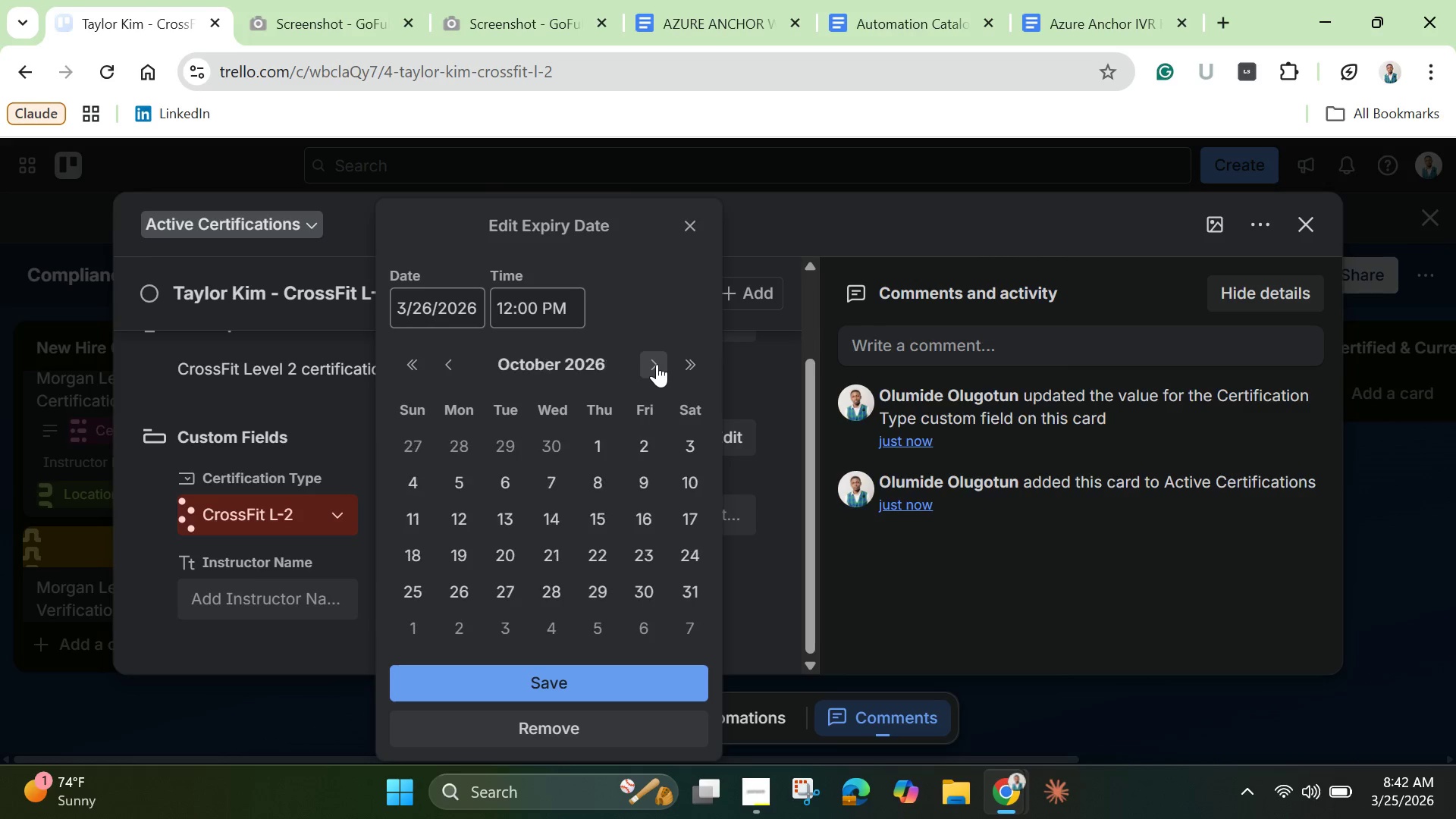 
triple_click([657, 364])
 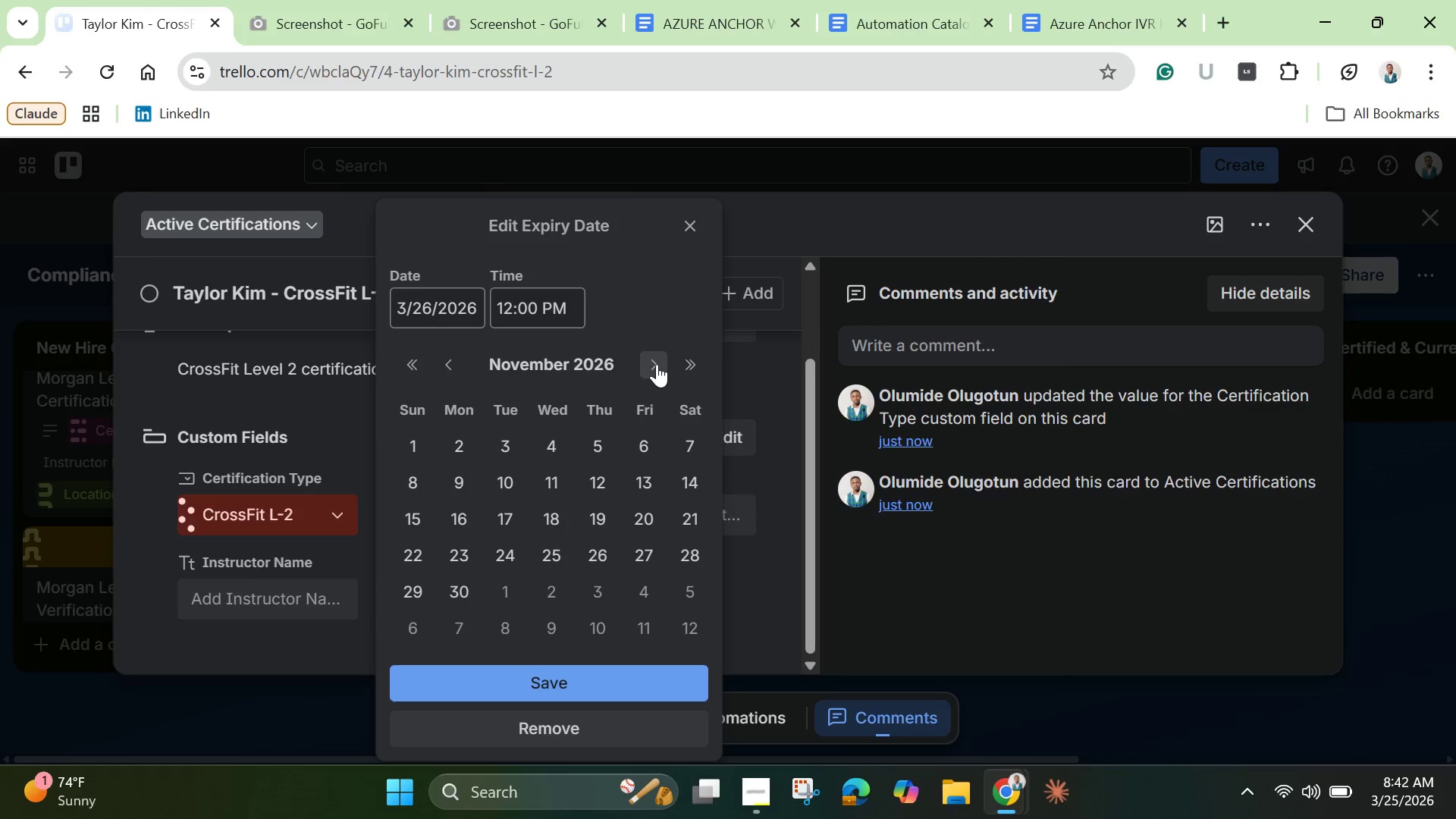 
triple_click([657, 364])
 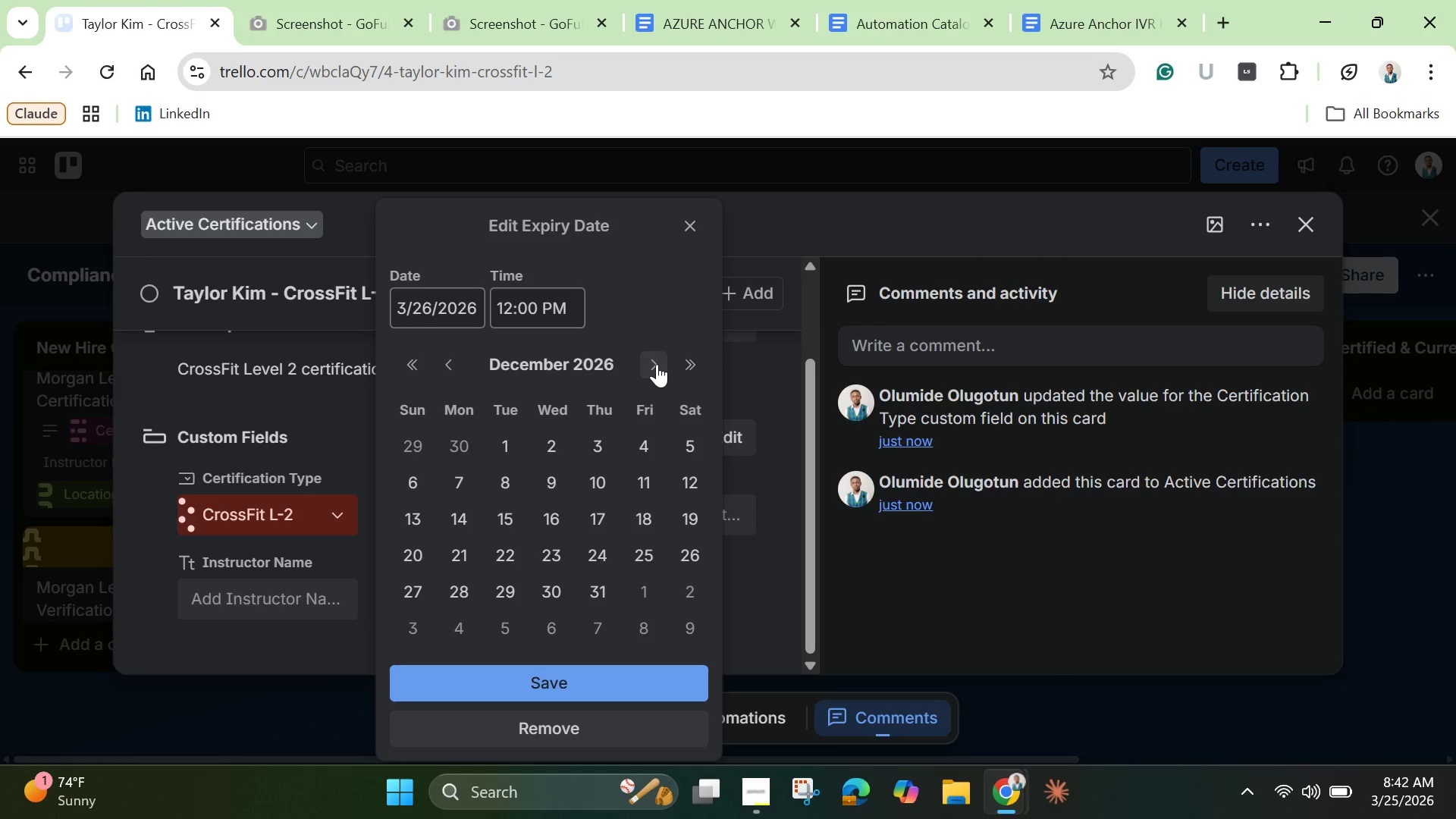 
triple_click([657, 364])
 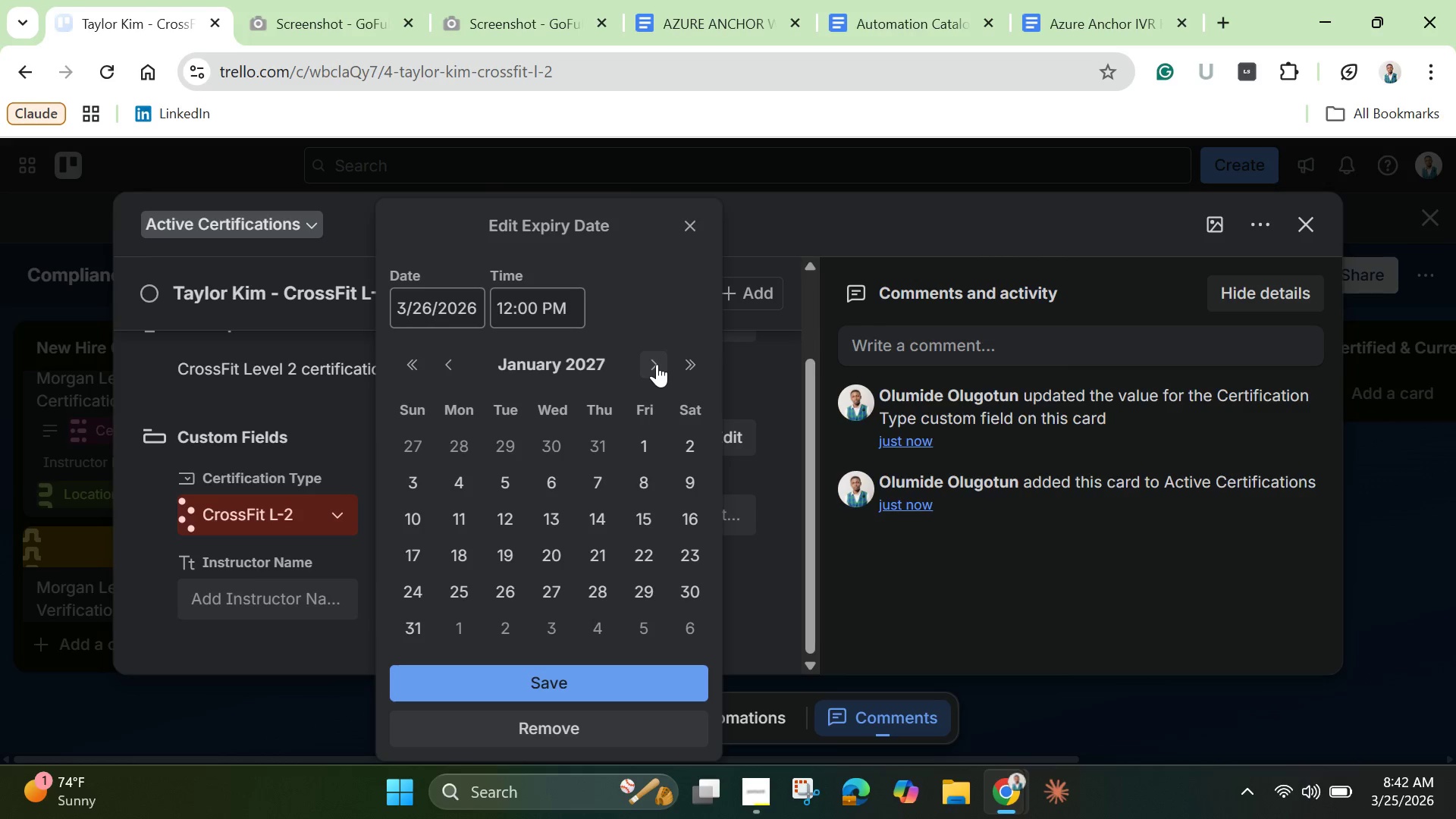 
triple_click([657, 364])
 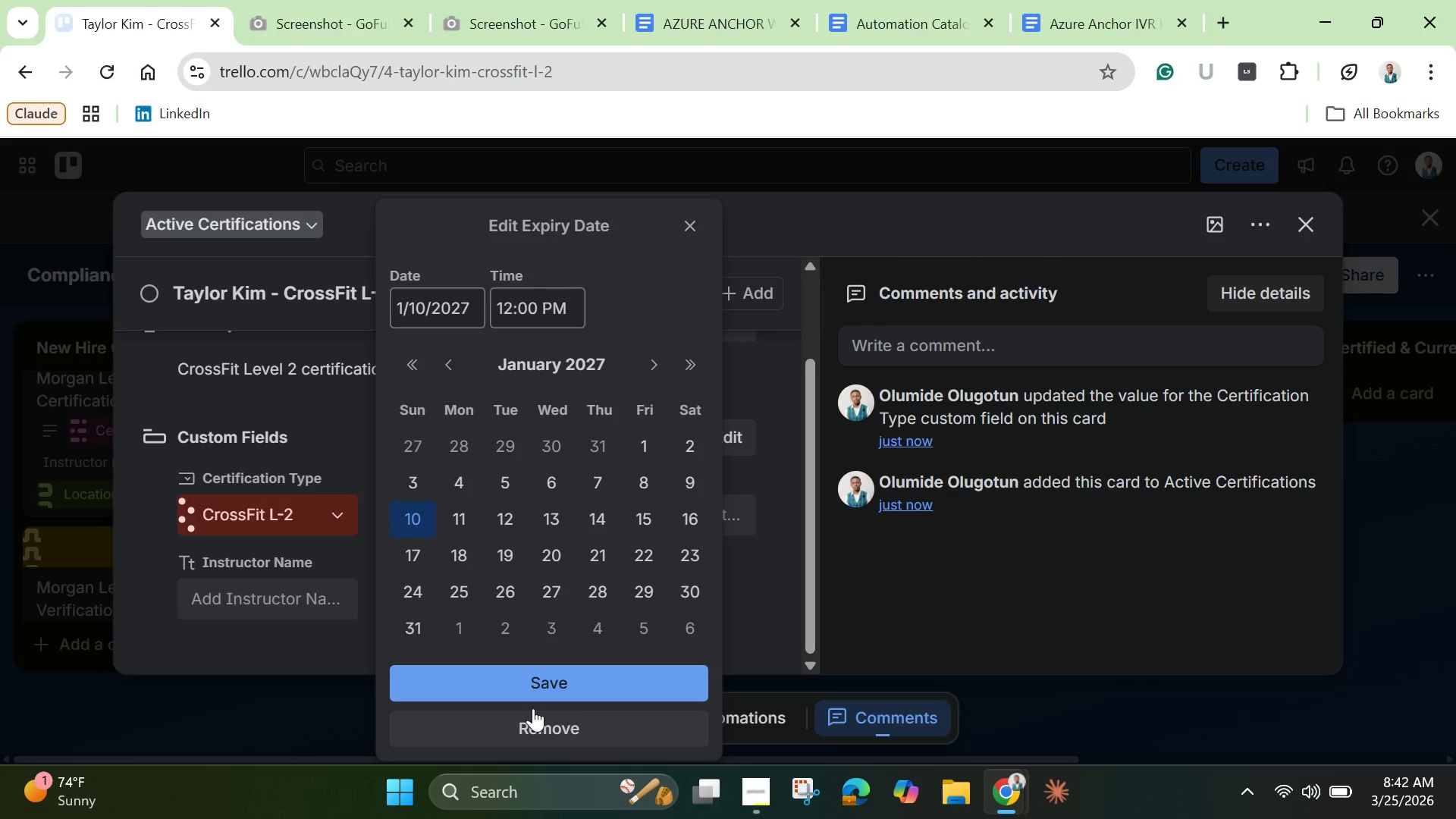 
wait(5.64)
 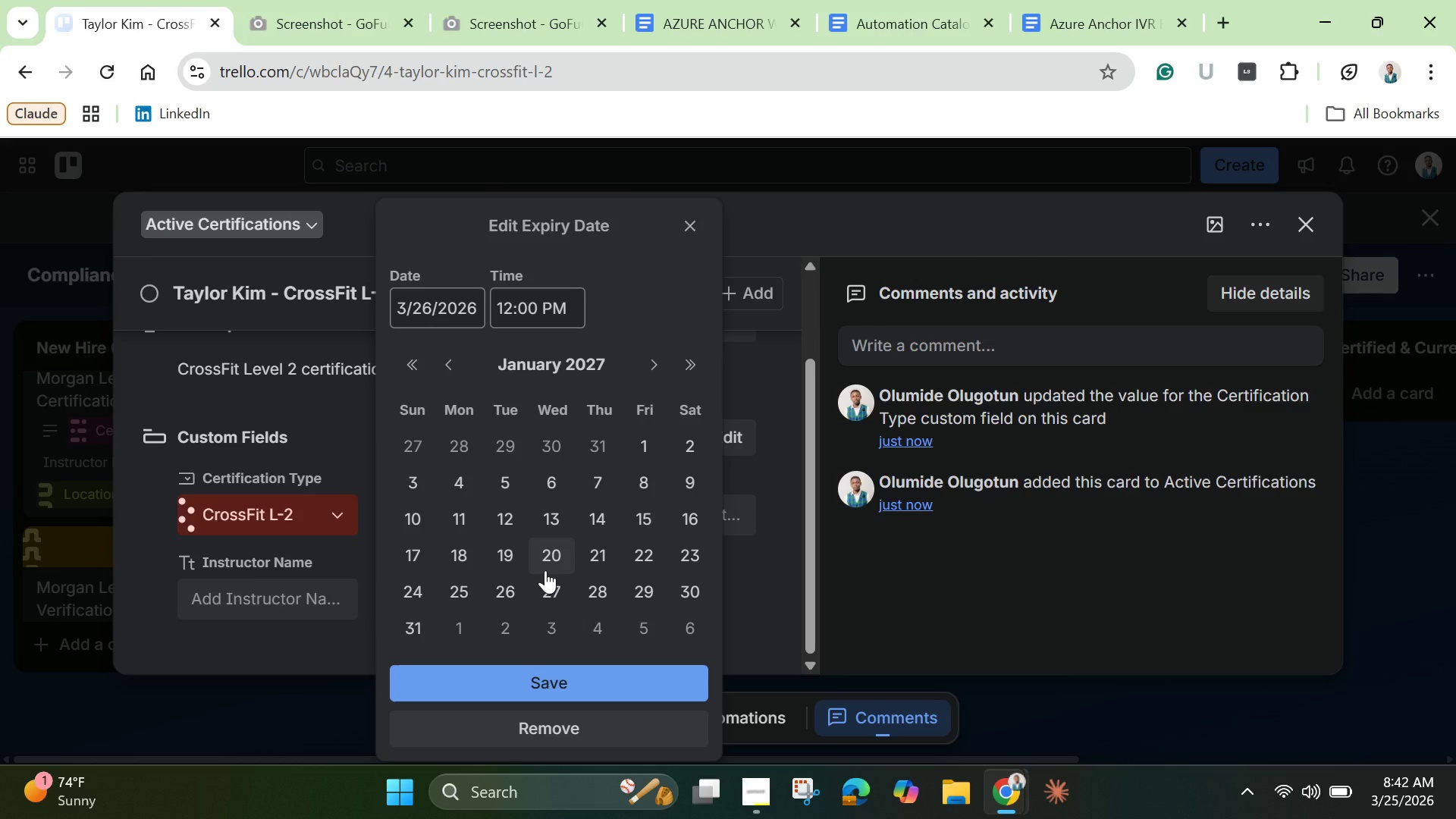 
left_click([587, 679])
 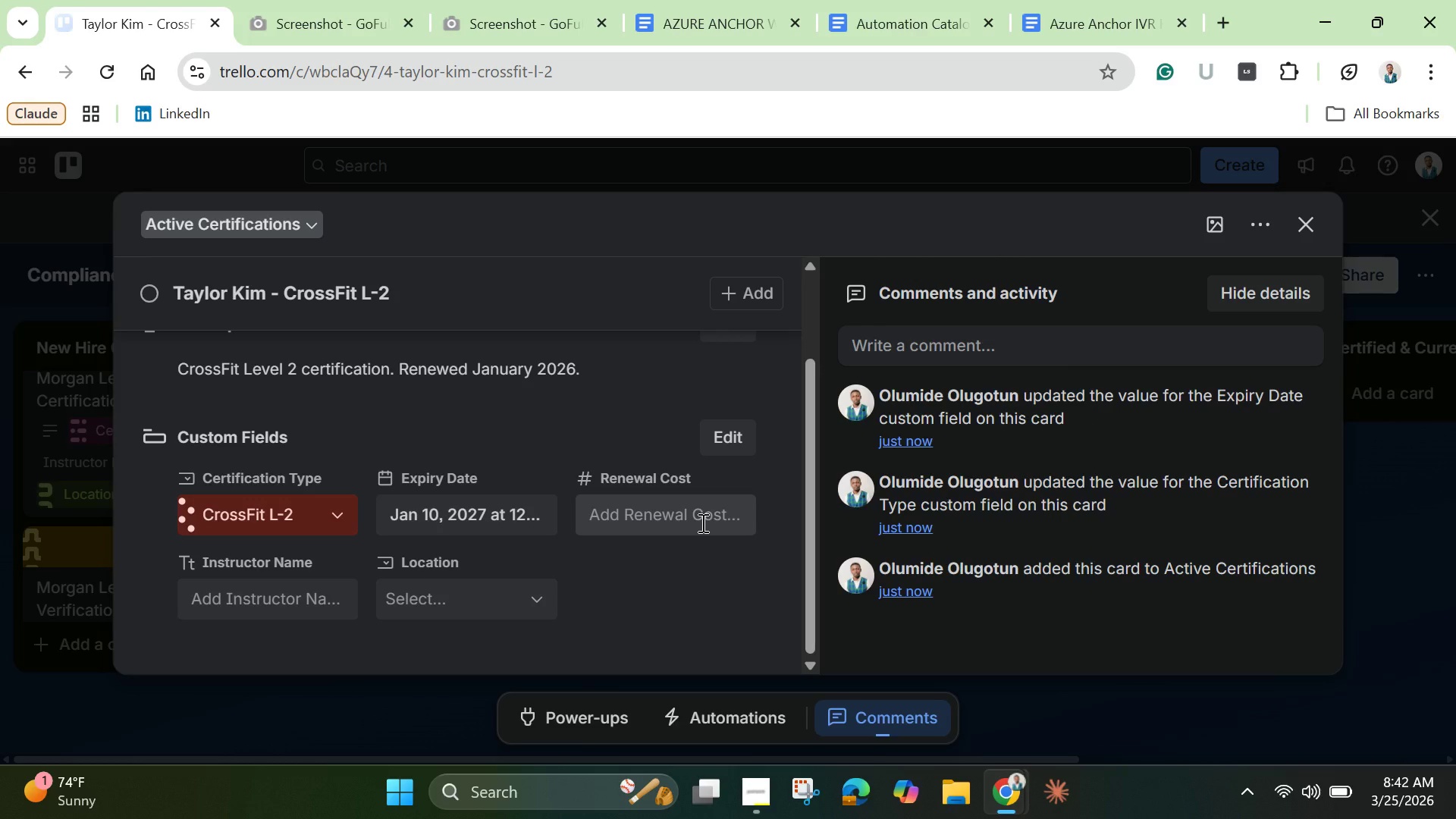 
left_click([701, 522])
 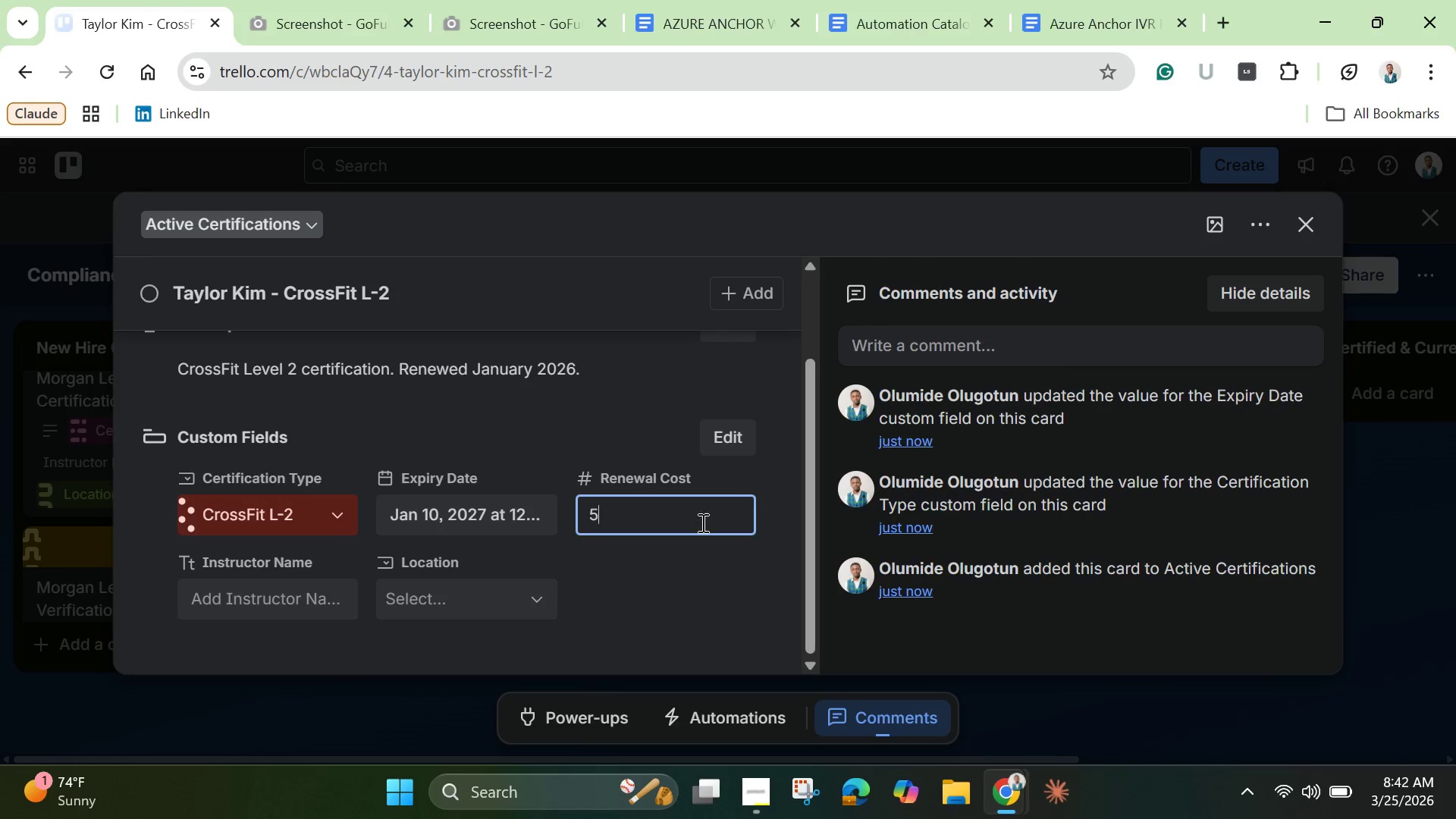 
type(590)
key(Backspace)
key(Backspace)
type(0)
 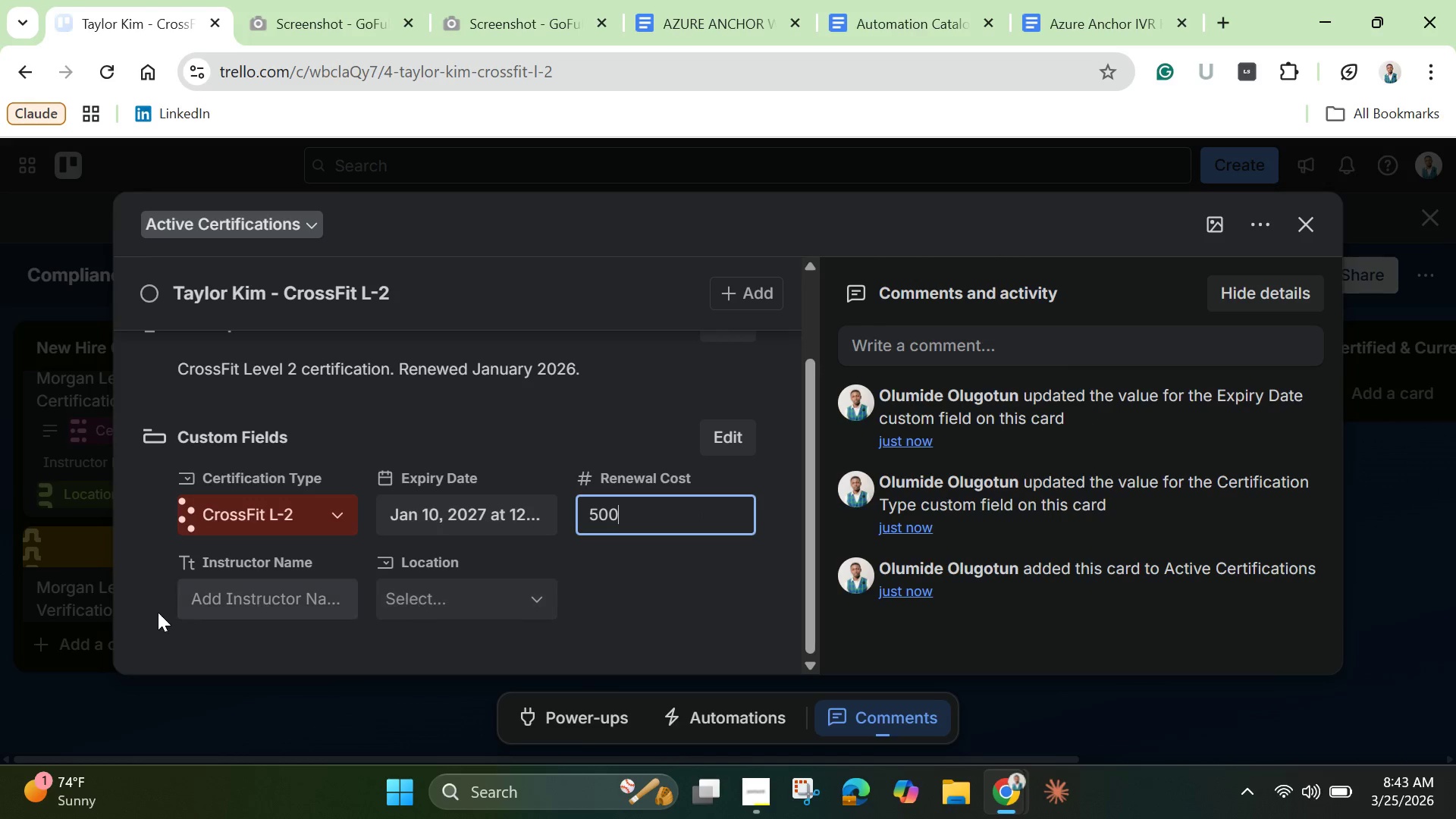 
key(0)
 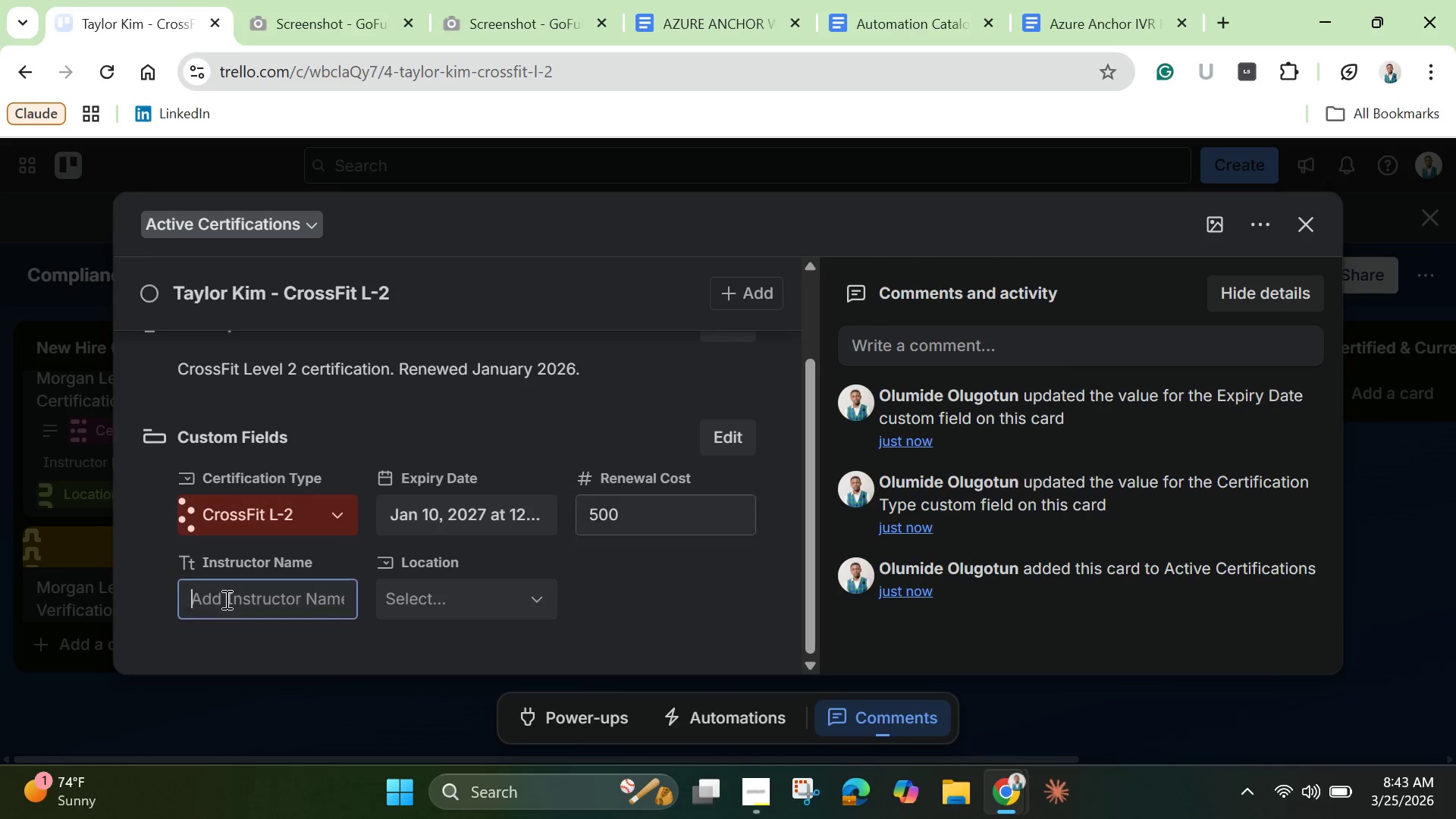 
left_click([225, 599])
 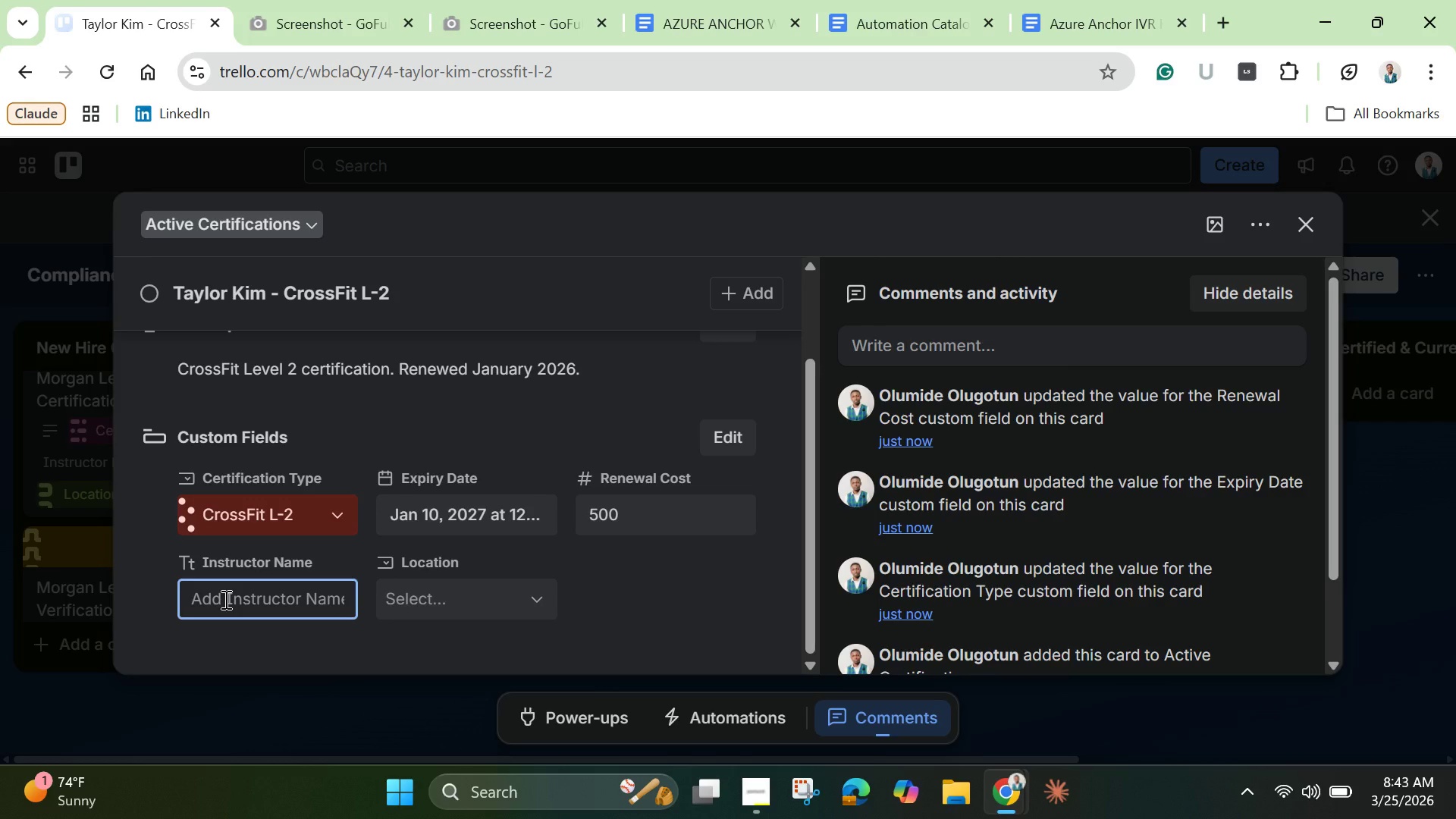 
type(Taylor L)
key(Backspace)
type(Kim)
 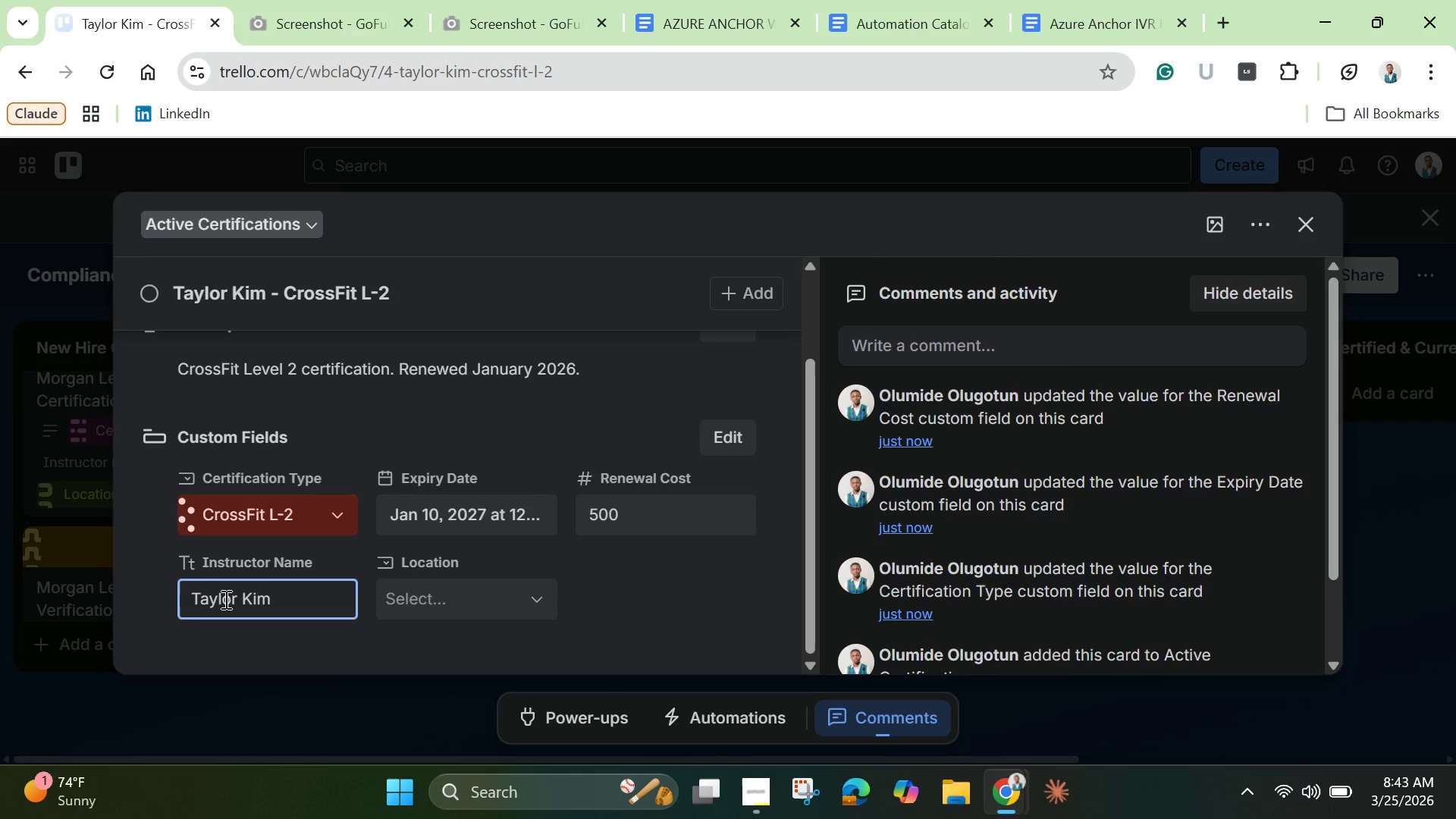 
left_click([403, 611])
 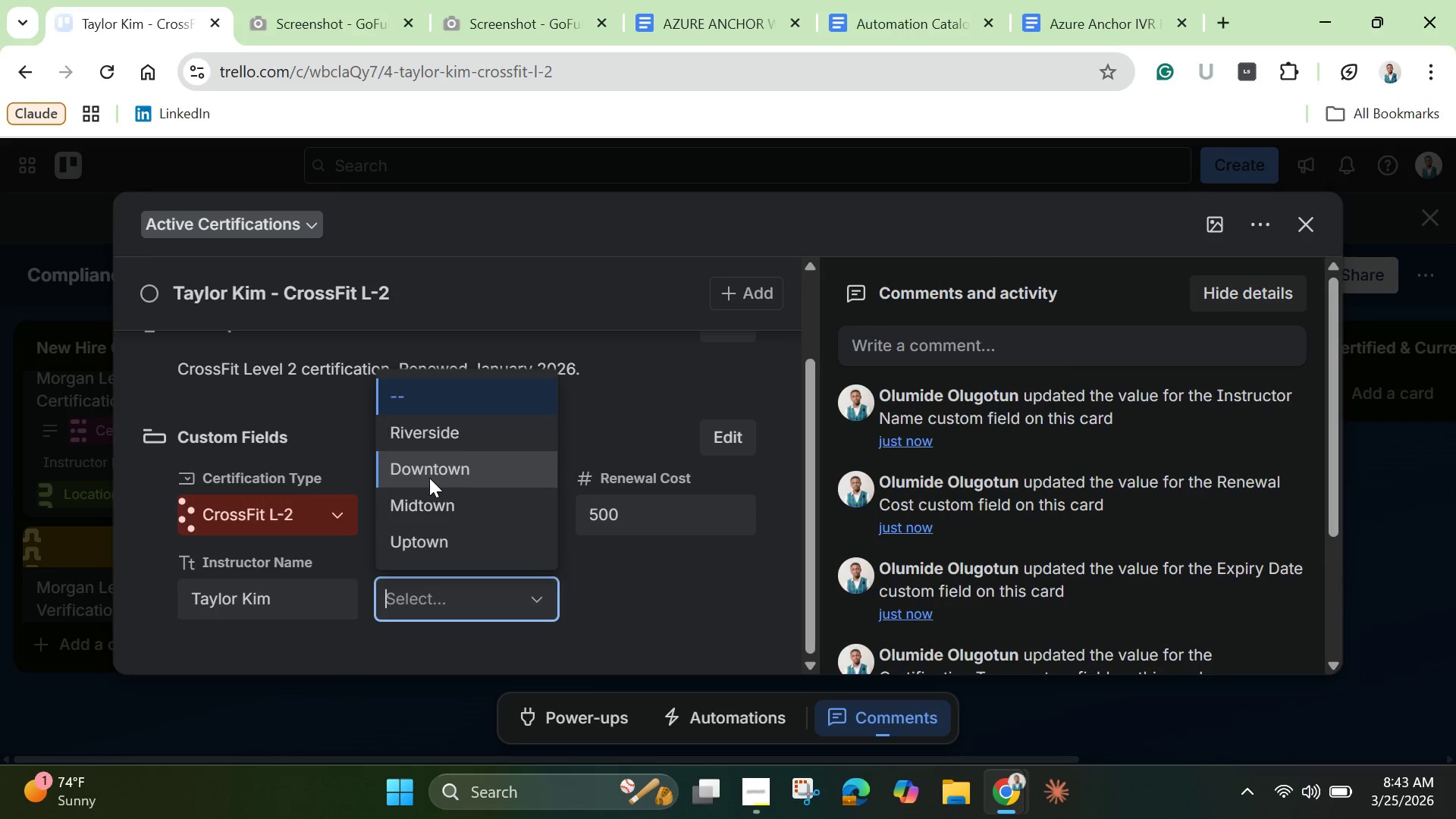 
left_click([429, 478])
 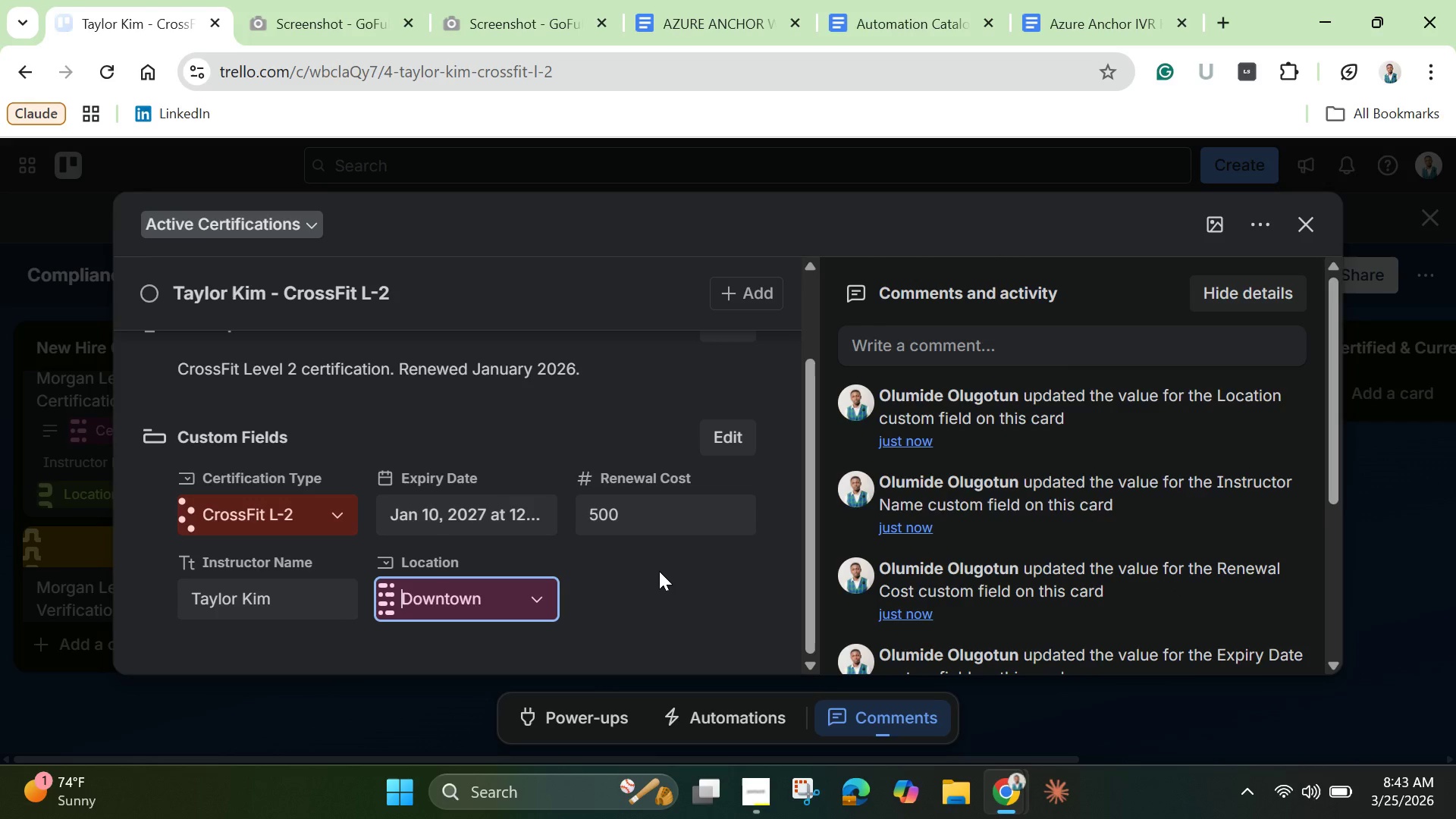 
scroll: coordinate [659, 571], scroll_direction: down, amount: 2.0
 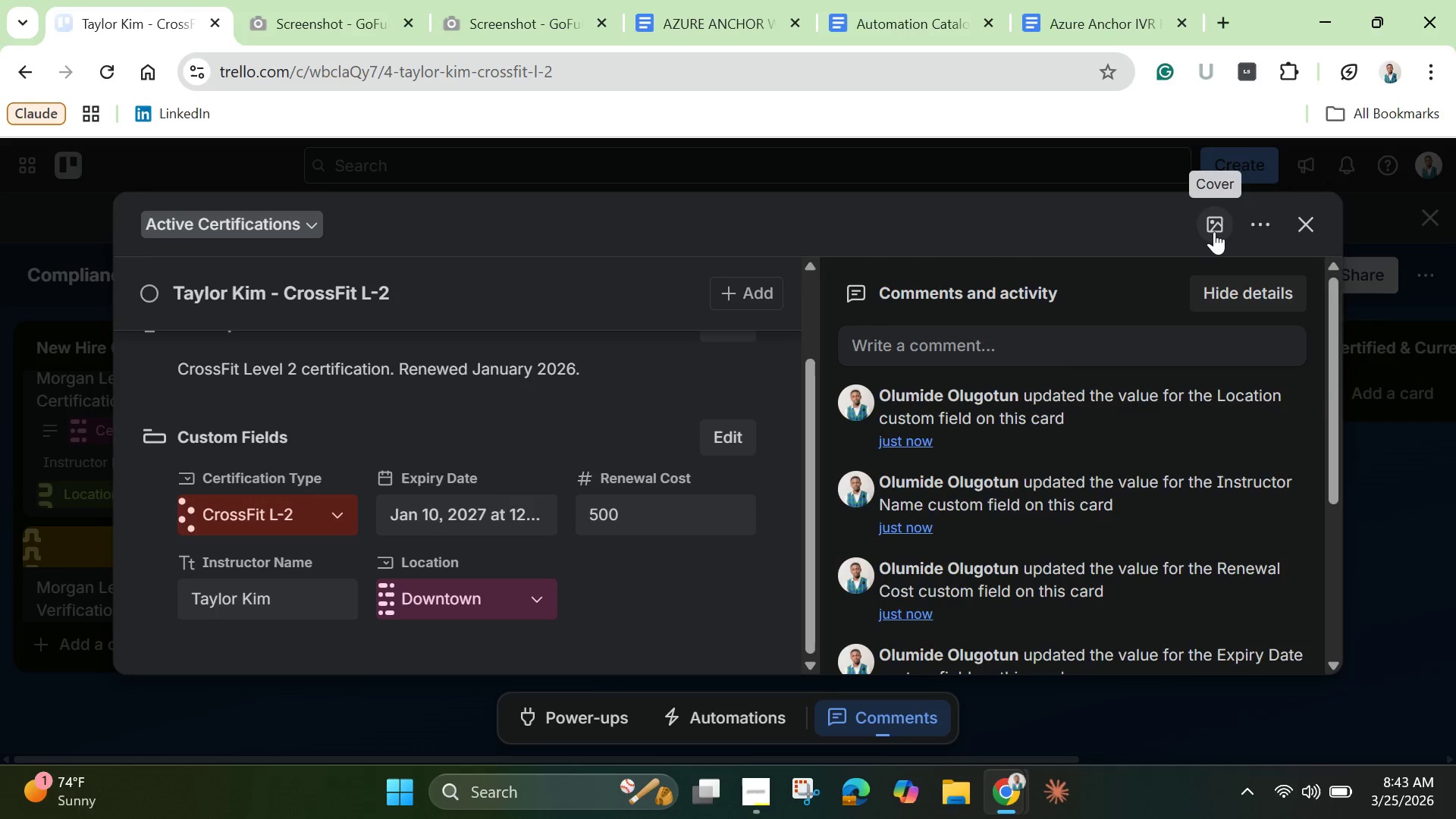 
left_click([1214, 231])
 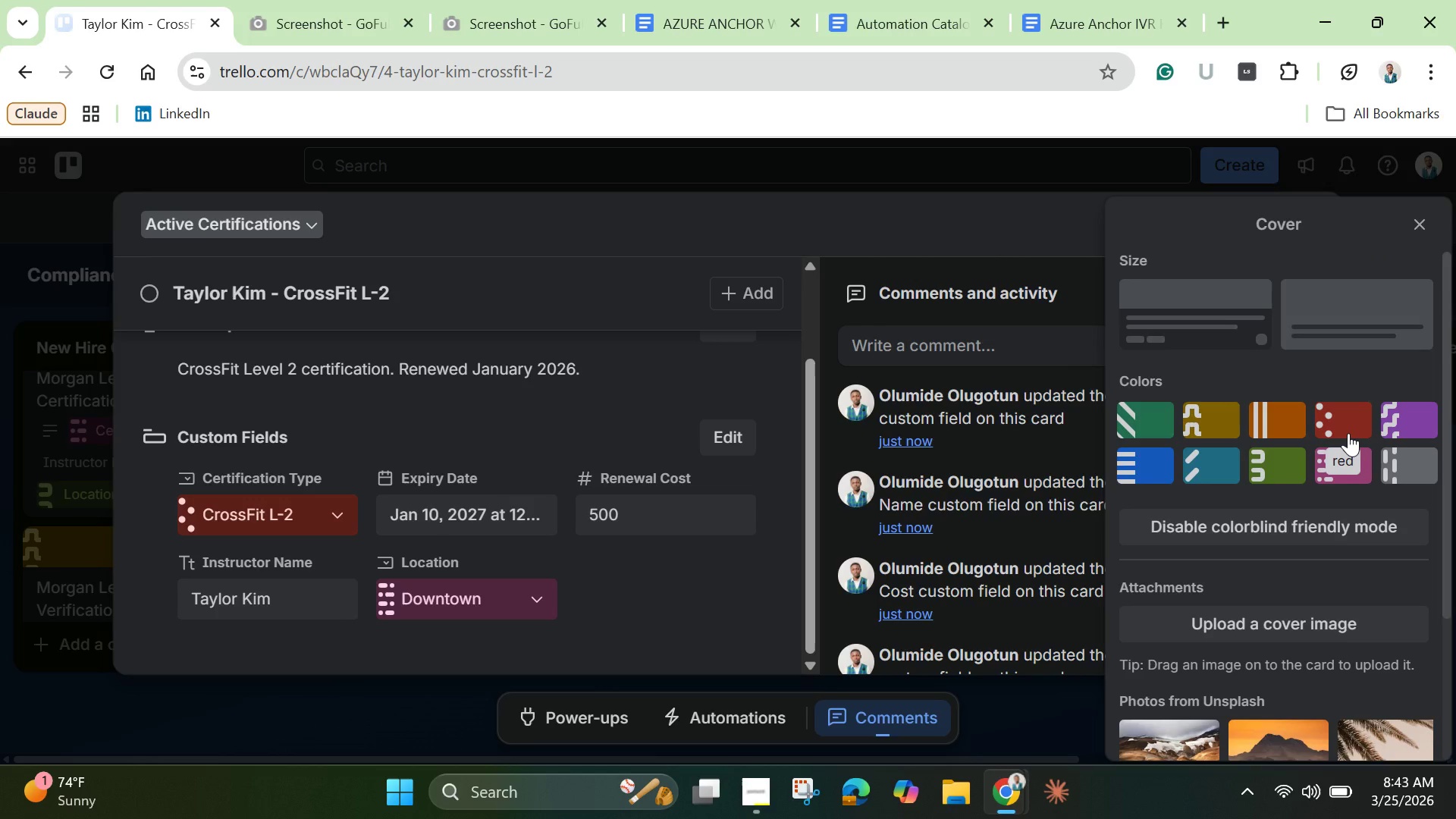 
left_click([1348, 433])
 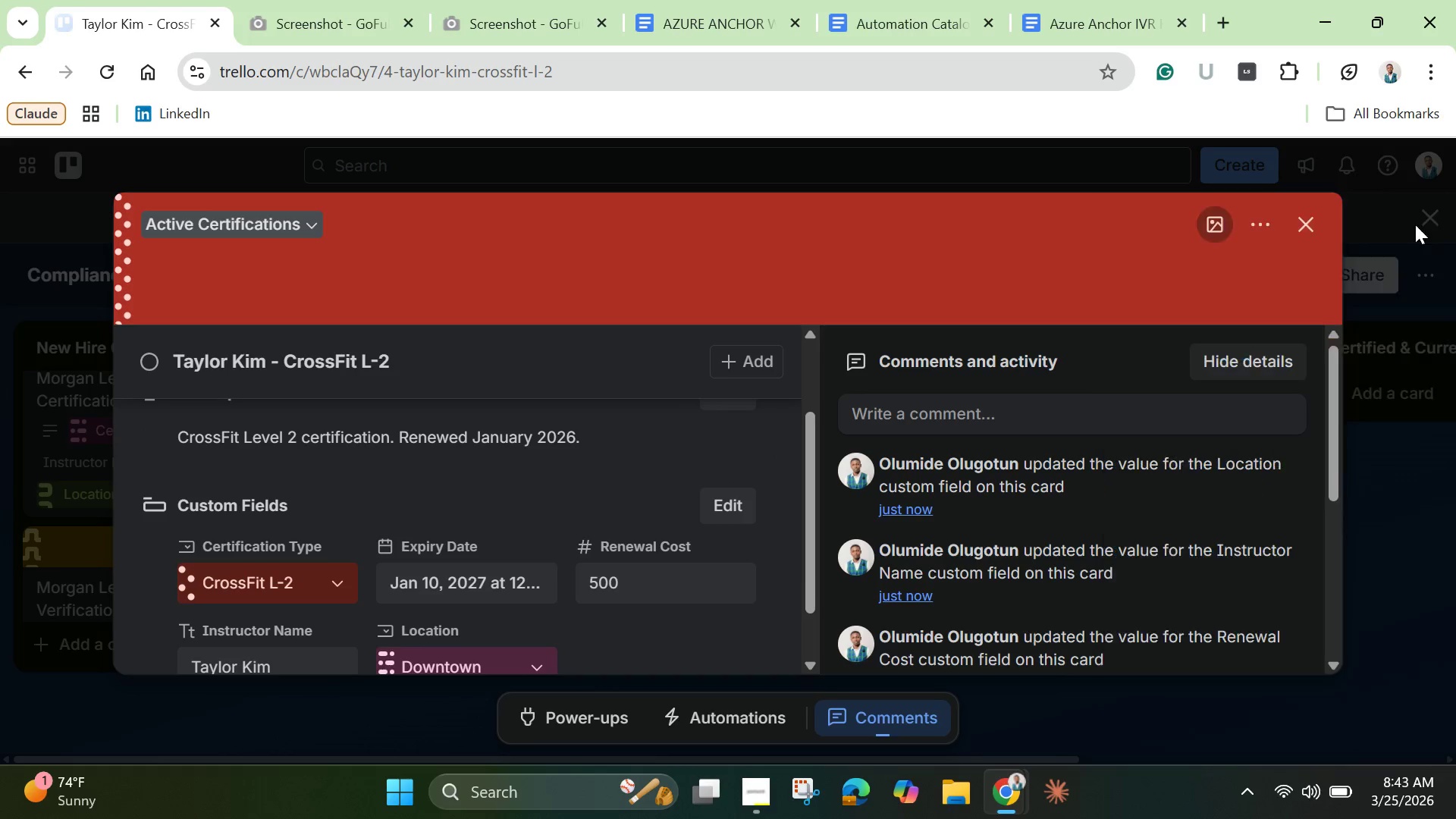 
left_click([1415, 224])
 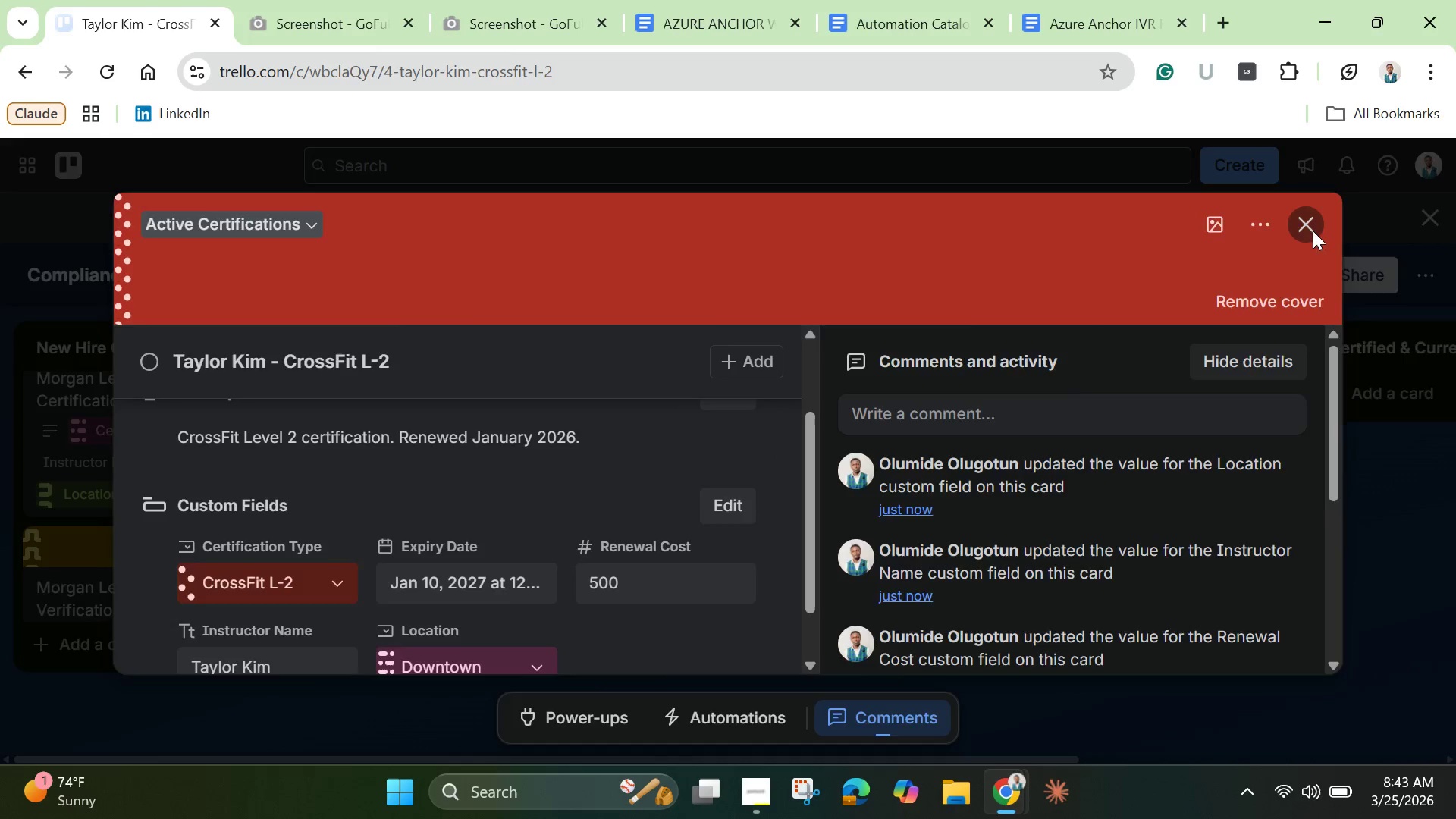 
left_click([1313, 231])
 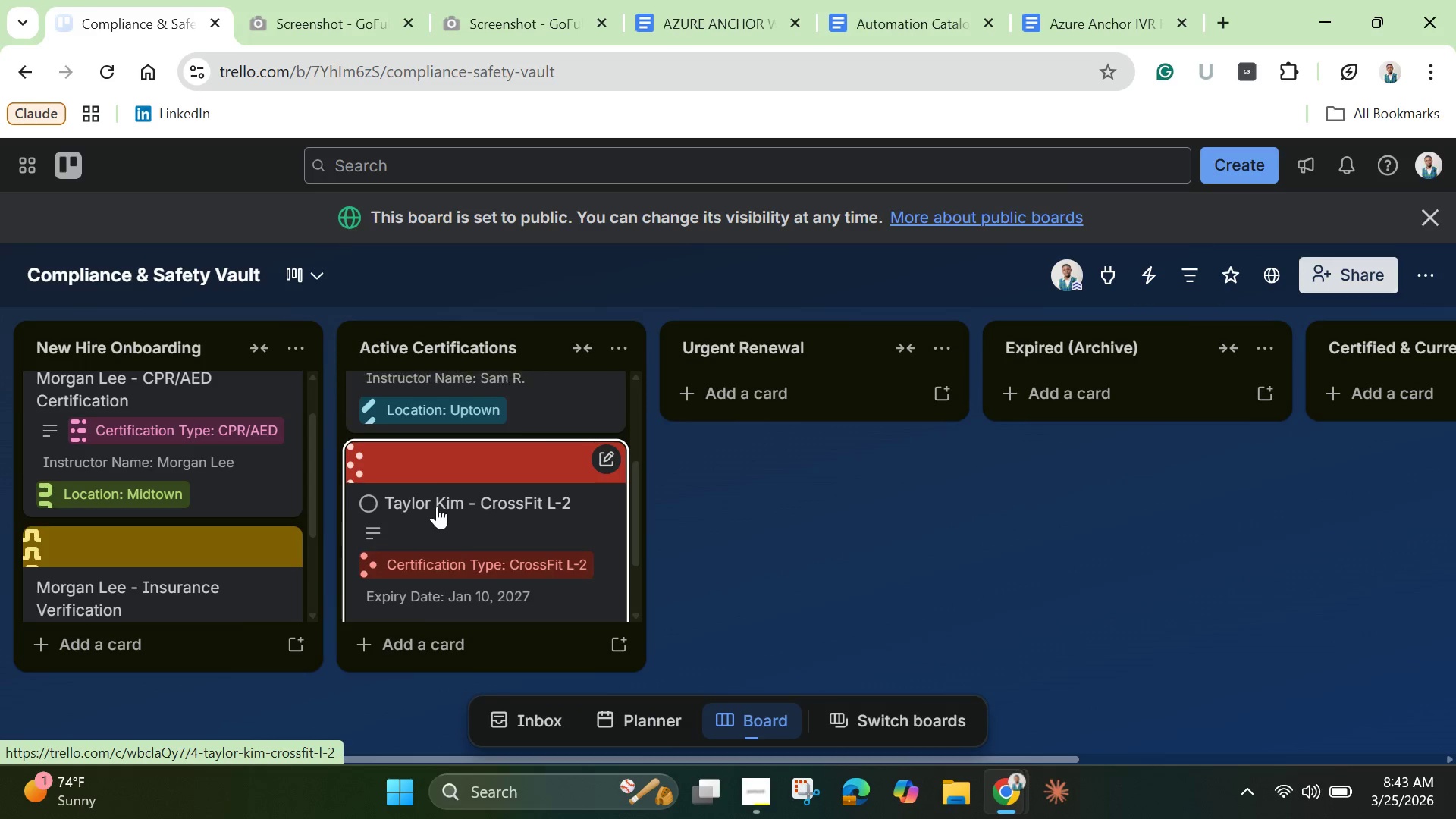 
scroll: coordinate [437, 506], scroll_direction: up, amount: 3.0
 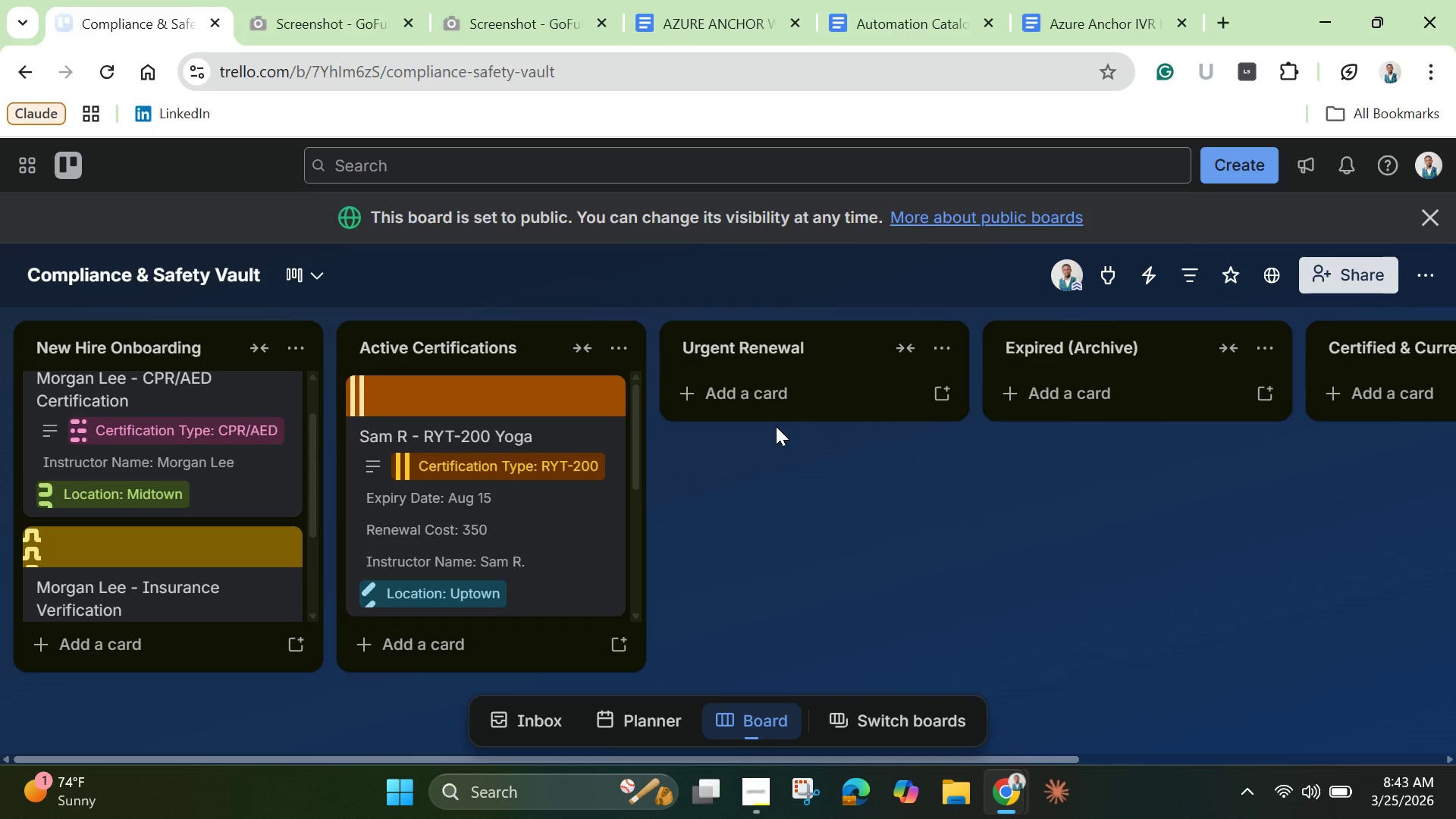 
wait(9.04)
 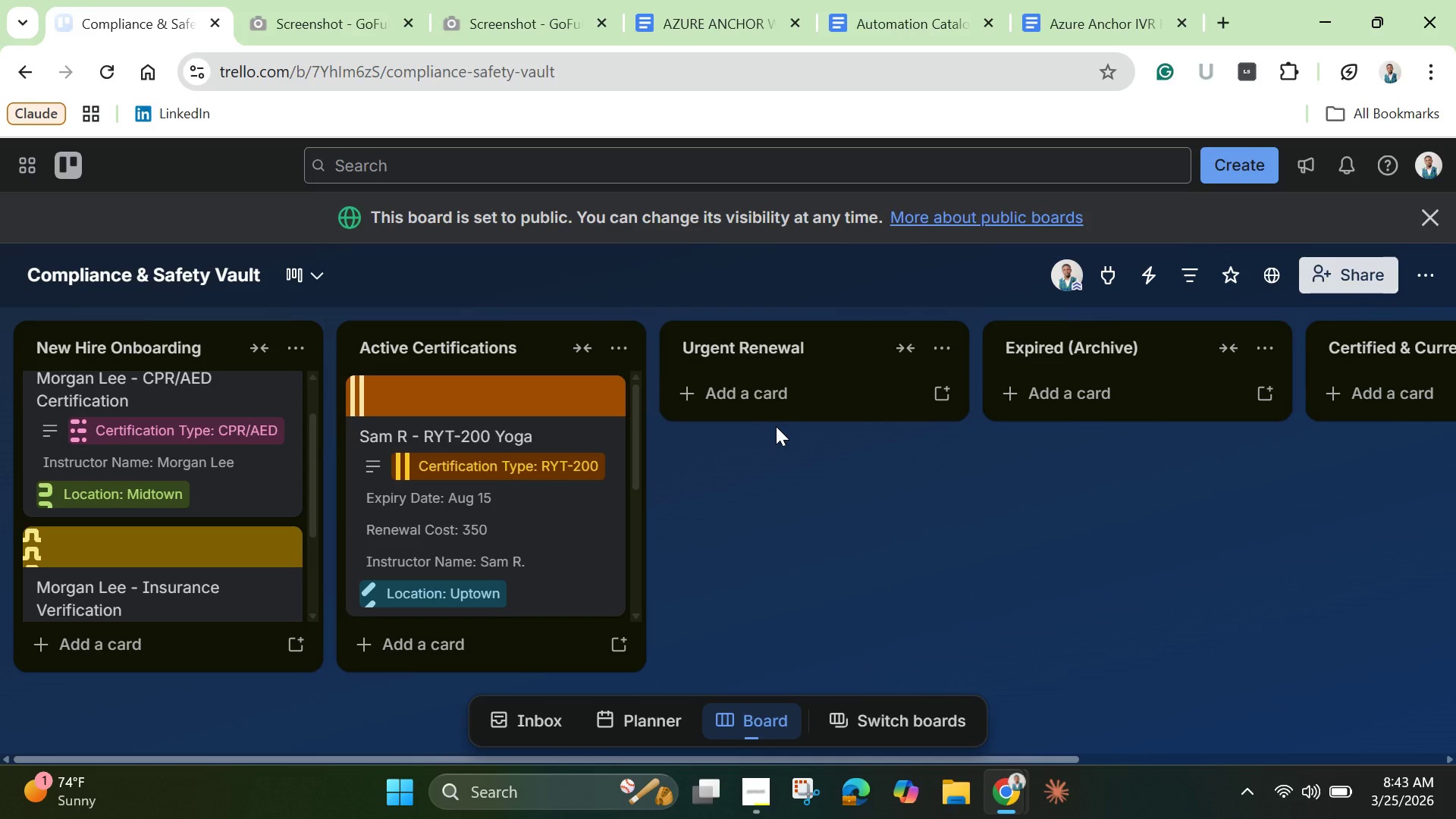 
left_click([504, 647])
 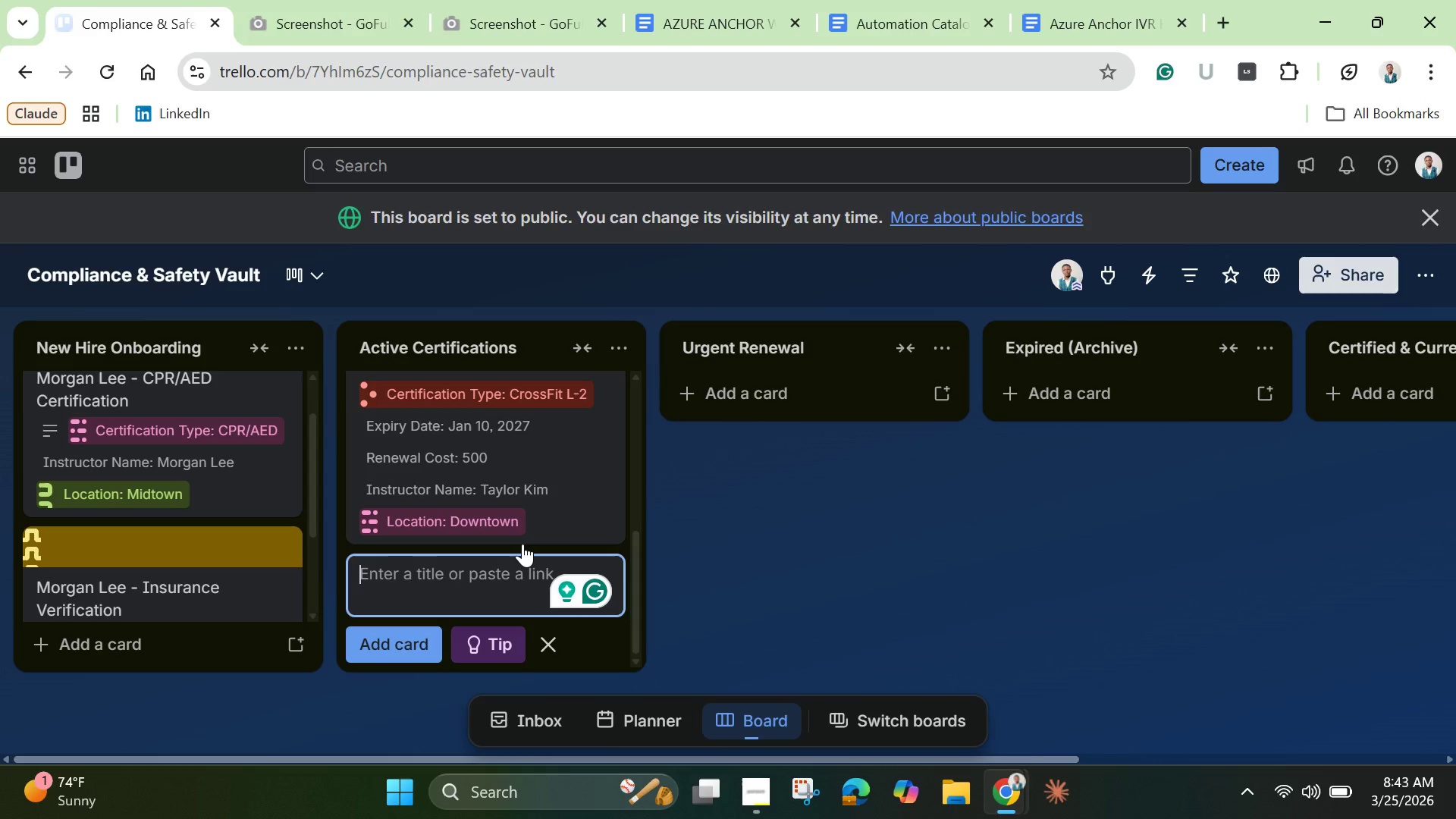 
wait(5.84)
 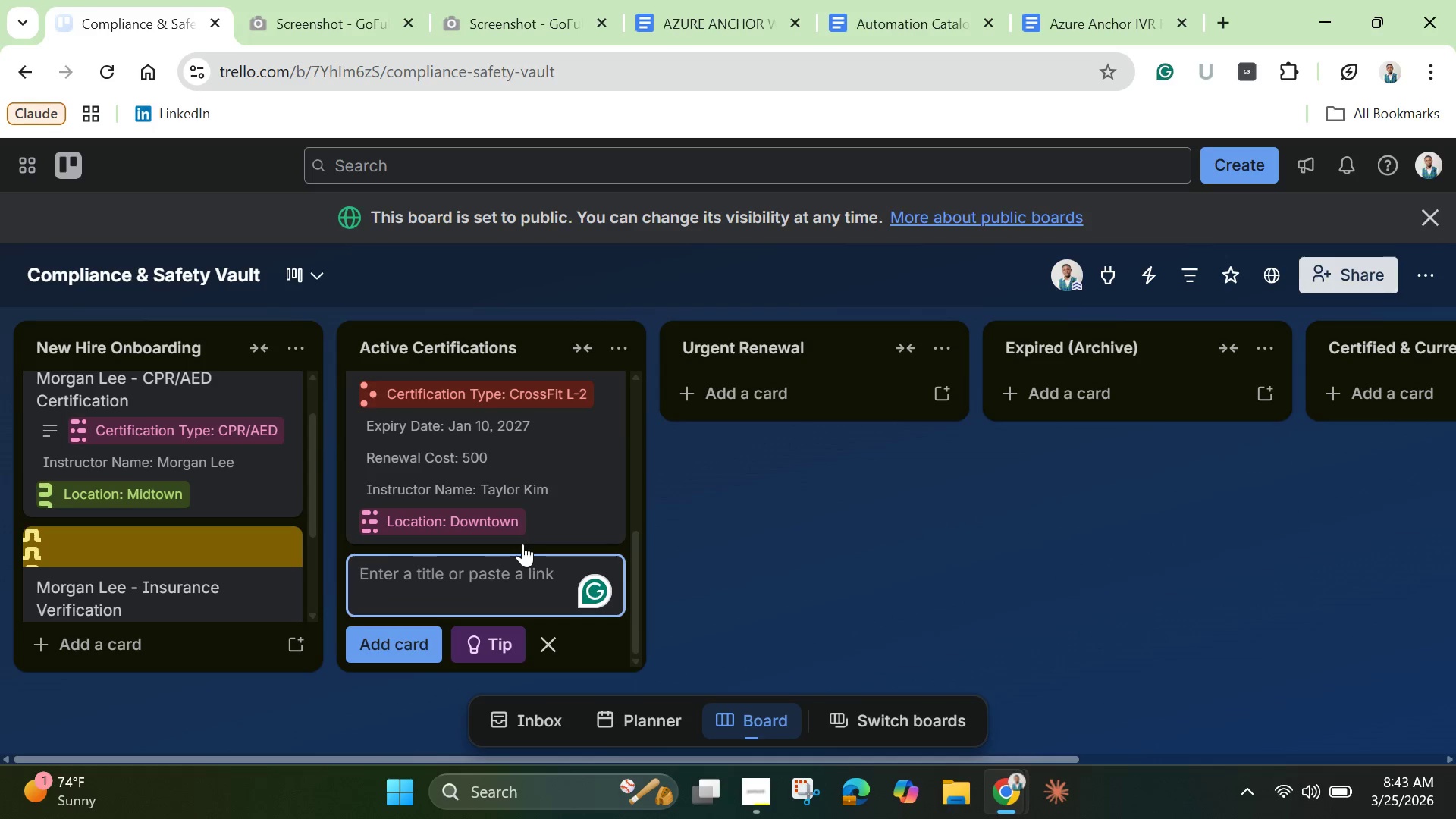 
type(Casey Thompson 0)
key(Backspace)
type(- Inssurance Active)
 